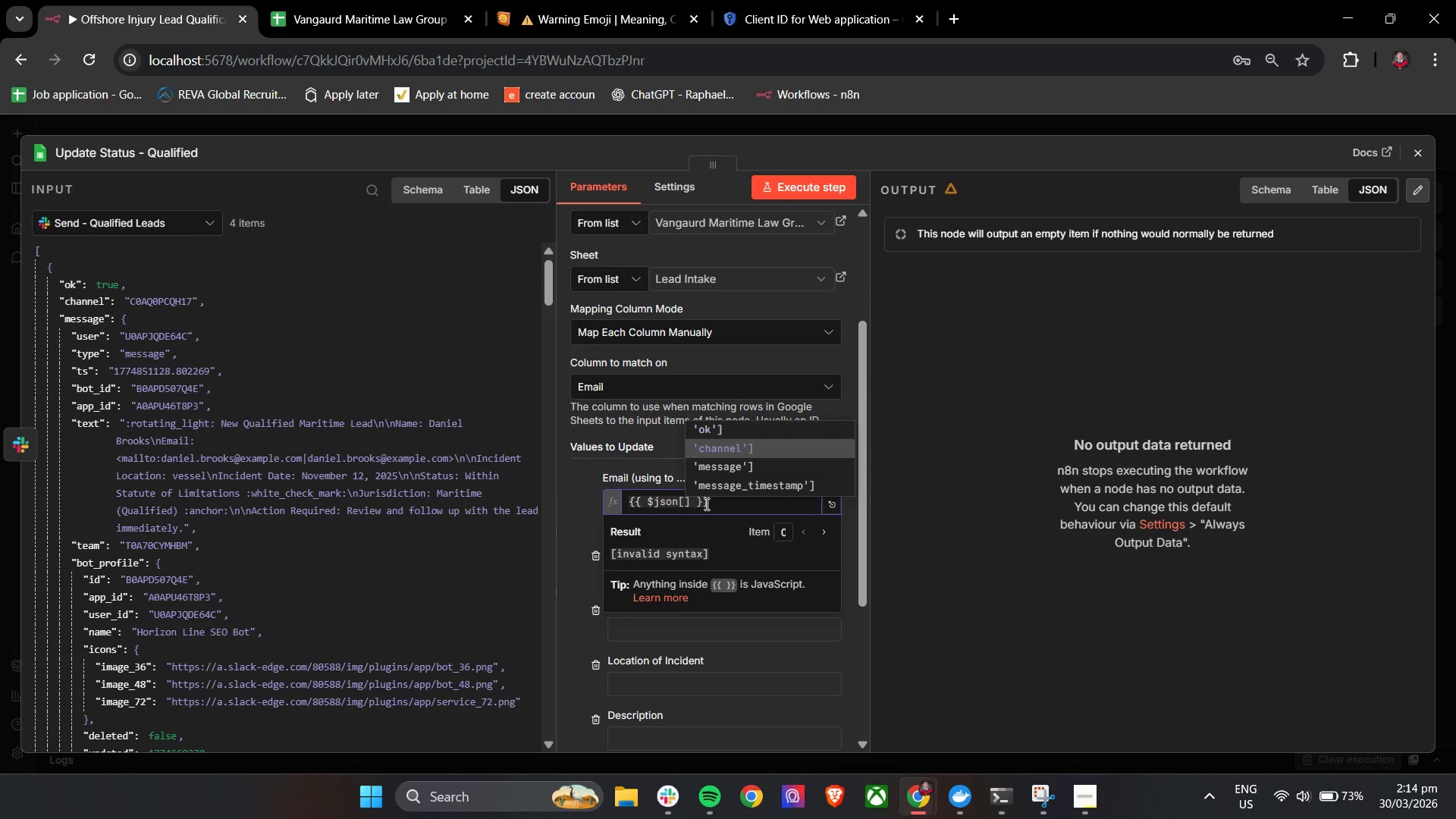 
hold_key(key=ArrowDown, duration=0.53)
 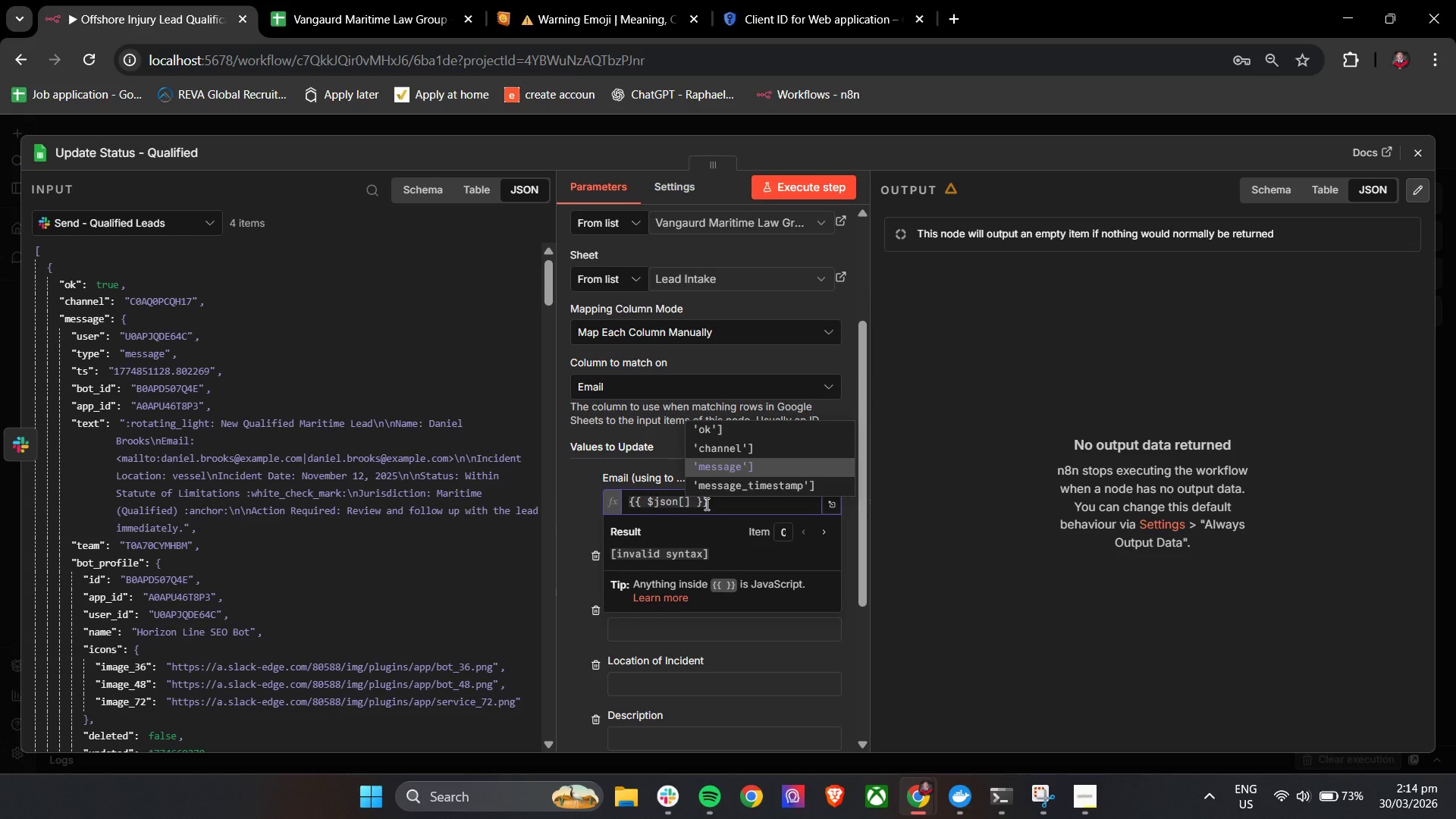 
key(ArrowDown)
 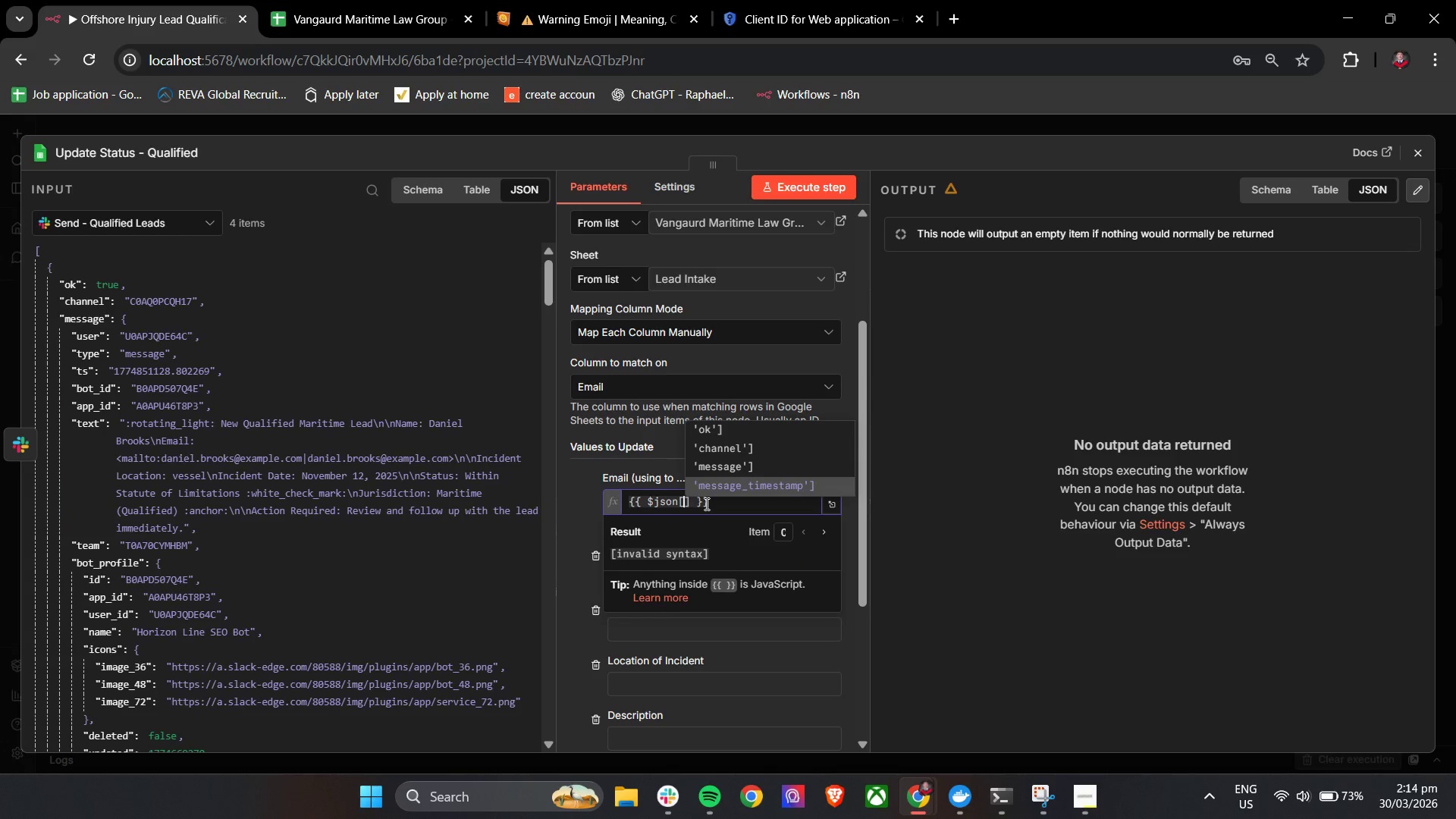 
key(ArrowDown)
 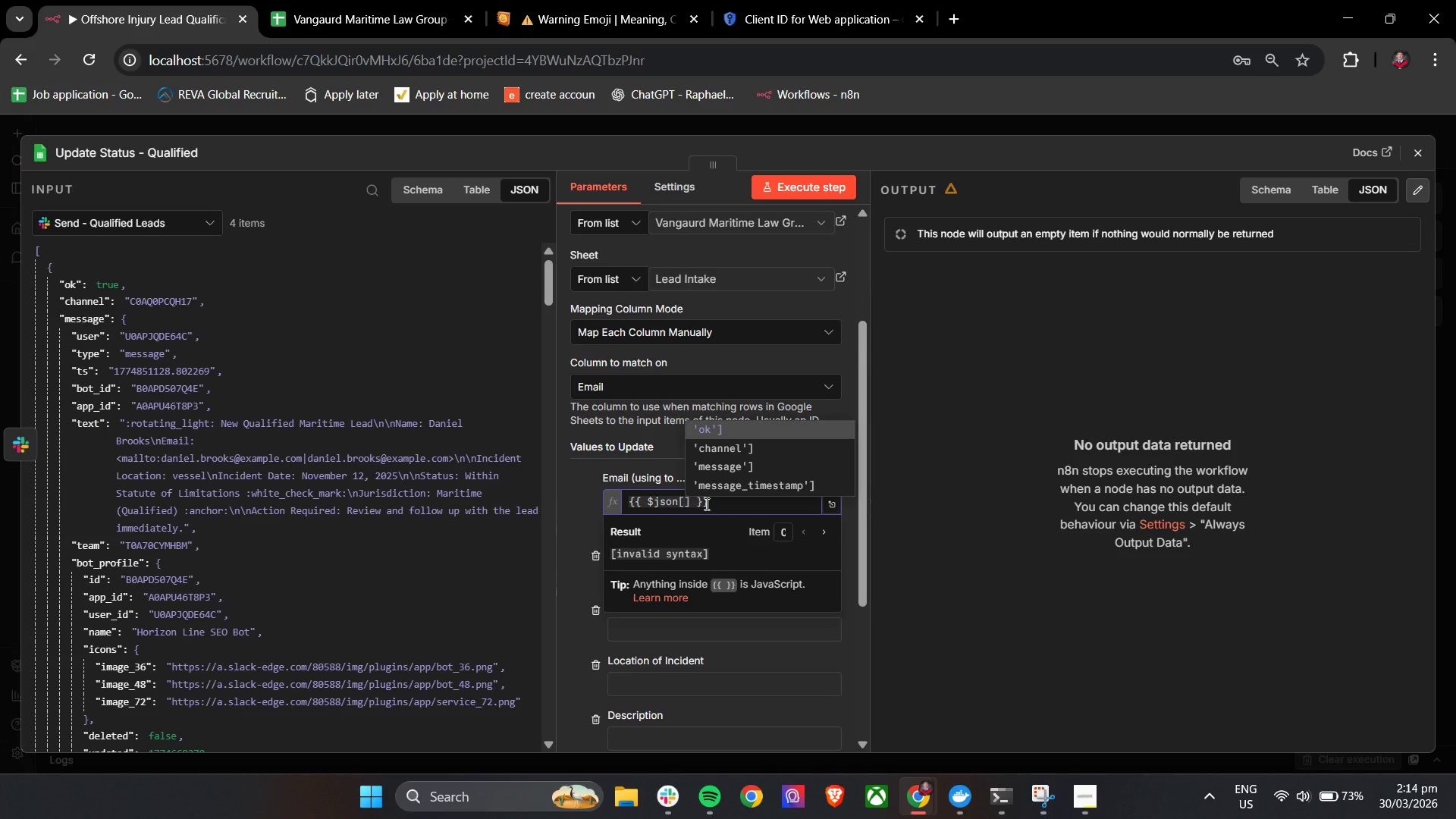 
key(ArrowDown)
 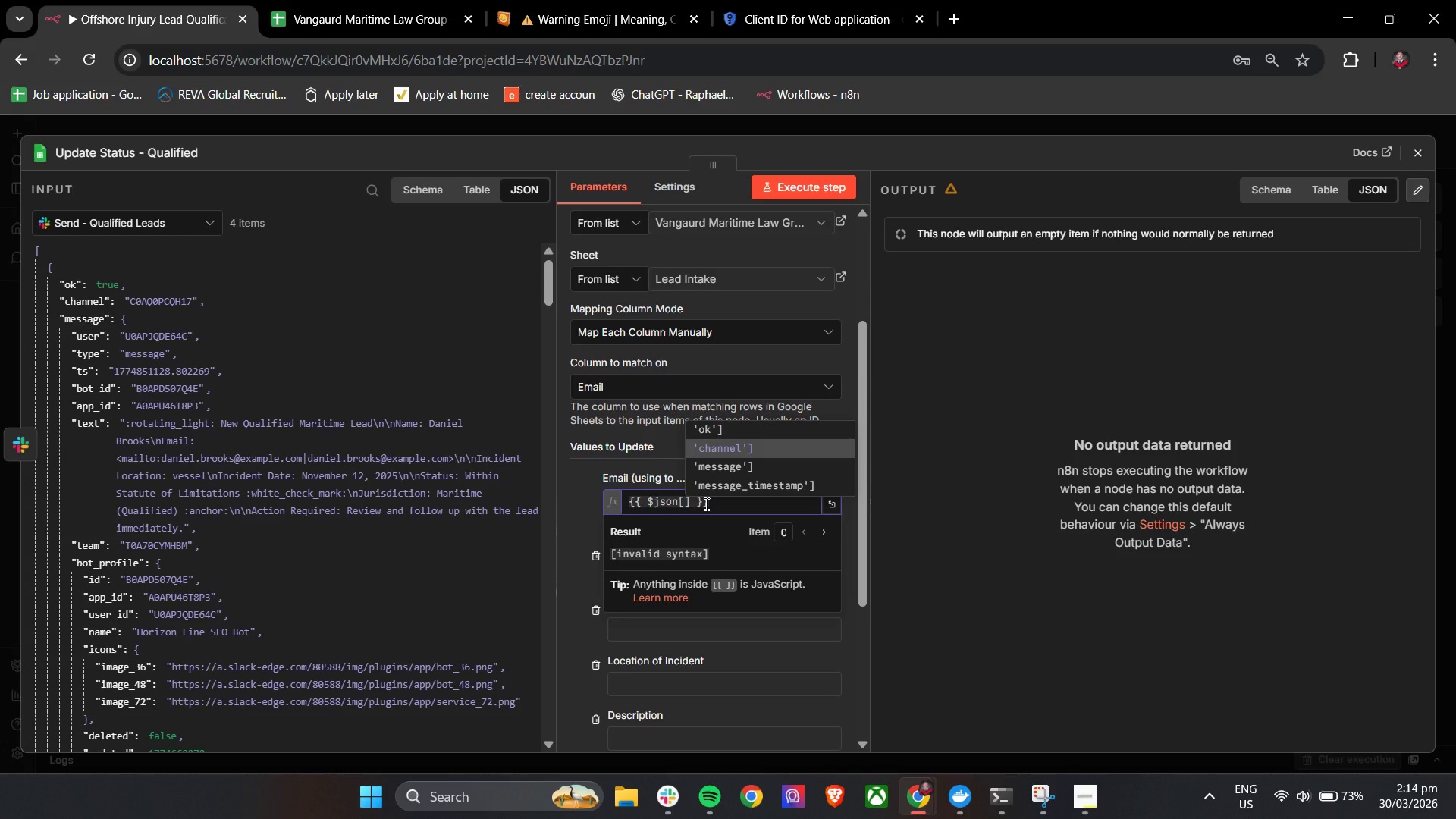 
type("emaul)
 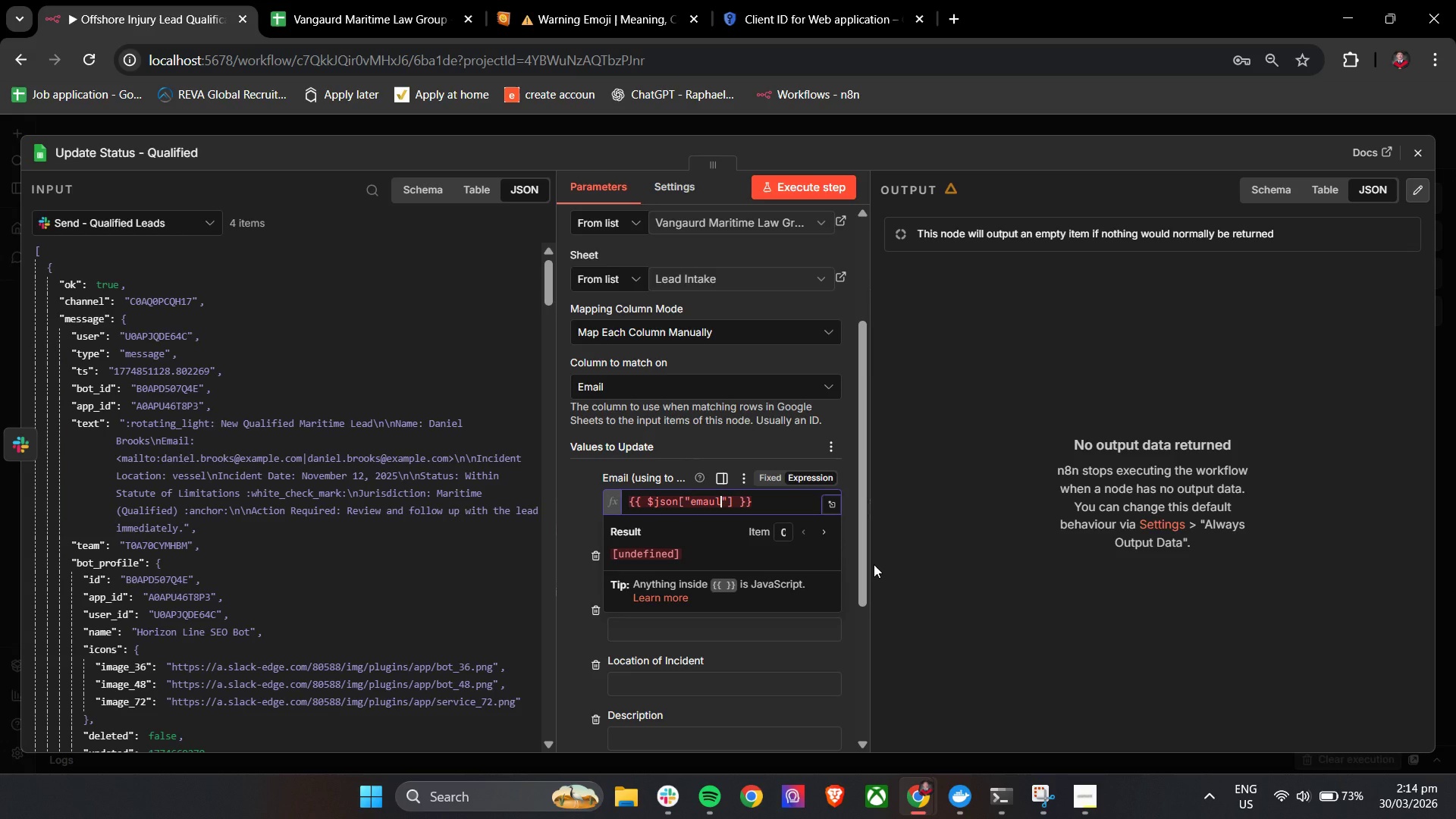 
key(Backspace)
key(Backspace)
type(il)
 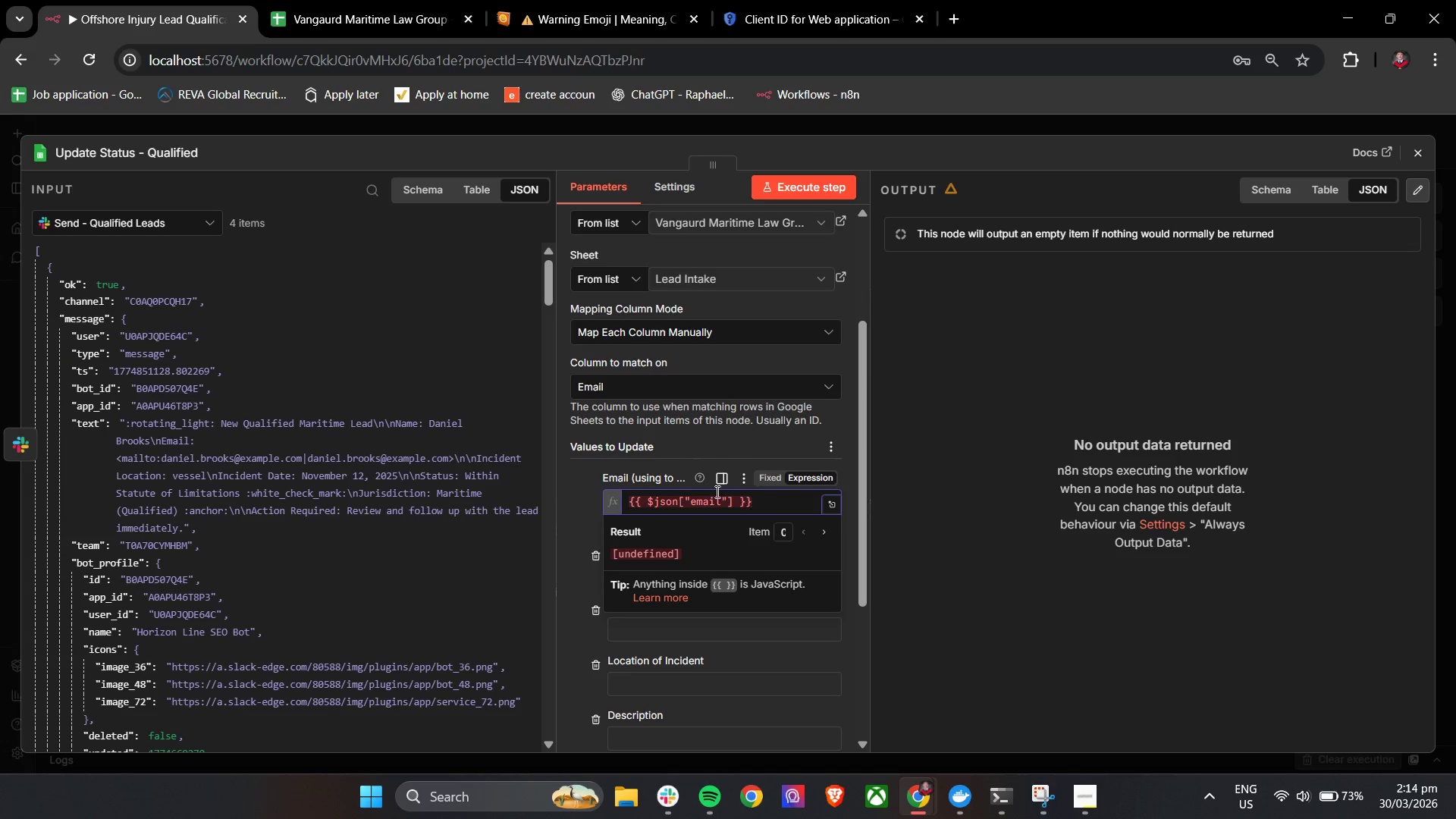 
left_click([182, 221])
 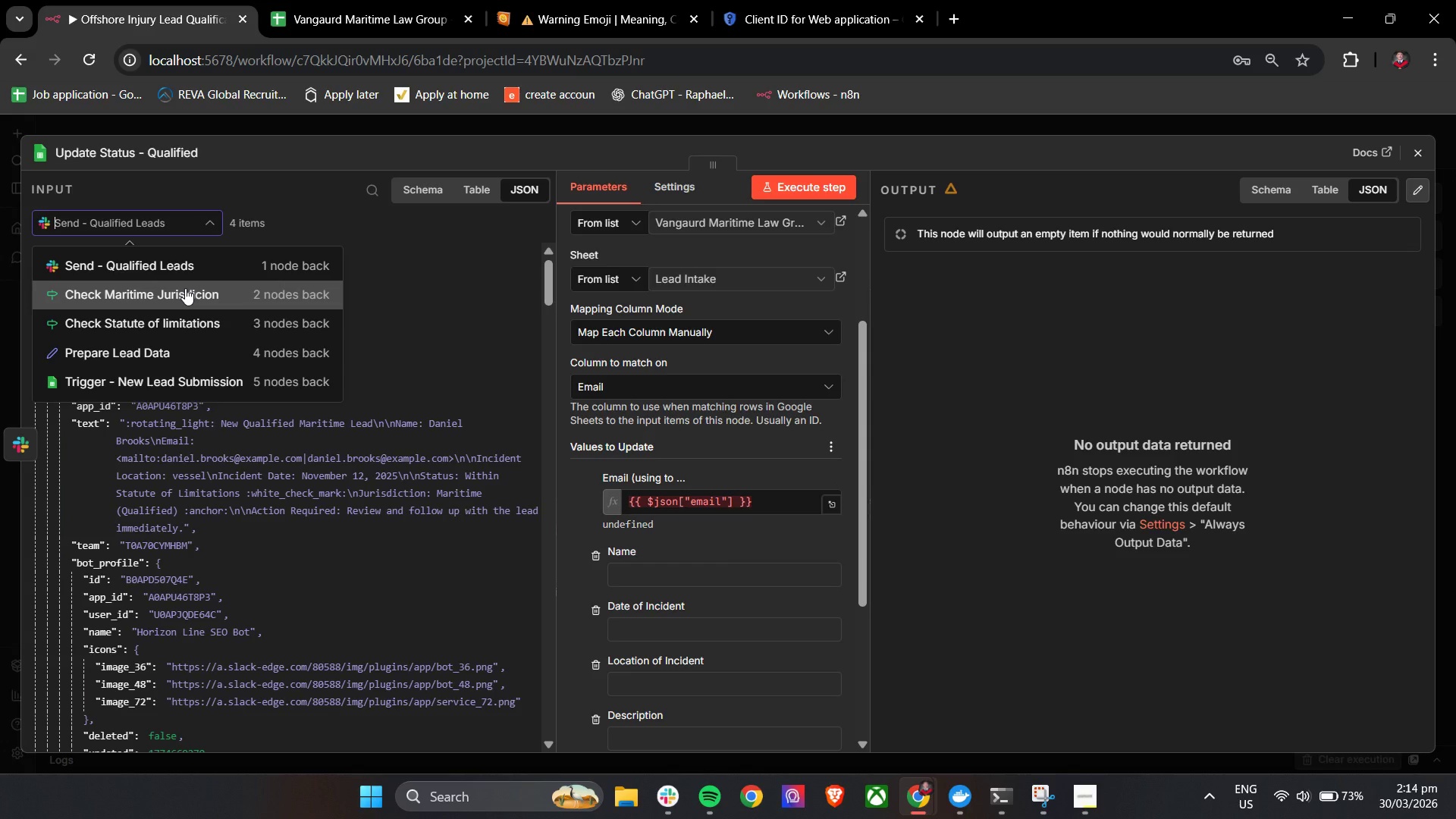 
left_click([179, 265])
 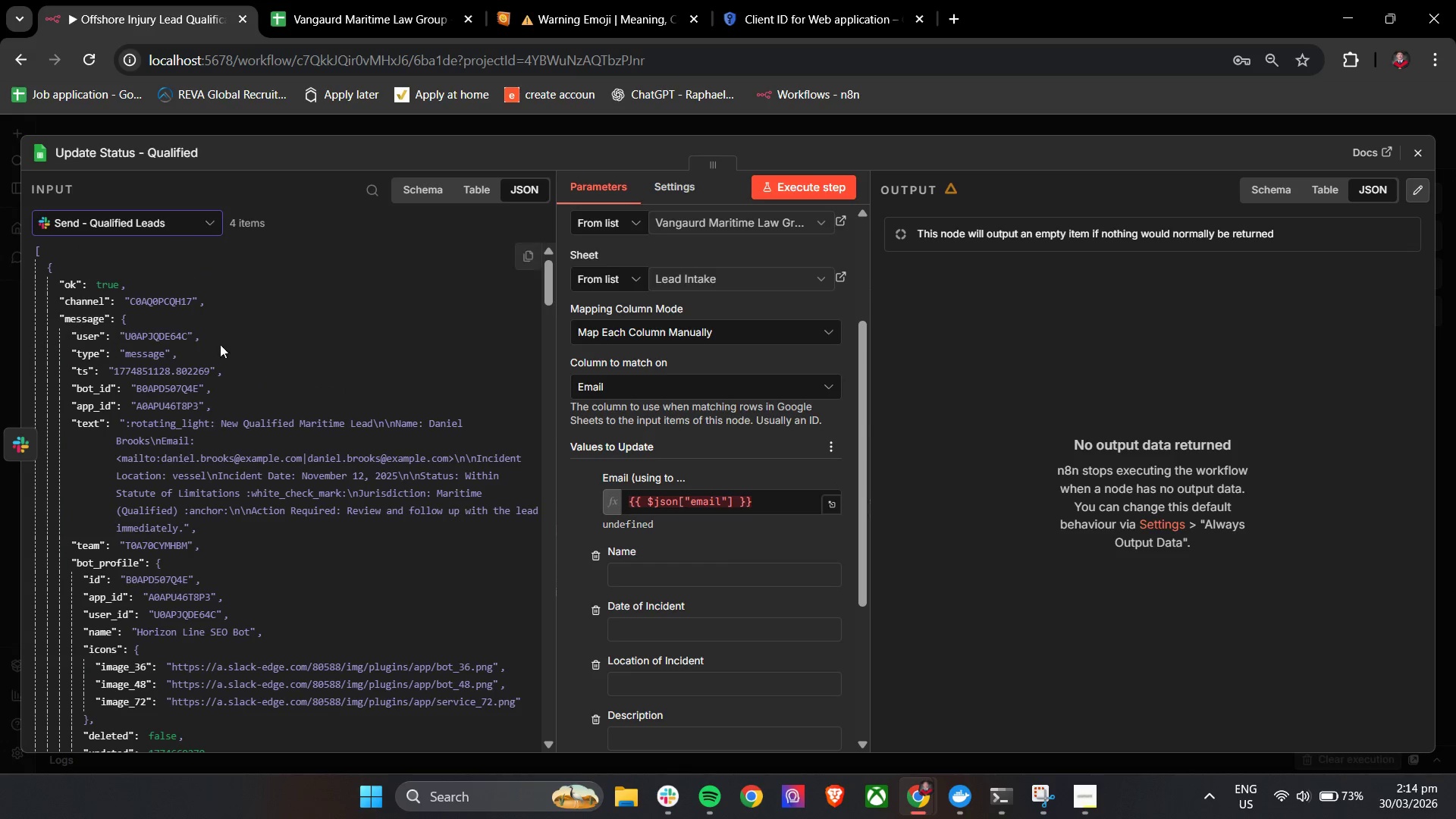 
scroll: coordinate [255, 410], scroll_direction: down, amount: 3.0
 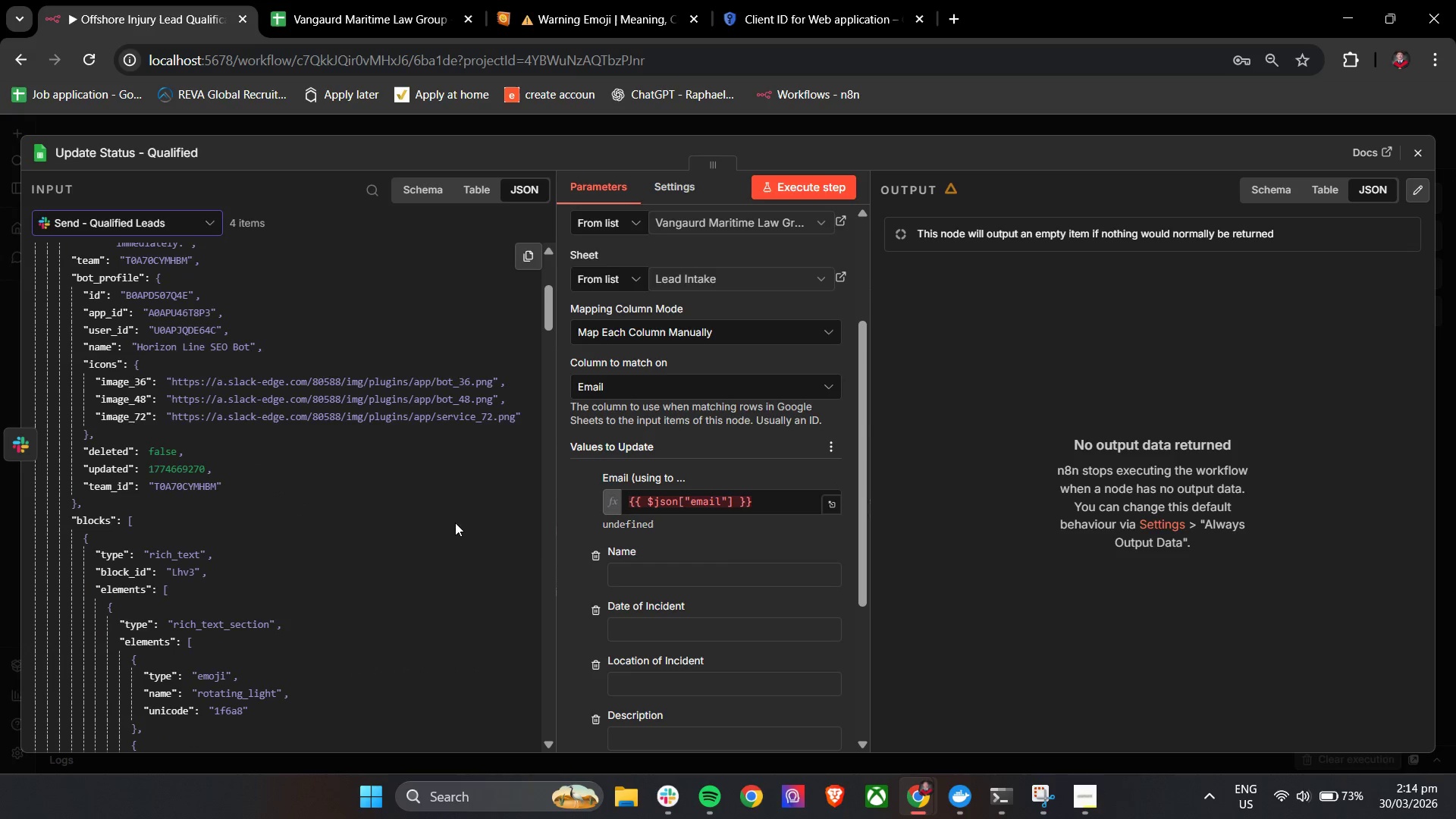 
scroll: coordinate [642, 562], scroll_direction: up, amount: 2.0
 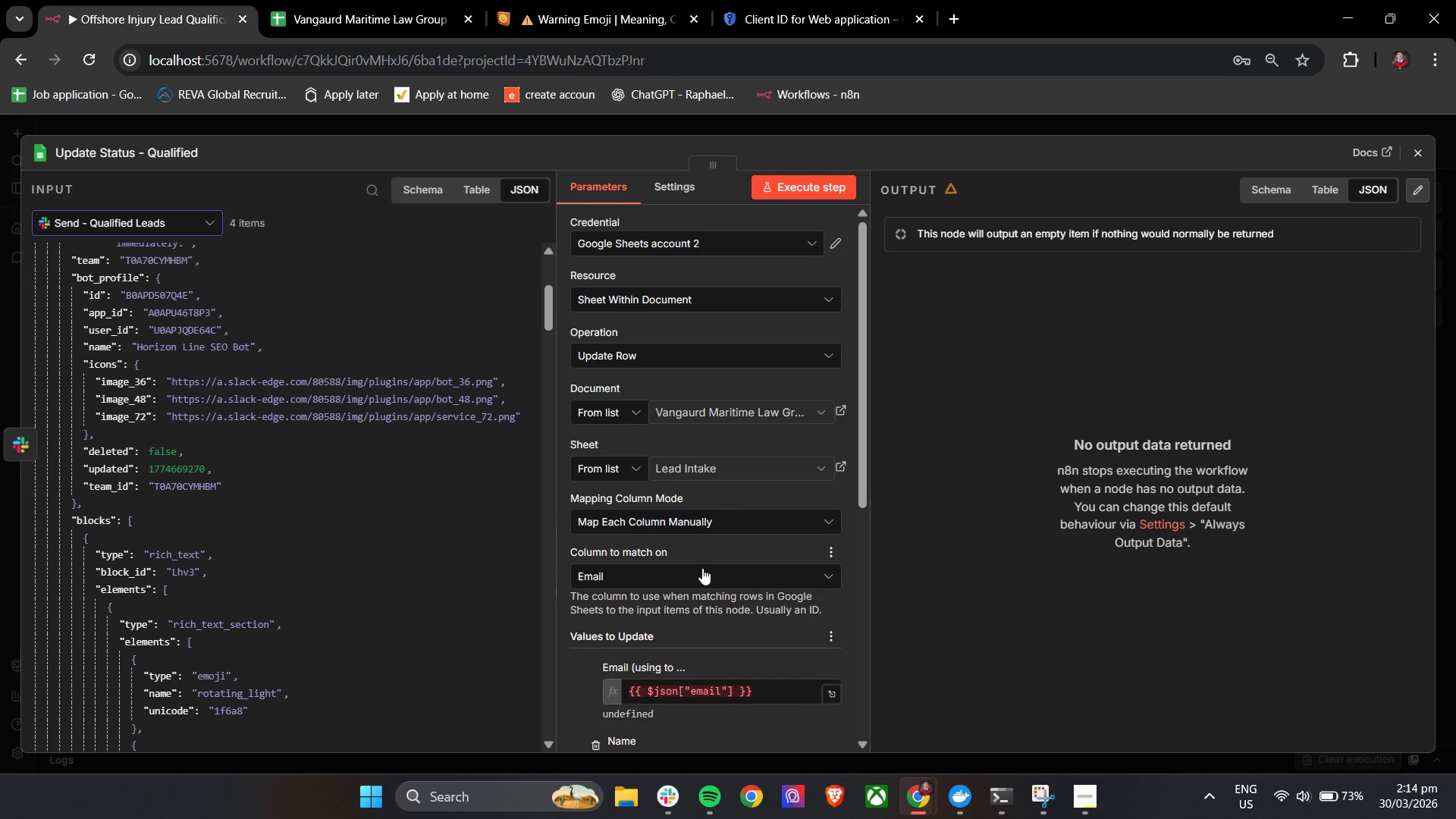 
scroll: coordinate [705, 566], scroll_direction: down, amount: 2.0
 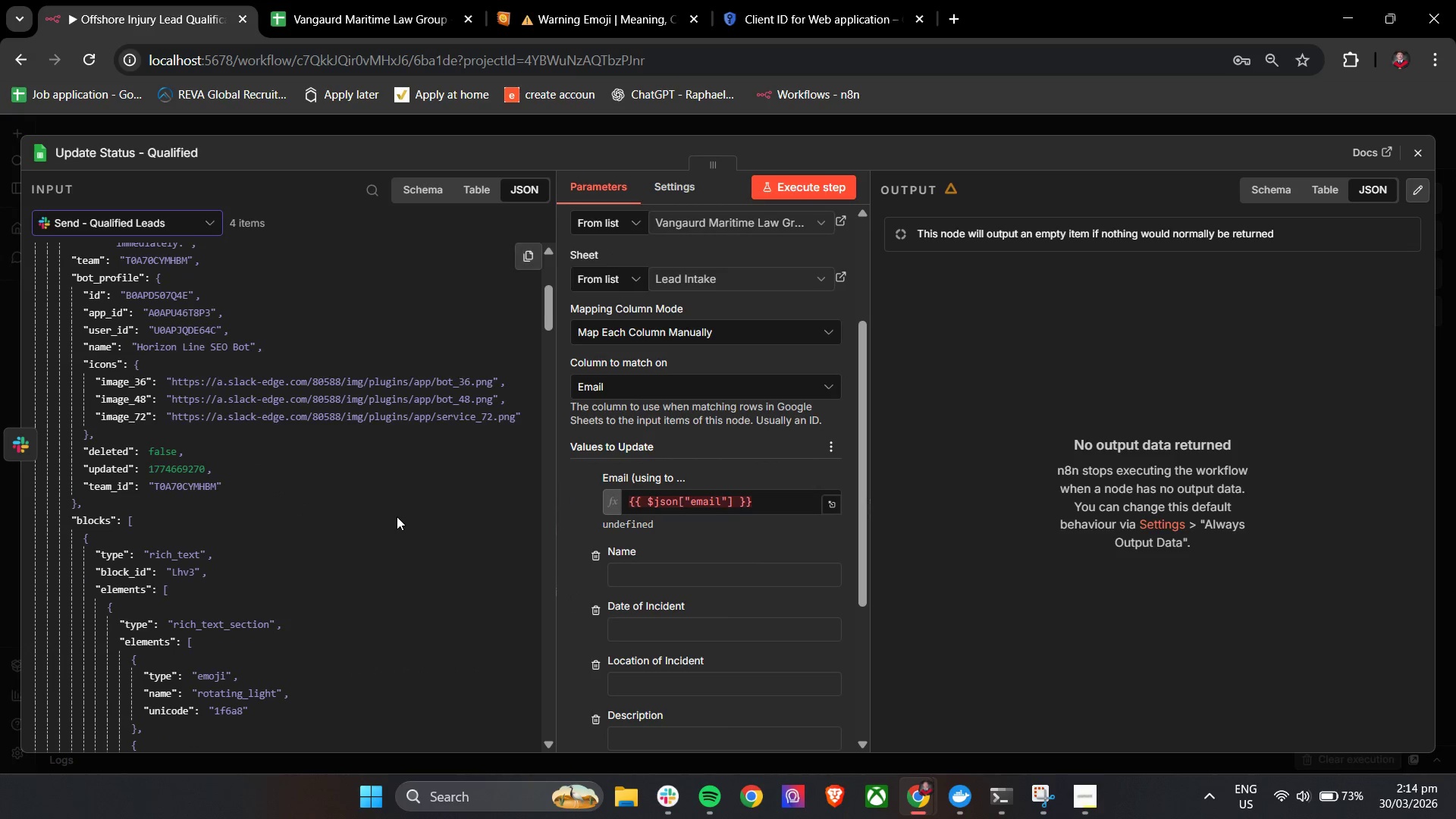 
scroll: coordinate [397, 516], scroll_direction: up, amount: 6.0
 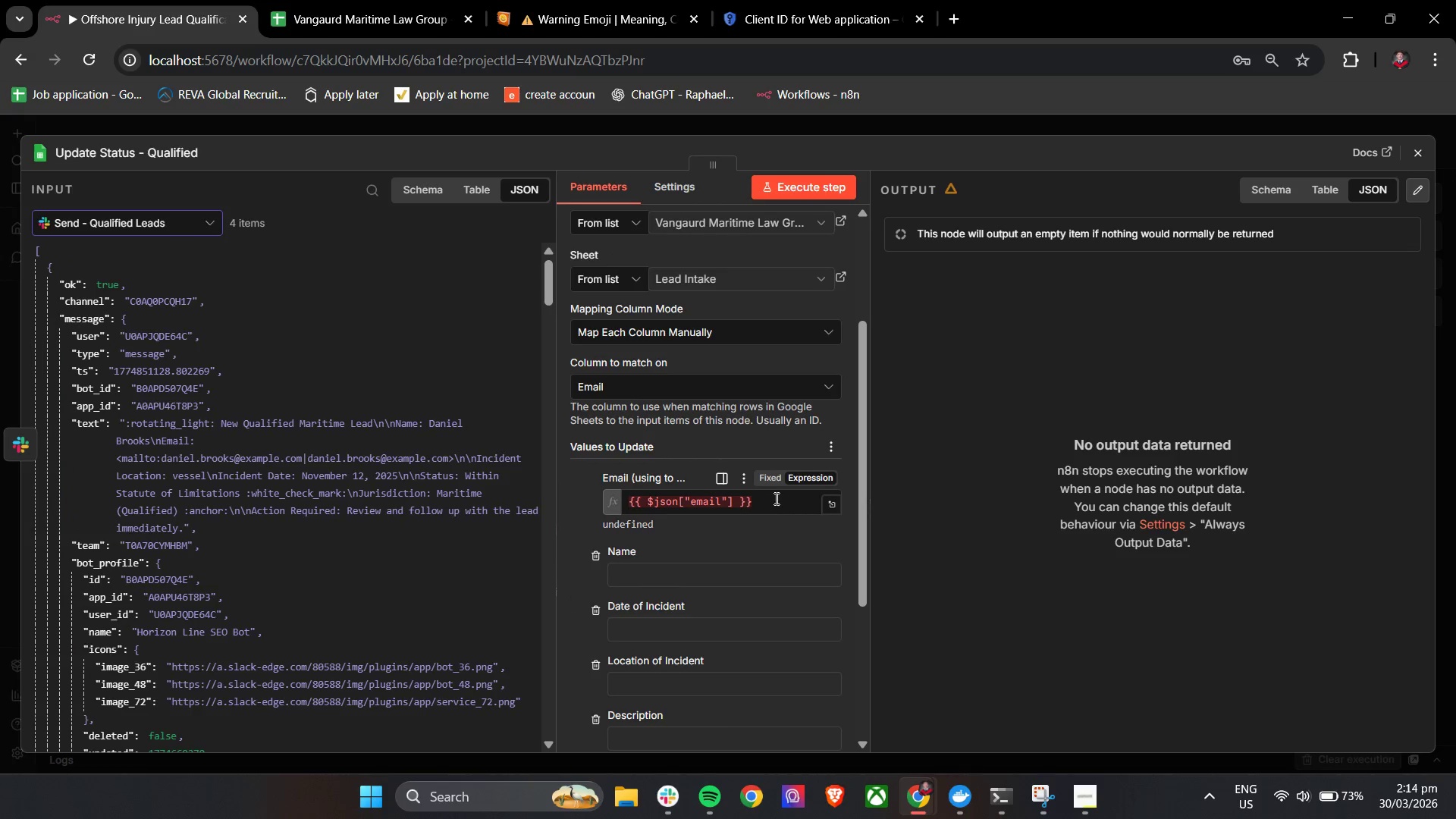 
double_click([775, 498])
 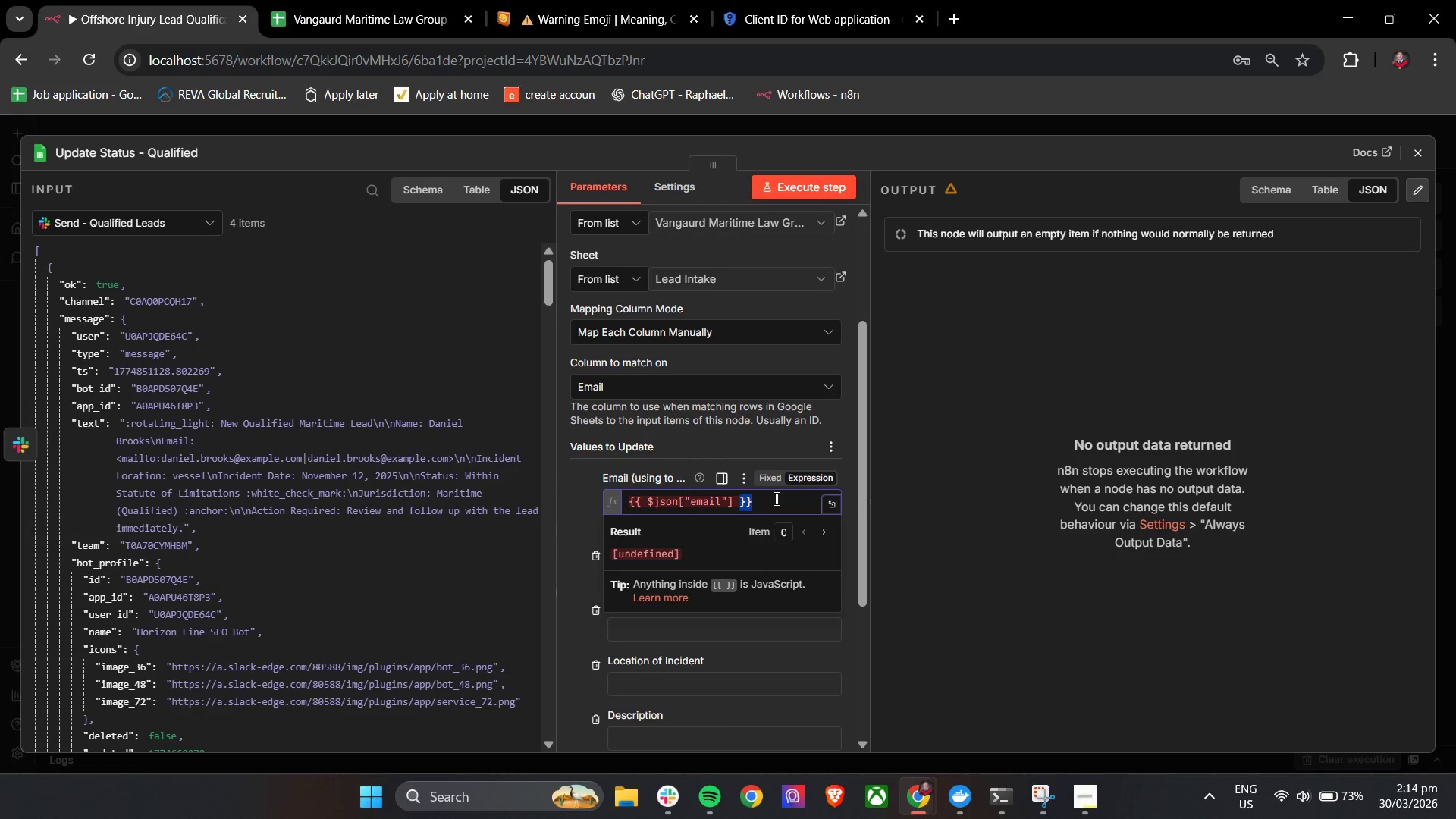 
triple_click([775, 498])
 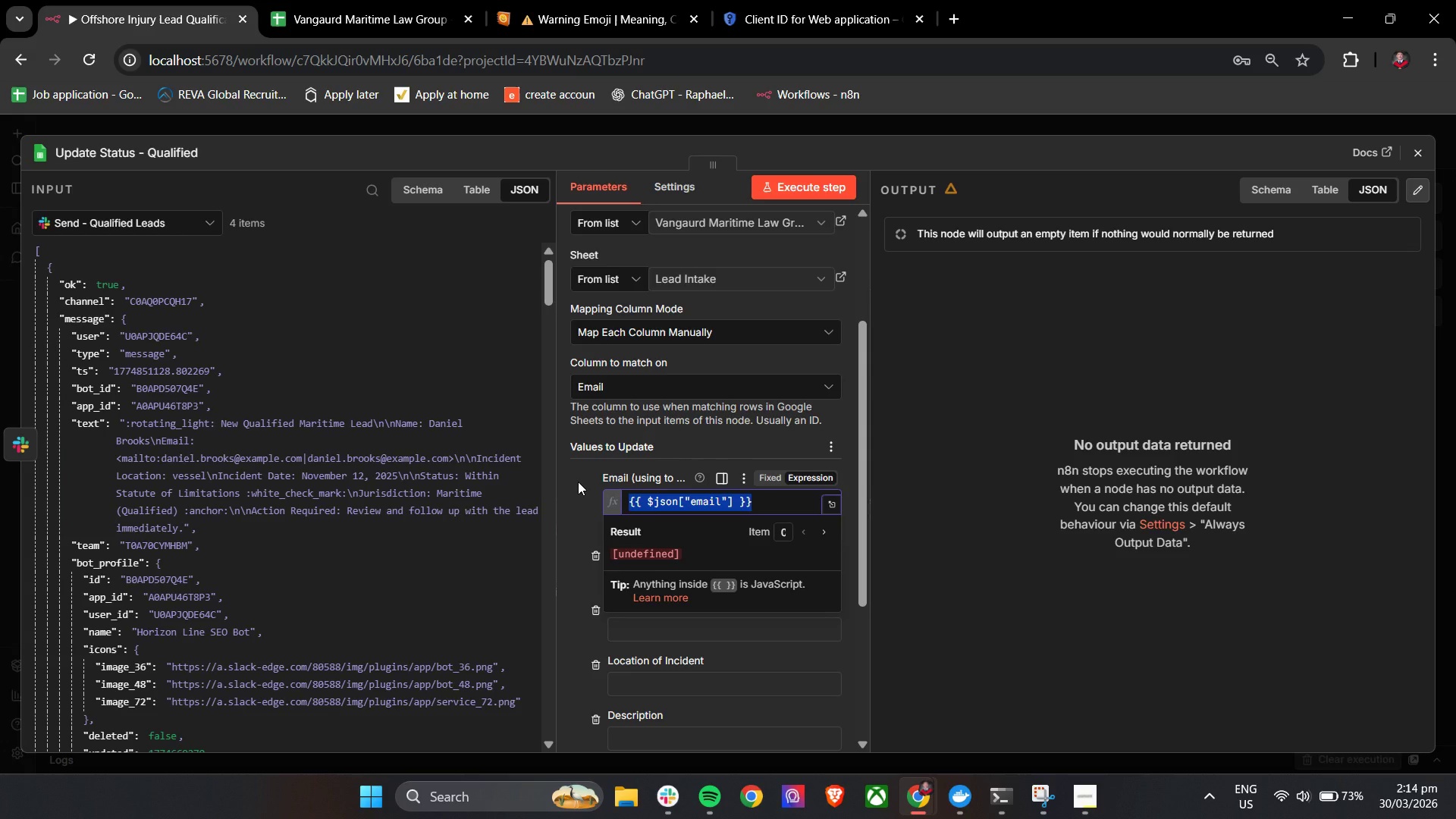 
key(Backspace)
 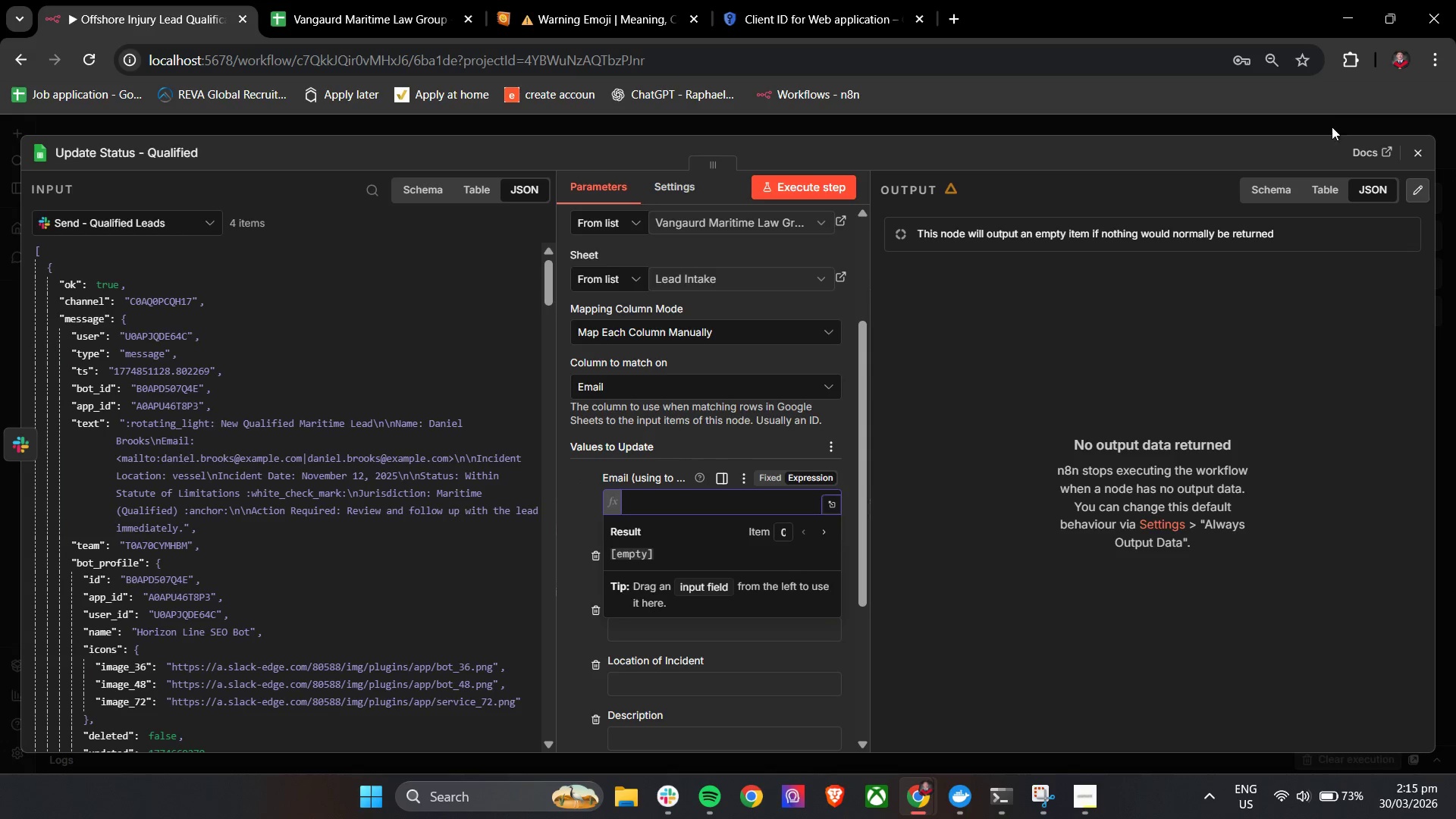 
left_click([1429, 149])
 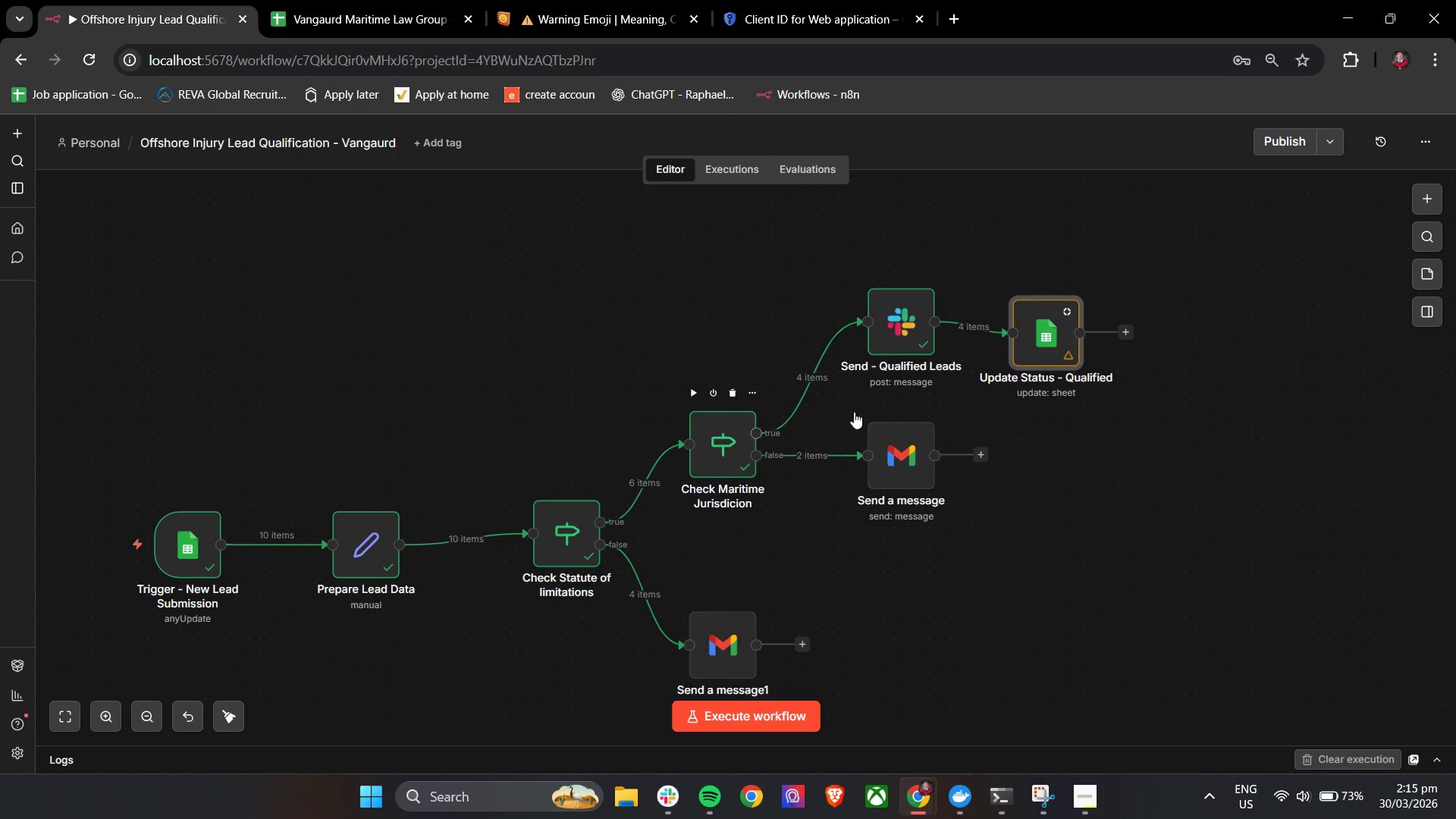 
double_click([1040, 343])
 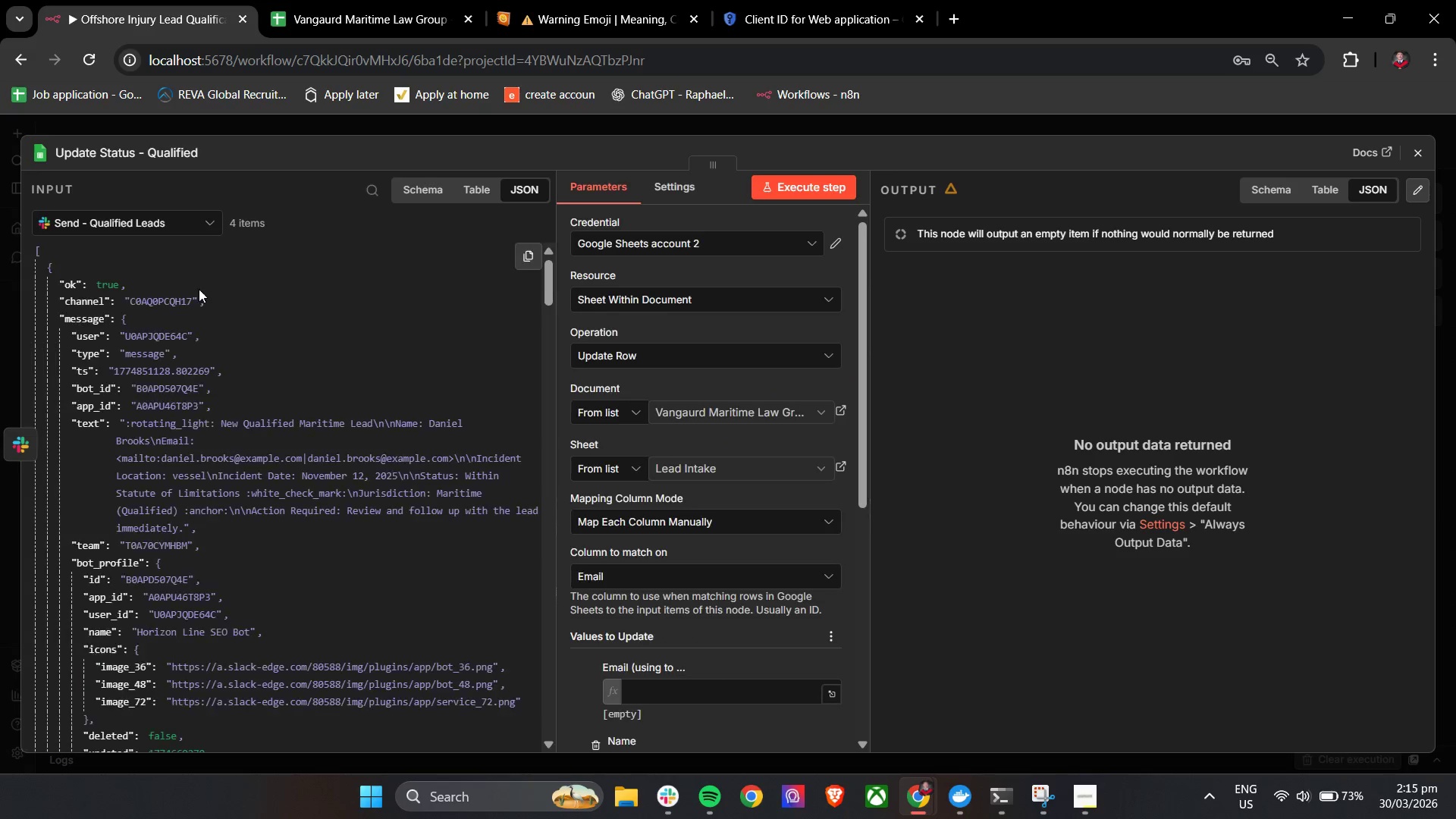 
left_click([170, 230])
 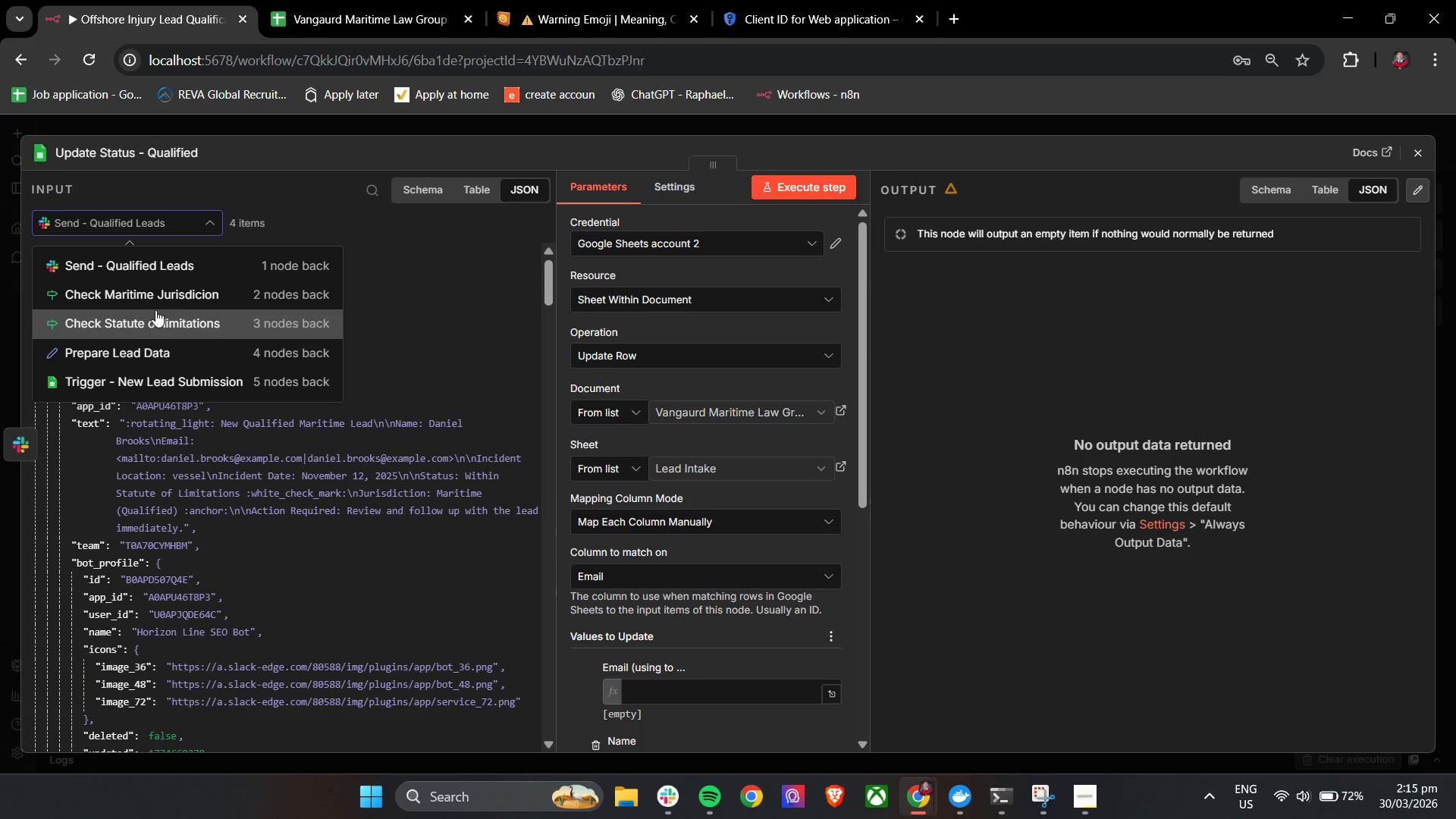 
left_click([158, 297])
 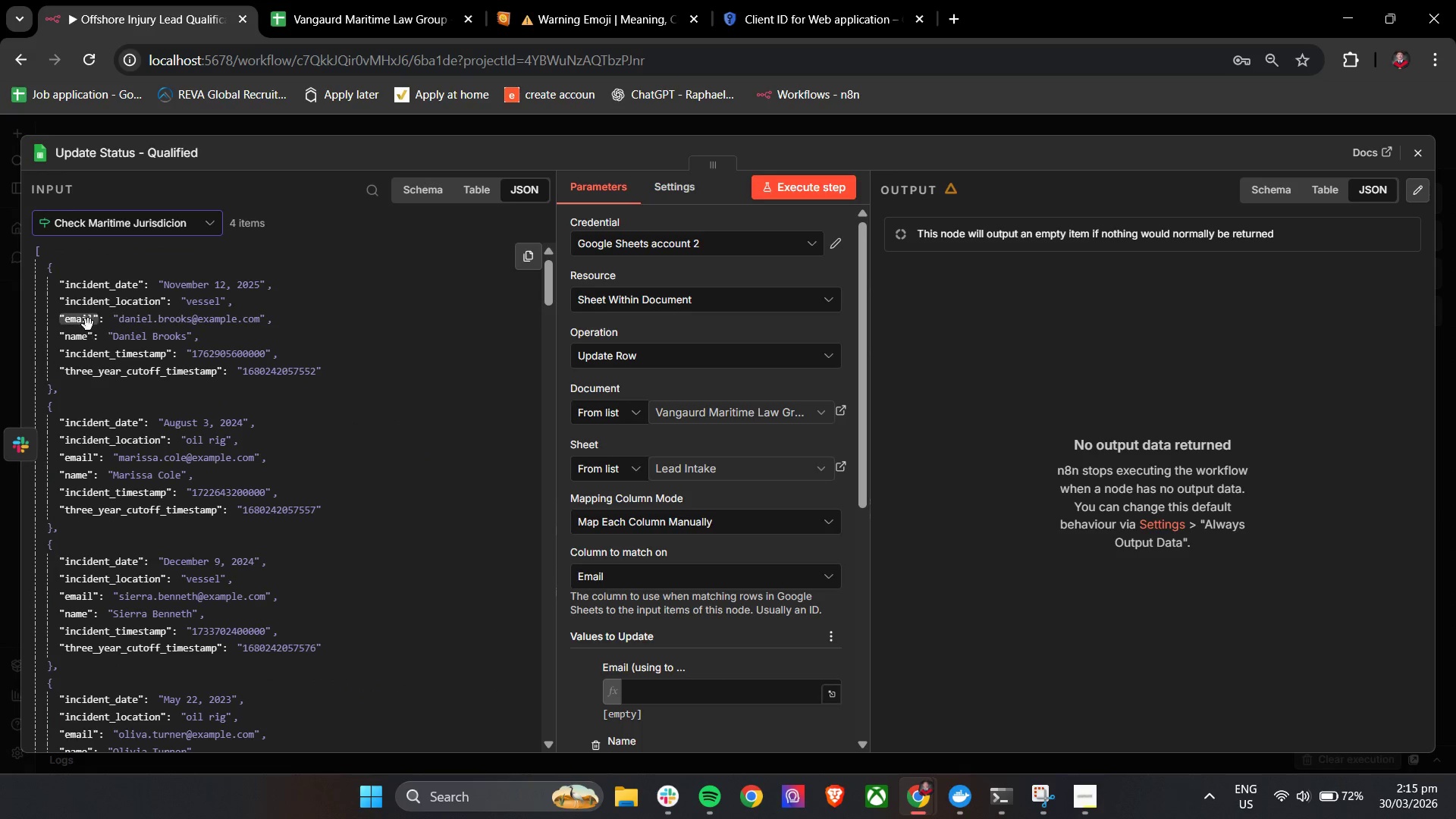 
left_click_drag(start_coordinate=[79, 321], to_coordinate=[667, 691])
 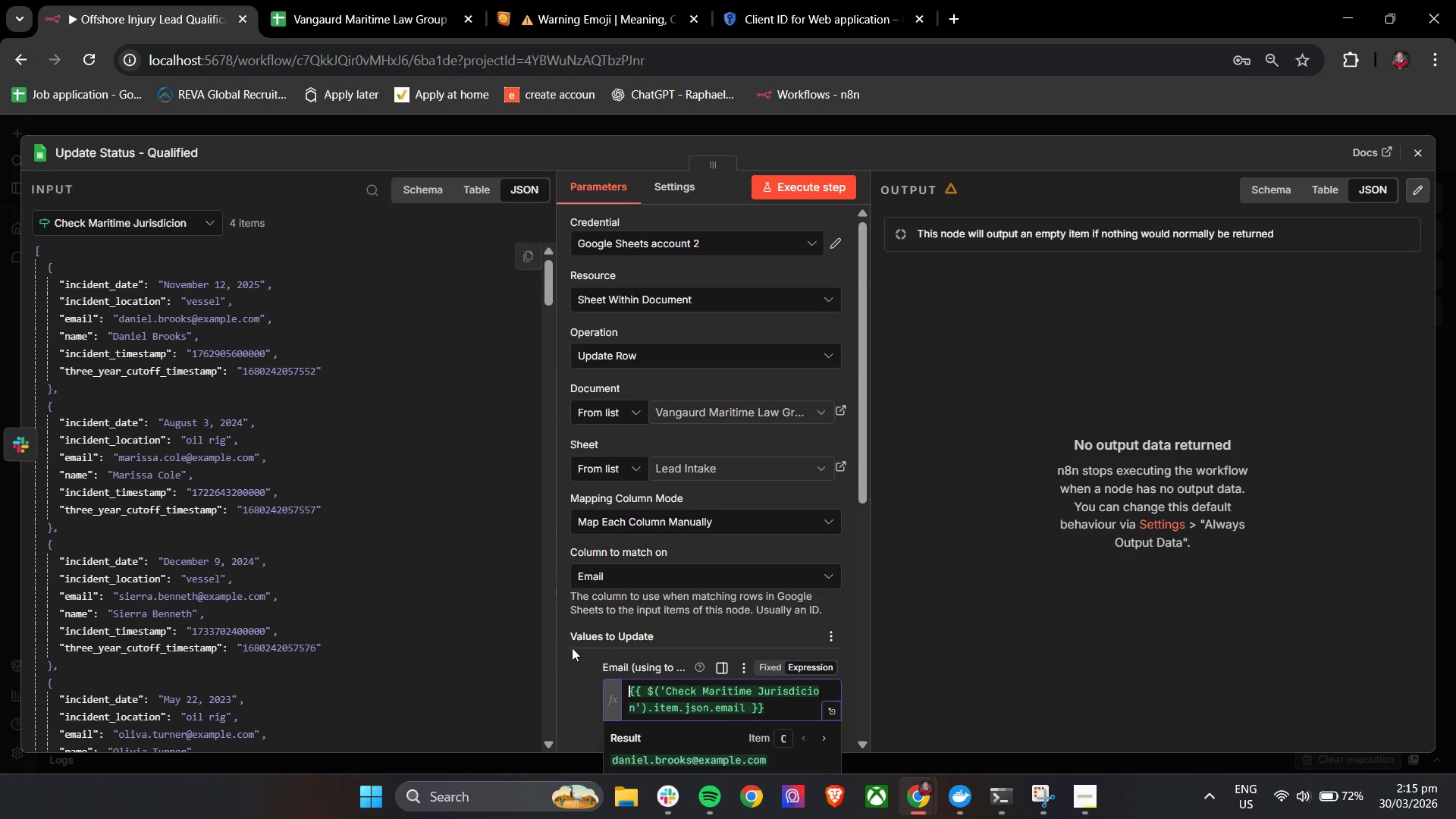 
left_click([573, 654])
 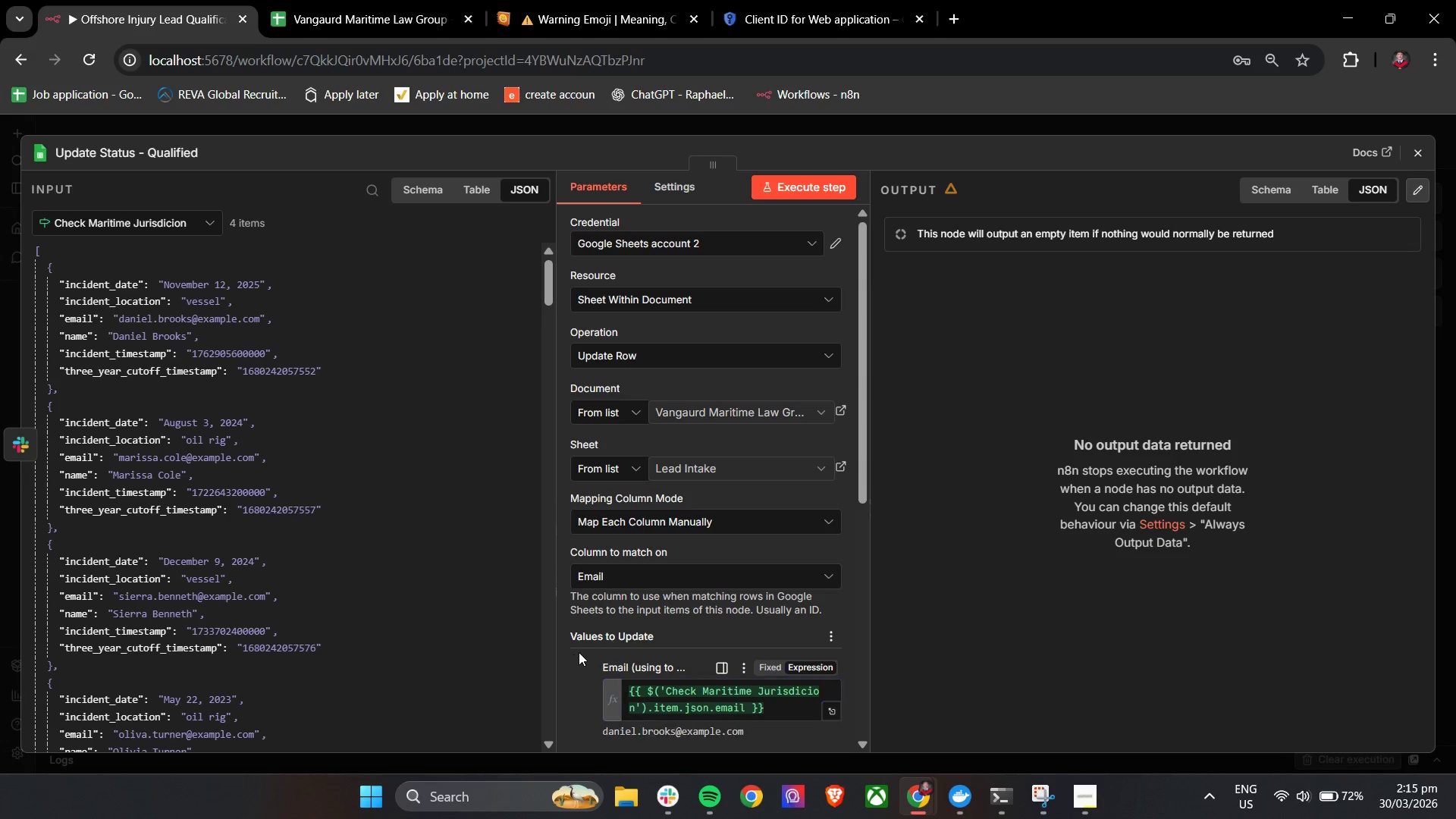 
scroll: coordinate [592, 636], scroll_direction: down, amount: 4.0
 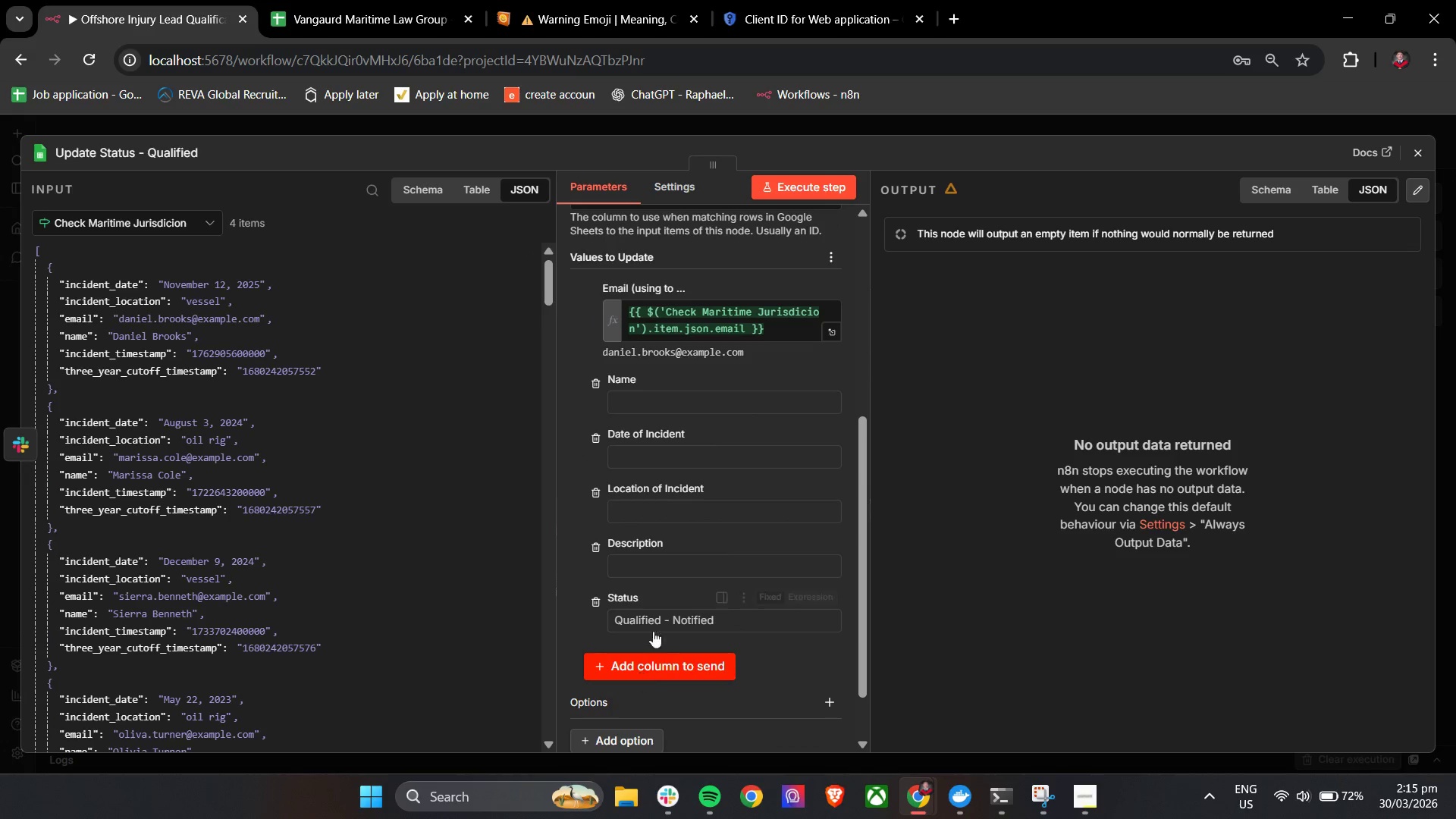 
left_click([797, 196])
 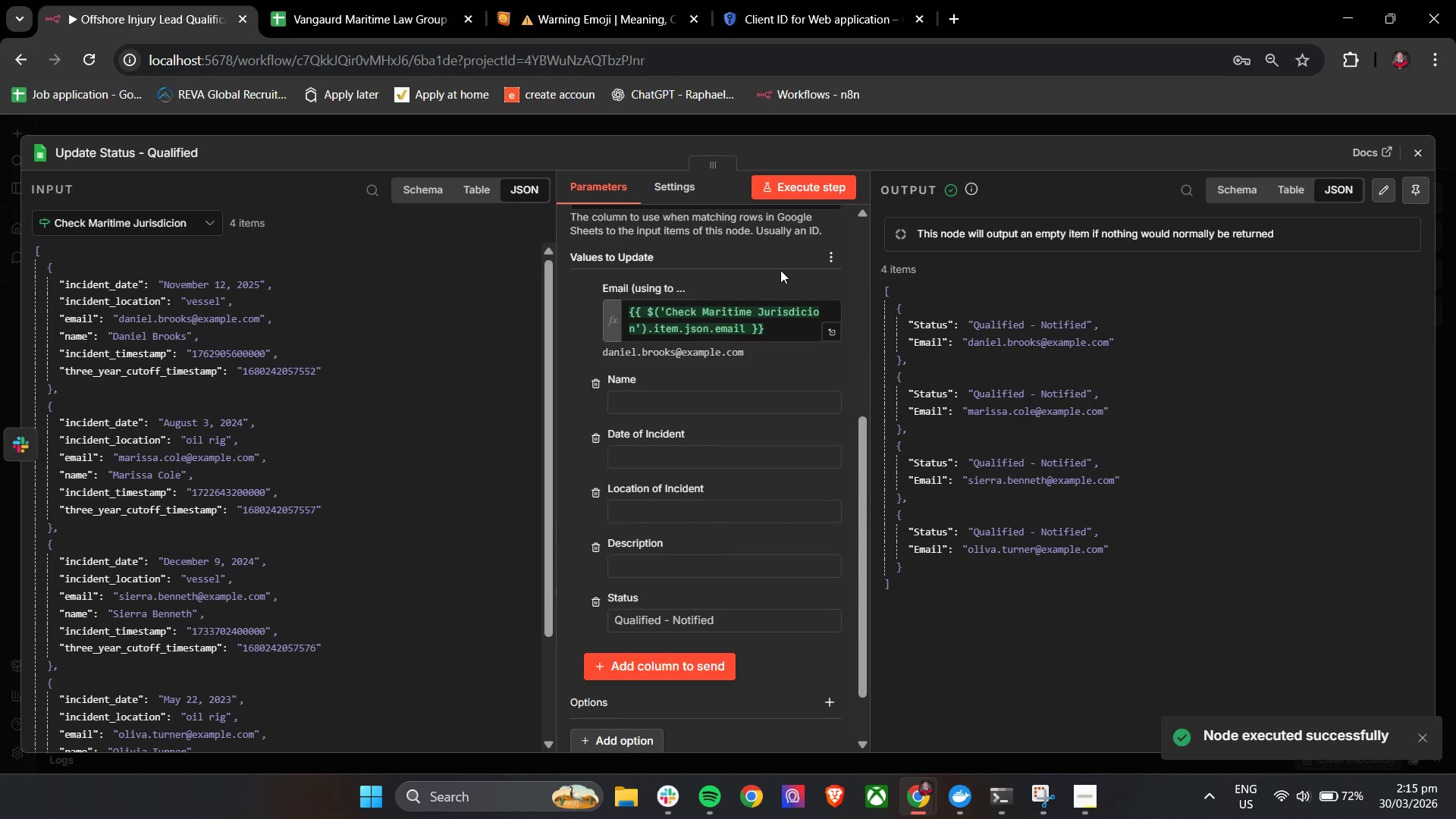 
double_click([636, 0])
 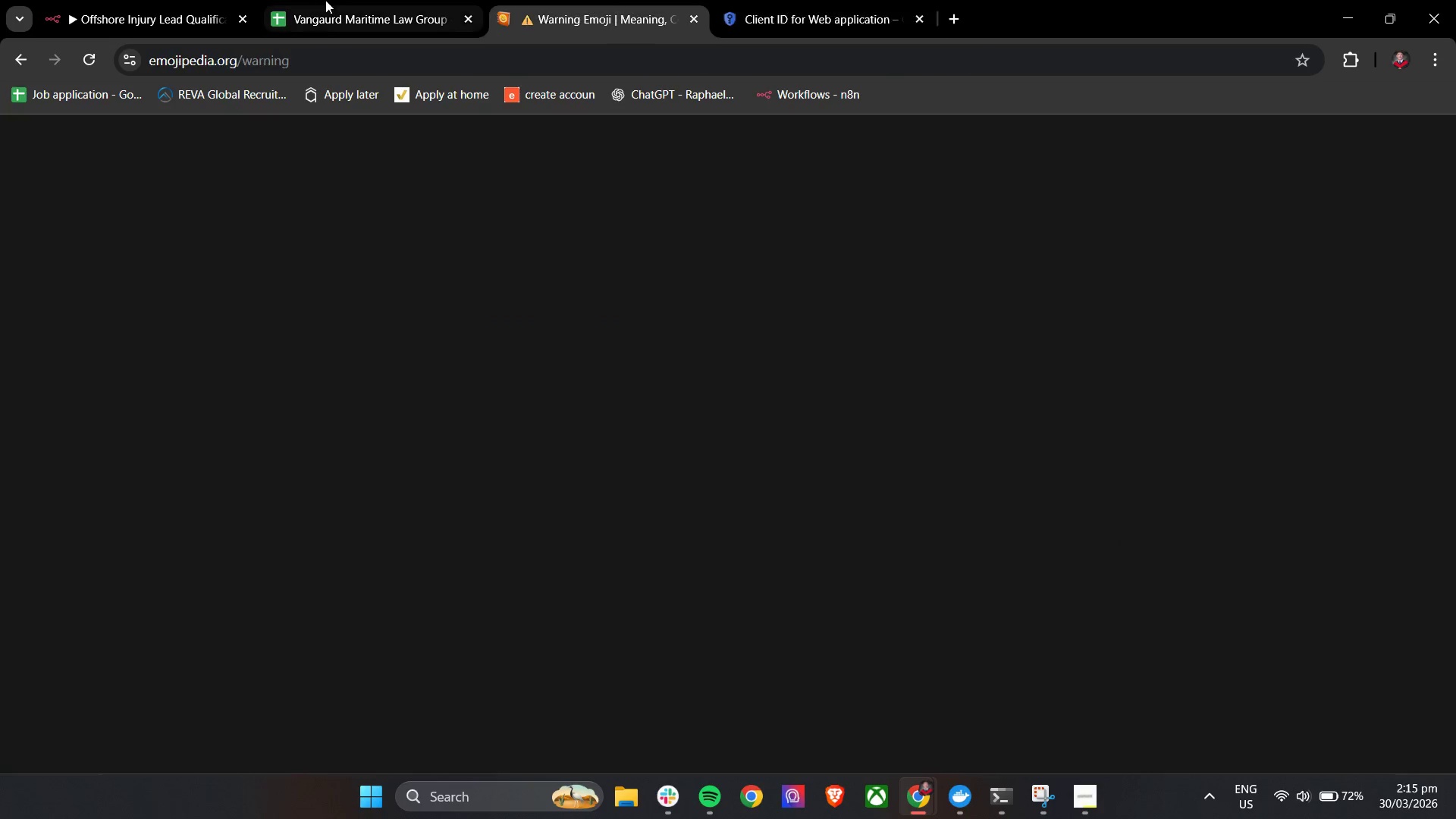 
triple_click([322, 0])
 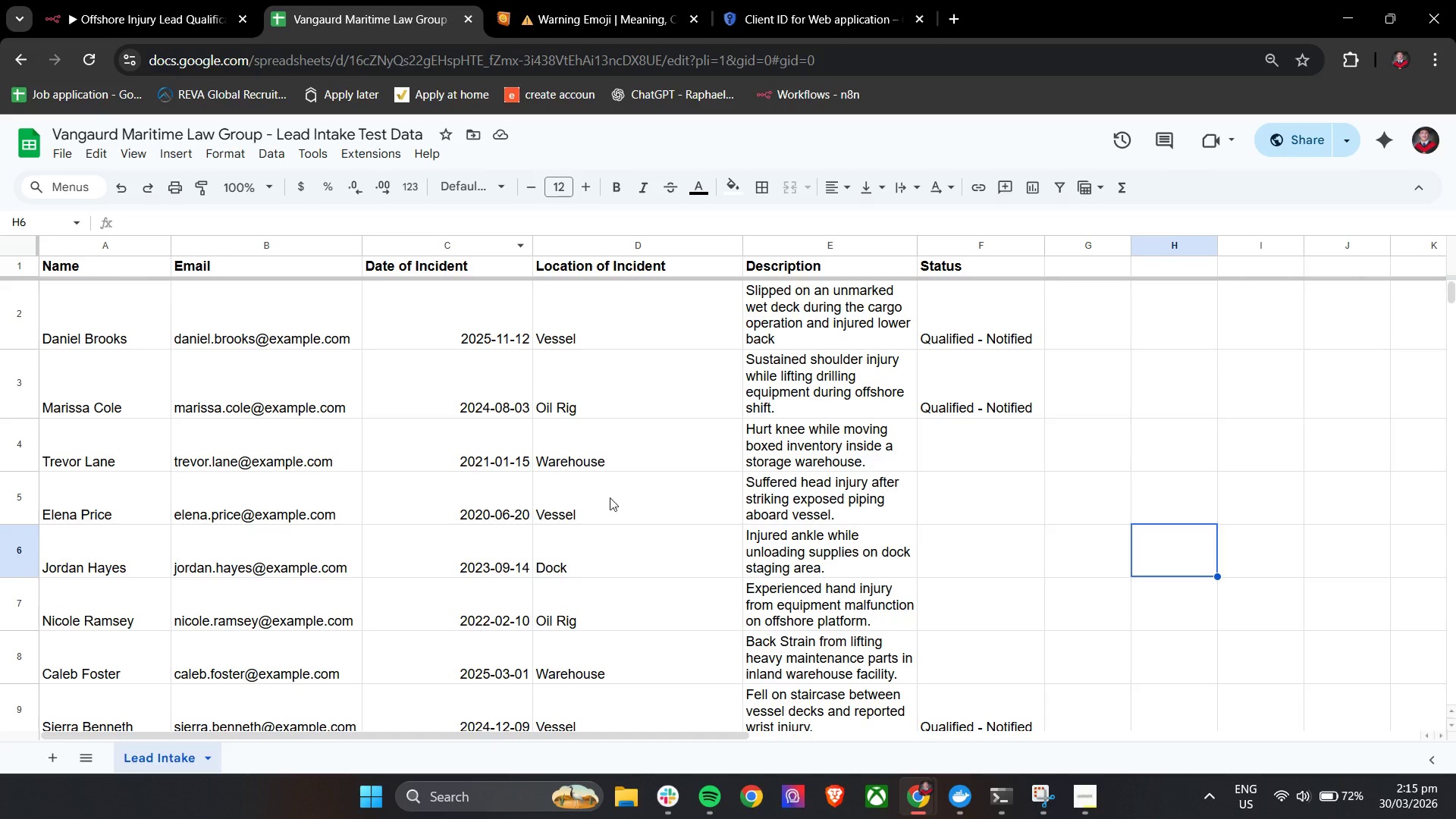 
scroll: coordinate [767, 573], scroll_direction: up, amount: 8.0
 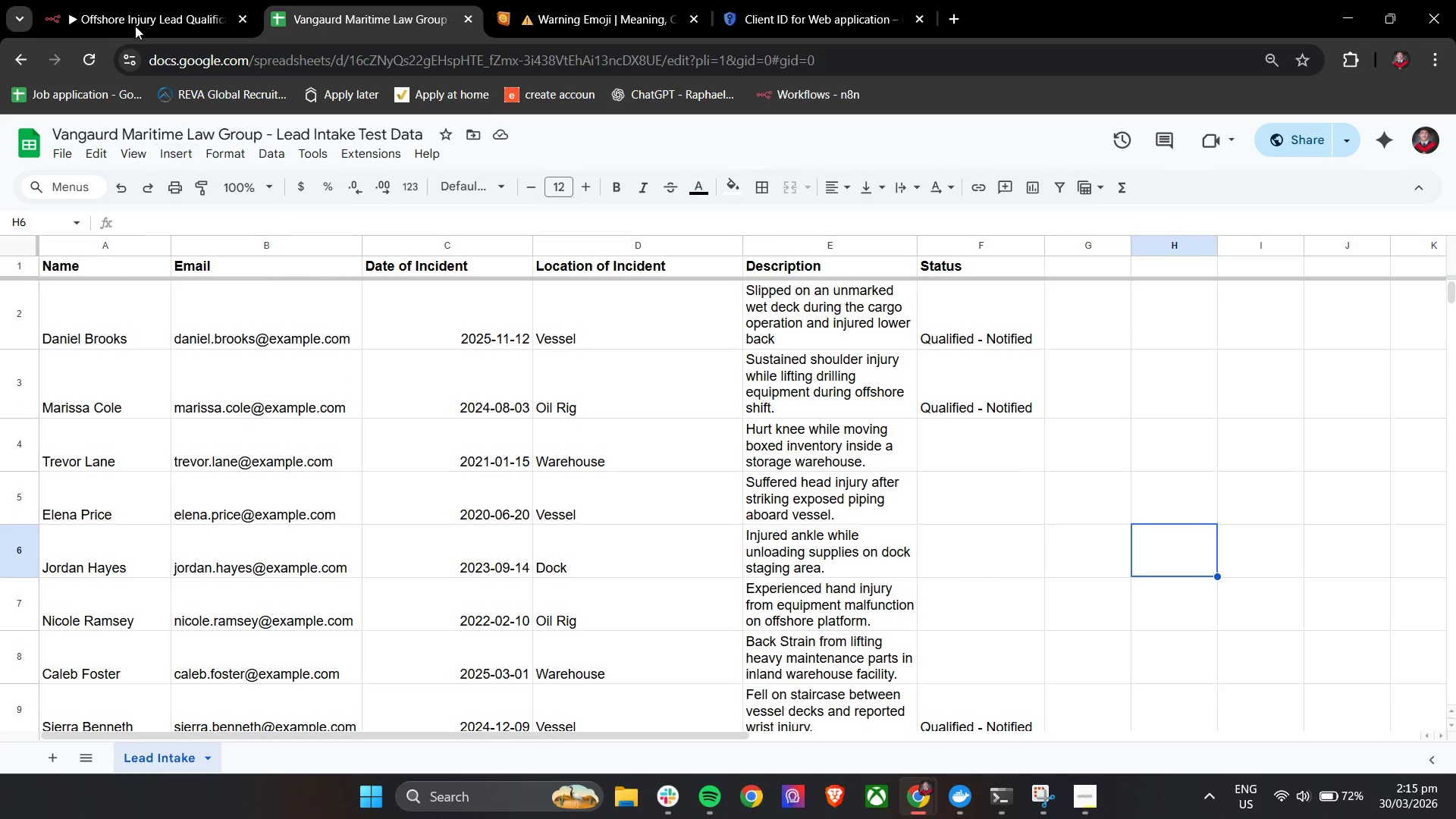 
left_click([162, 0])
 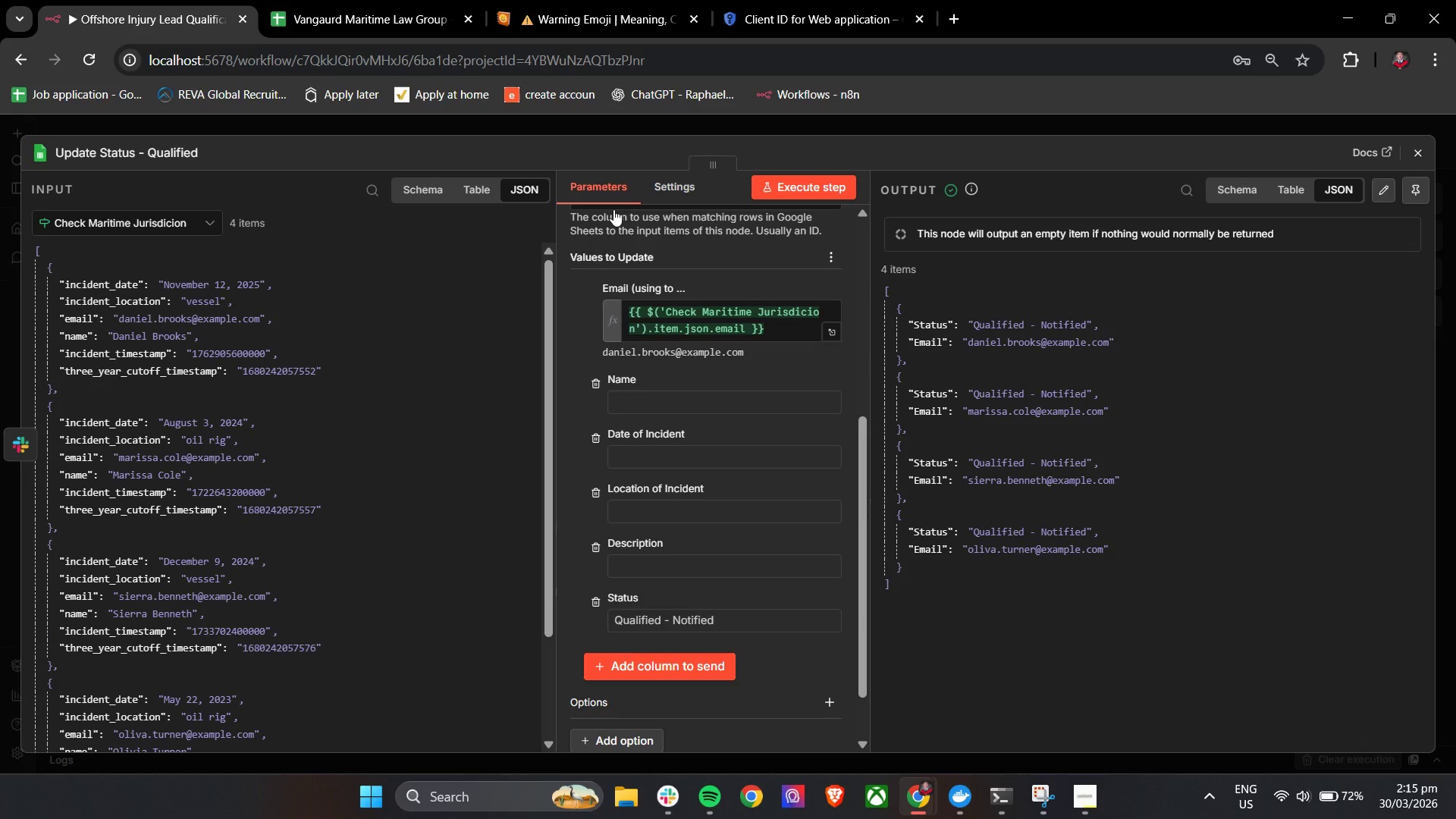 
wait(13.39)
 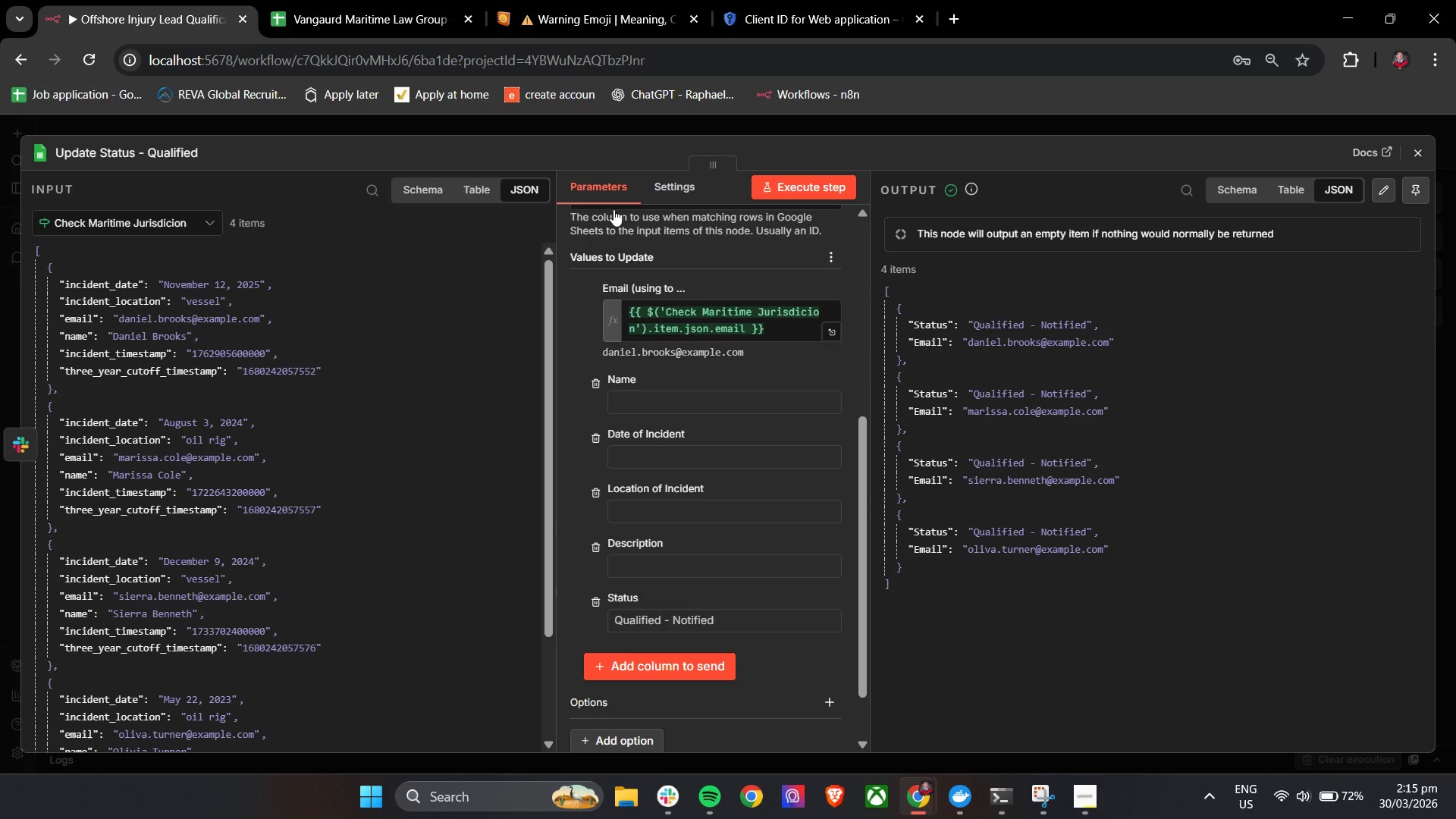 
left_click_drag(start_coordinate=[1052, 332], to_coordinate=[1072, 317])
 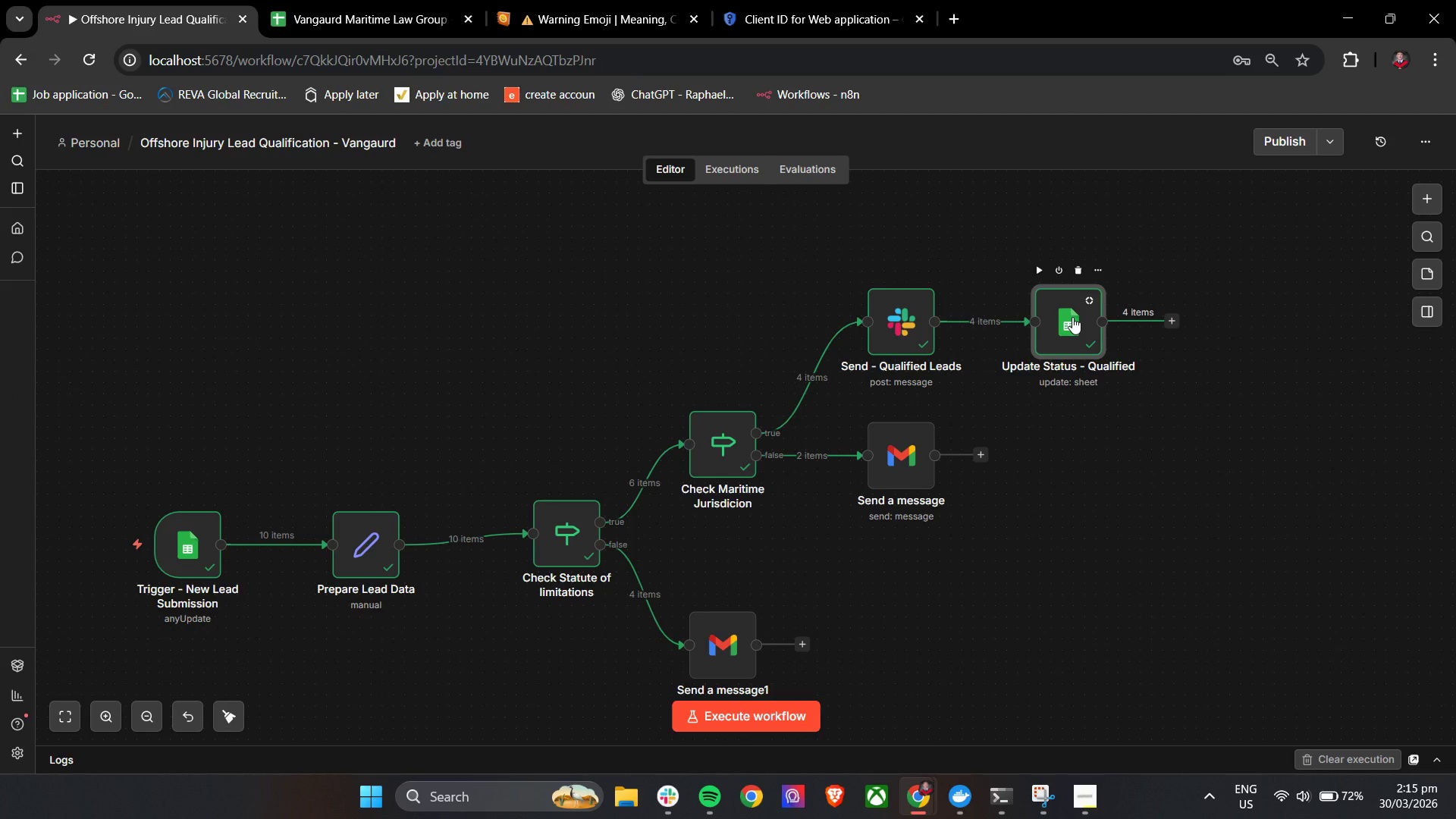 
wait(6.64)
 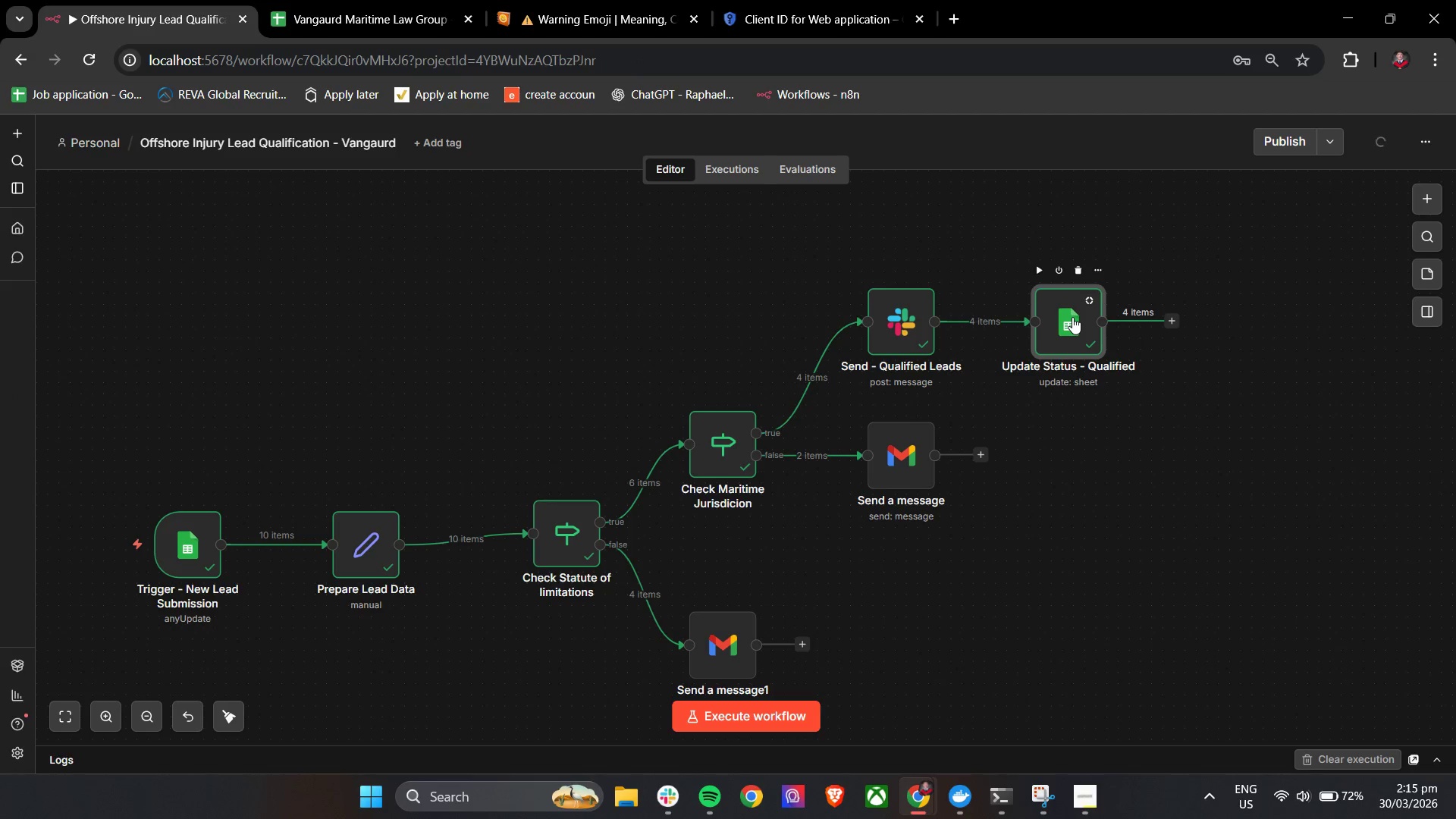 
left_click([1049, 321])
 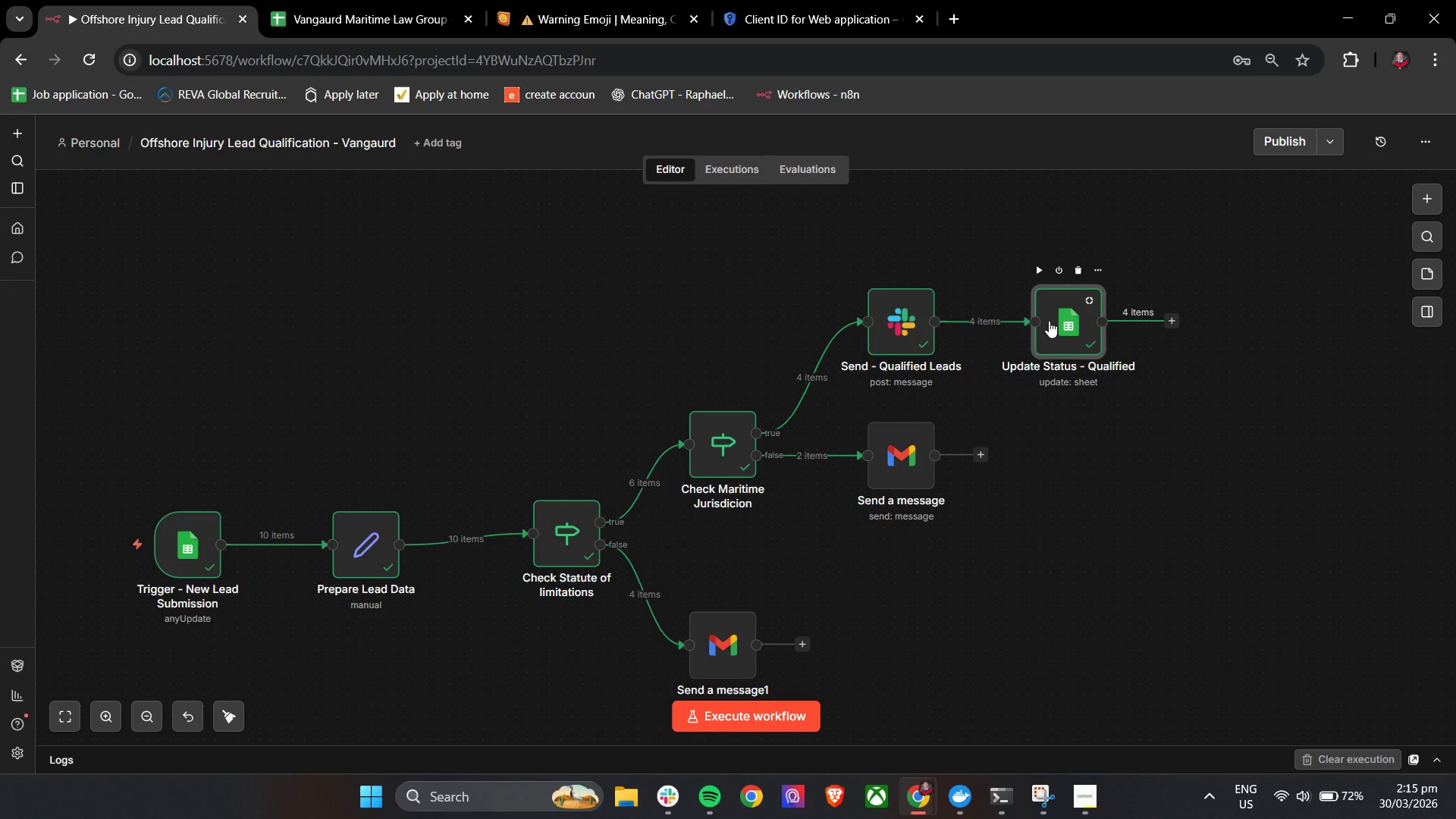 
key(Control+C)
 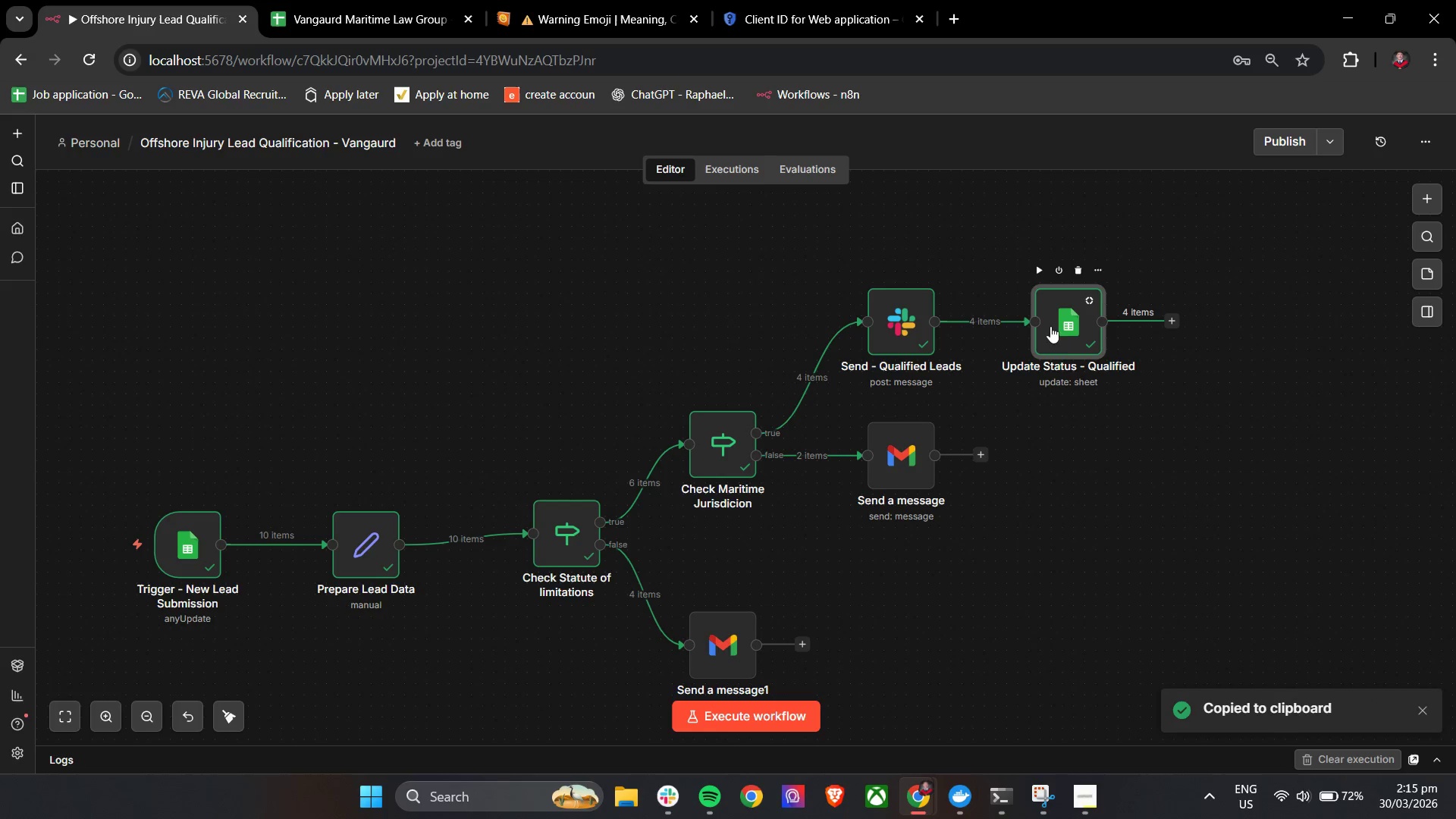 
key(Control+V)
 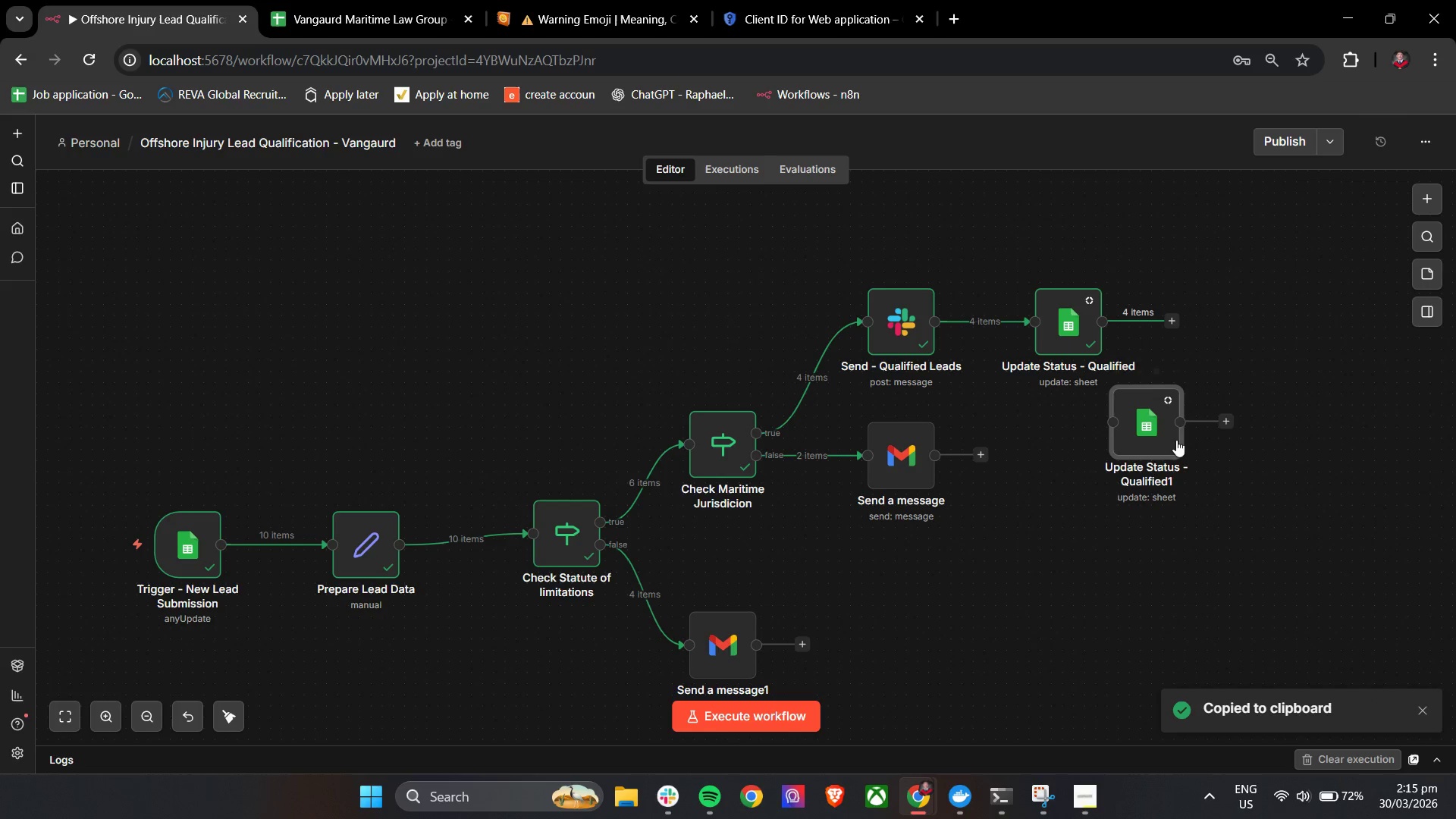 
left_click_drag(start_coordinate=[1150, 425], to_coordinate=[1072, 610])
 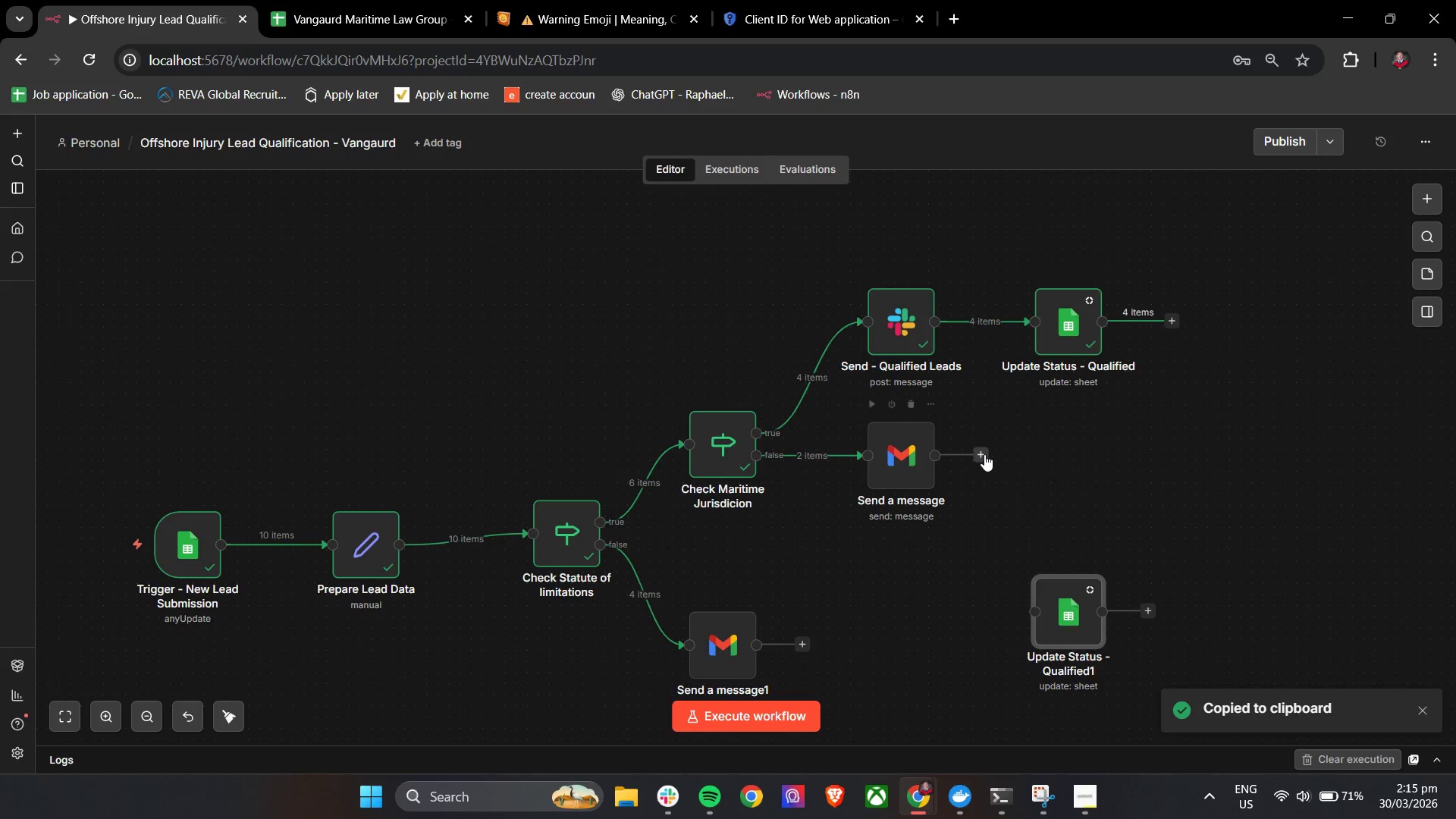 
left_click_drag(start_coordinate=[984, 453], to_coordinate=[1034, 613])
 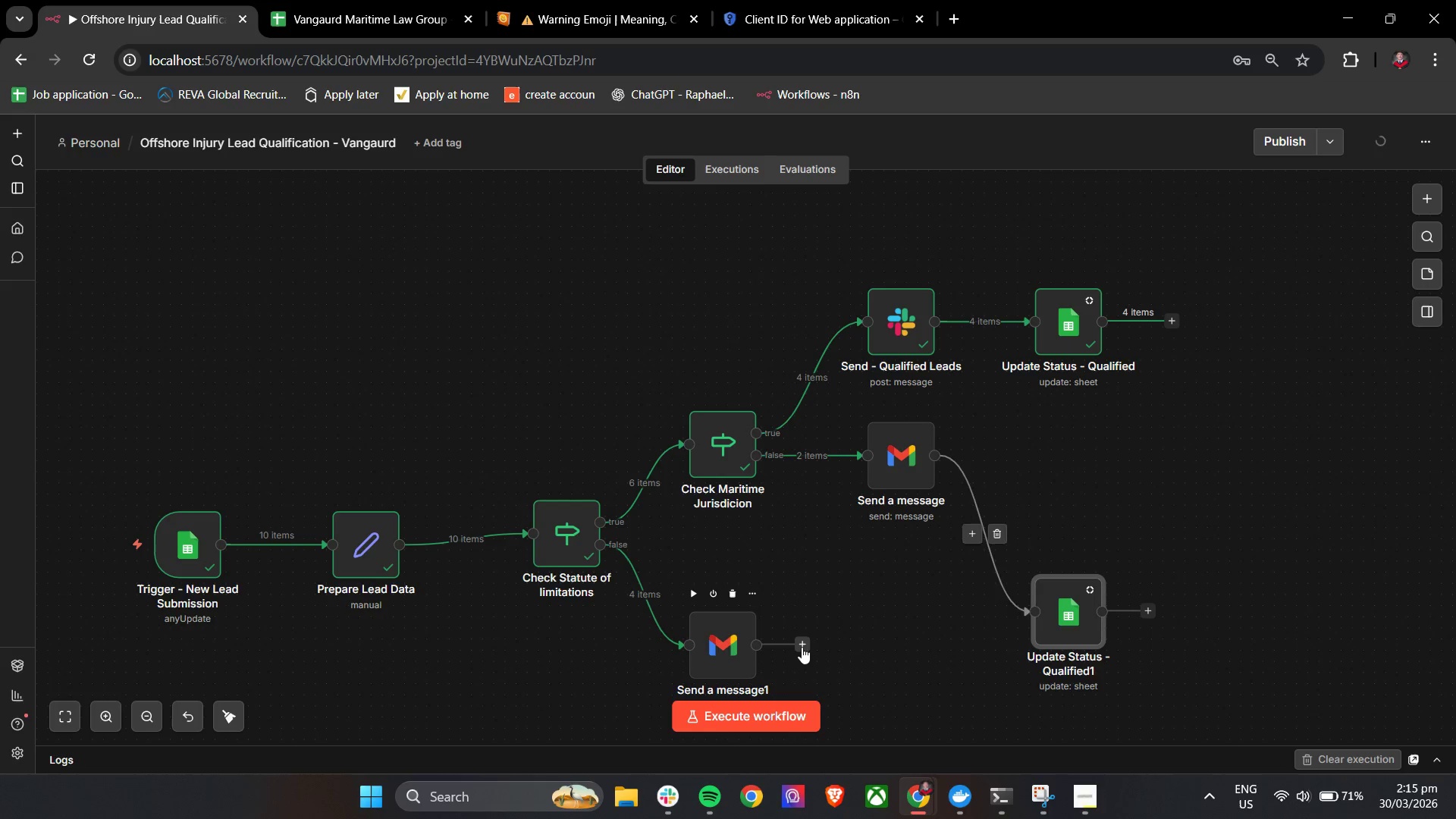 
left_click_drag(start_coordinate=[802, 647], to_coordinate=[1058, 645])
 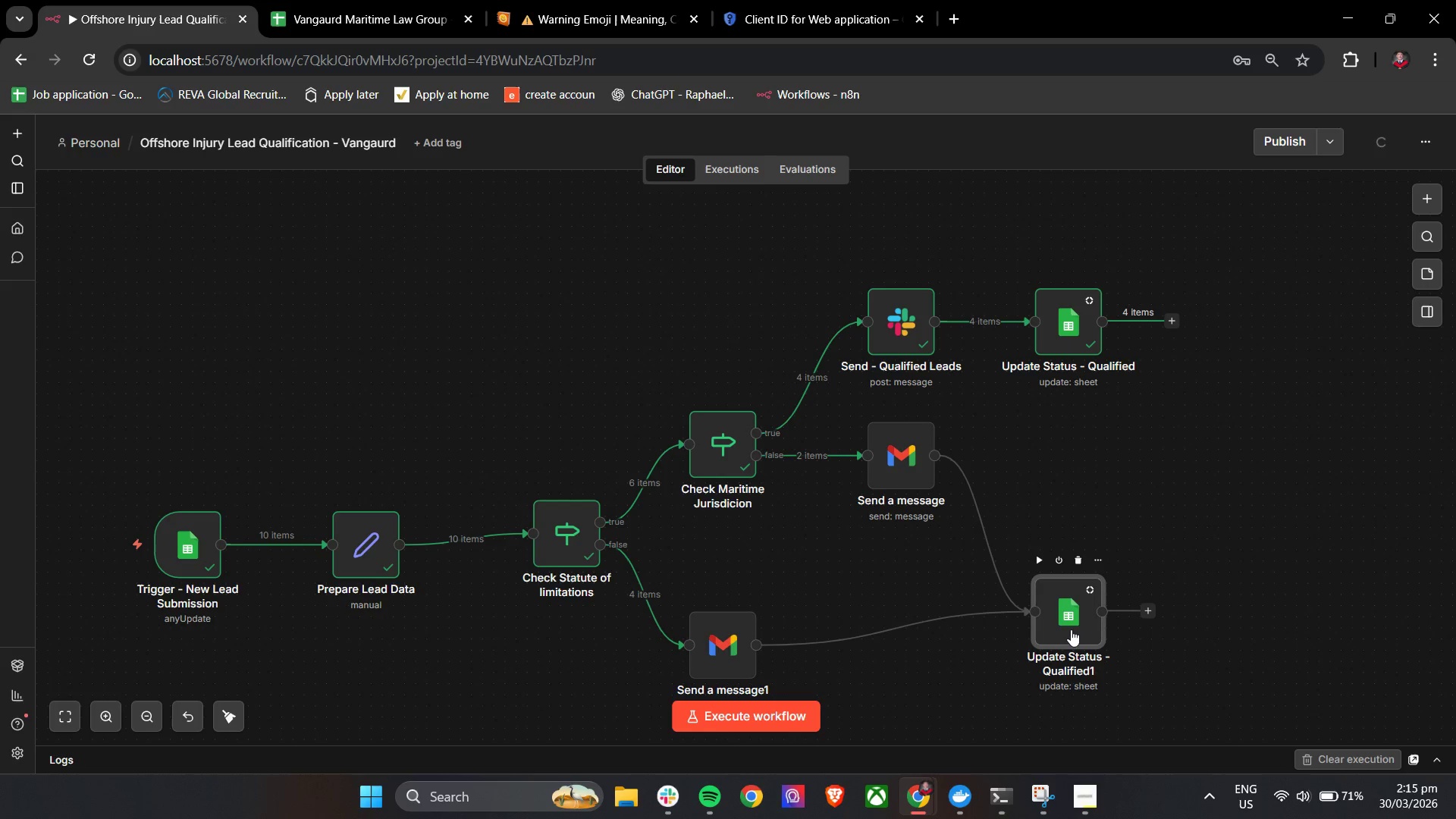 
left_click_drag(start_coordinate=[1071, 629], to_coordinate=[1083, 624])
 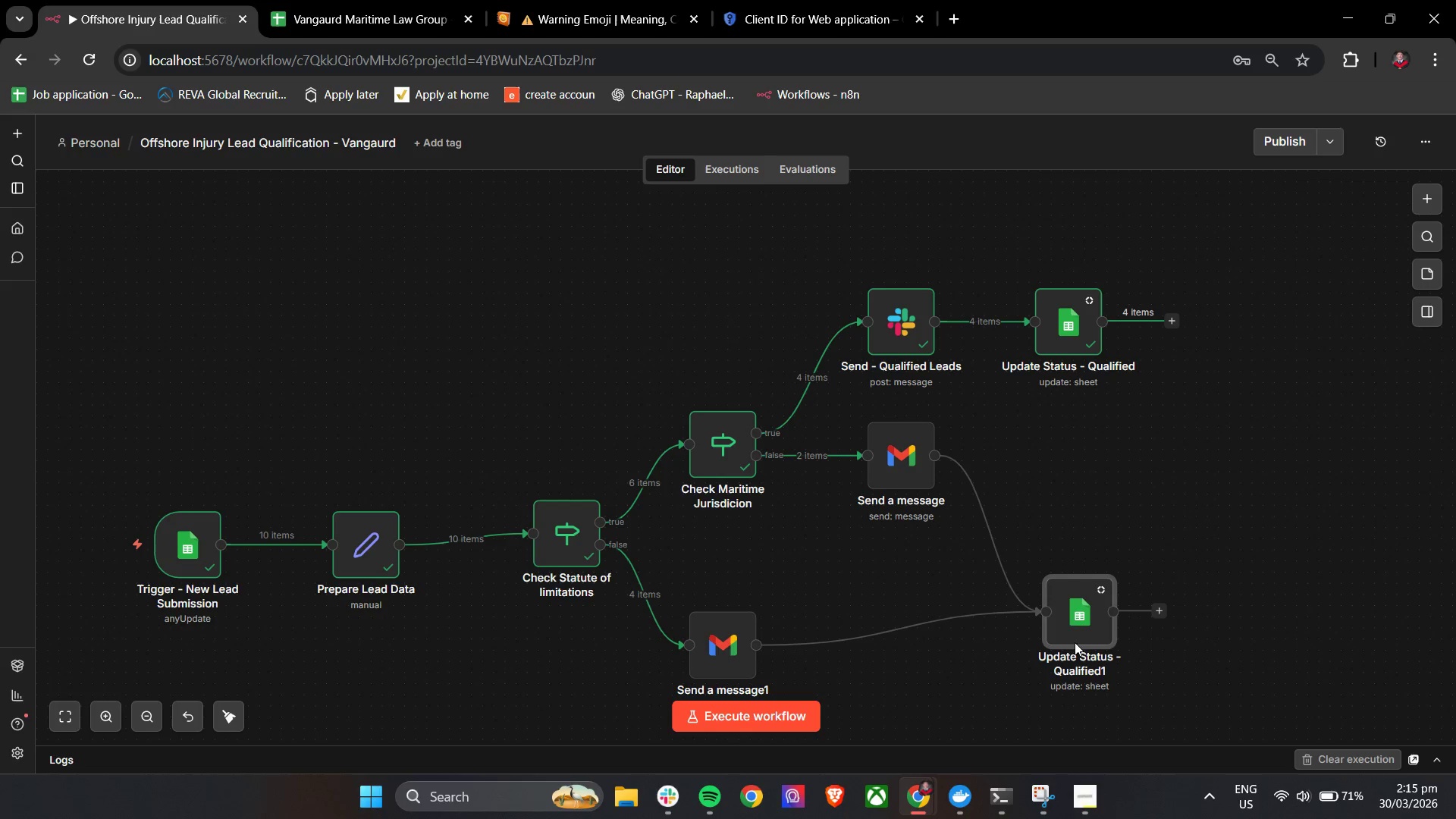 
wait(6.28)
 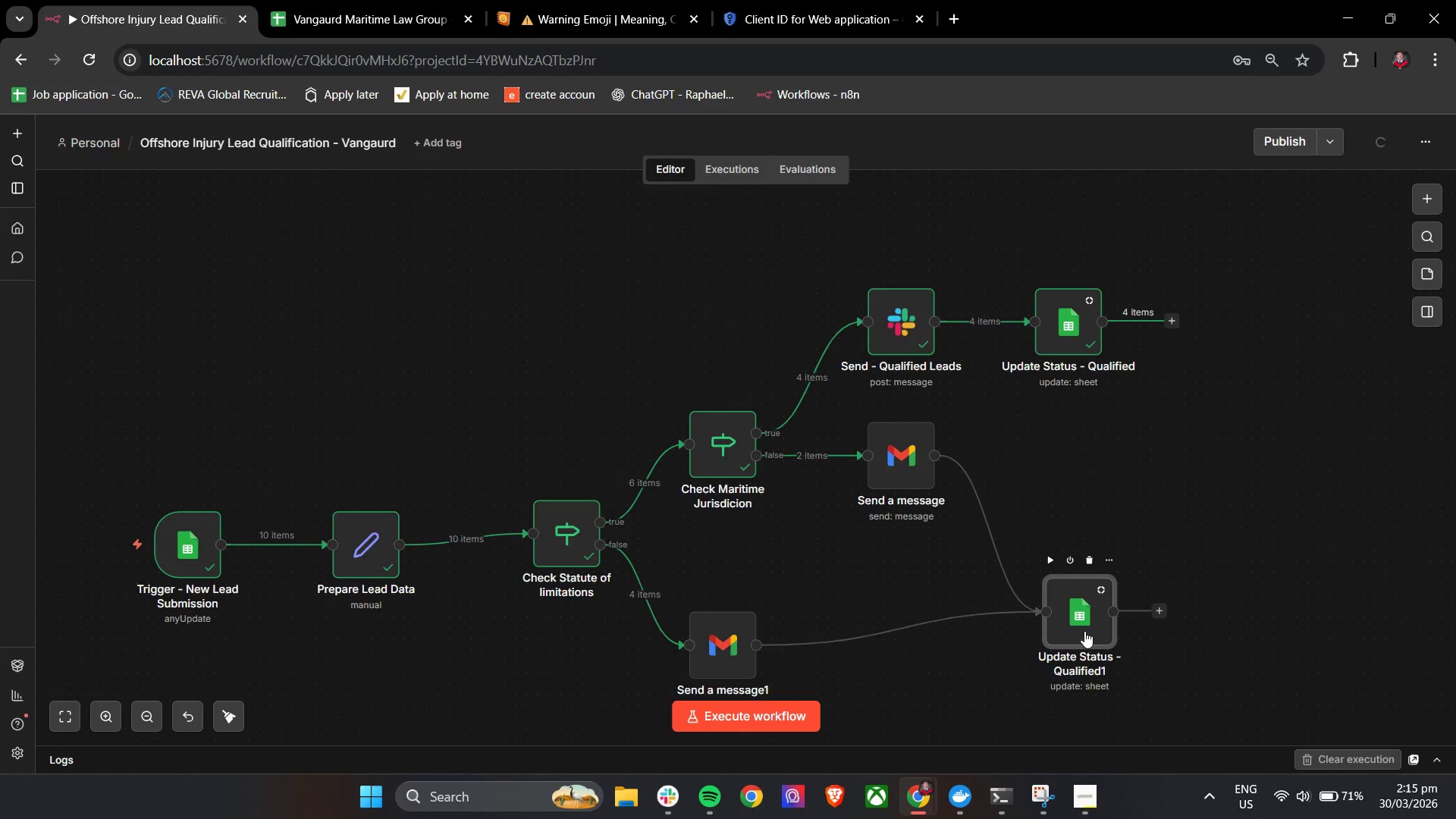 
double_click([1087, 635])
 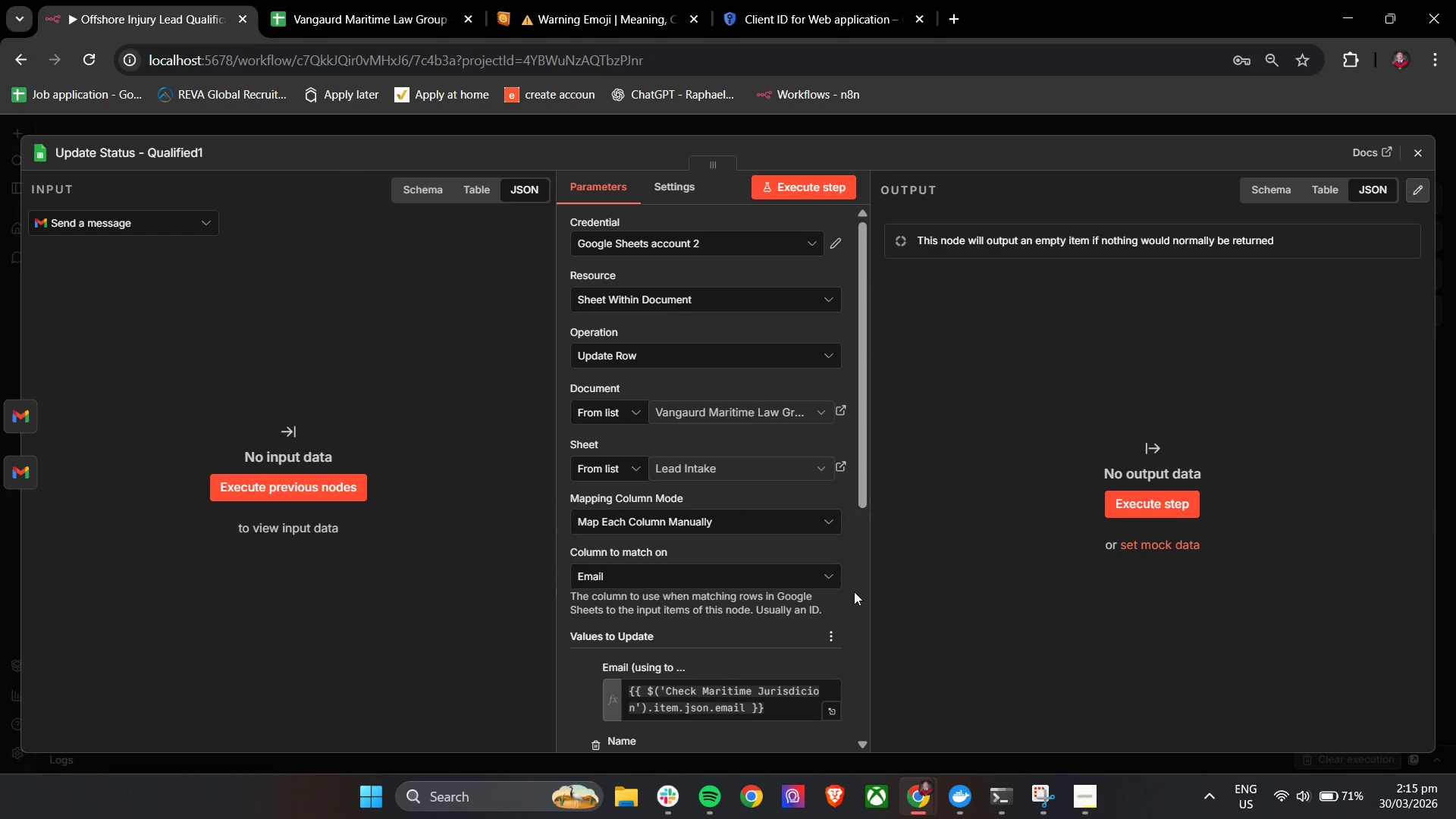 
scroll: coordinate [717, 603], scroll_direction: down, amount: 3.0
 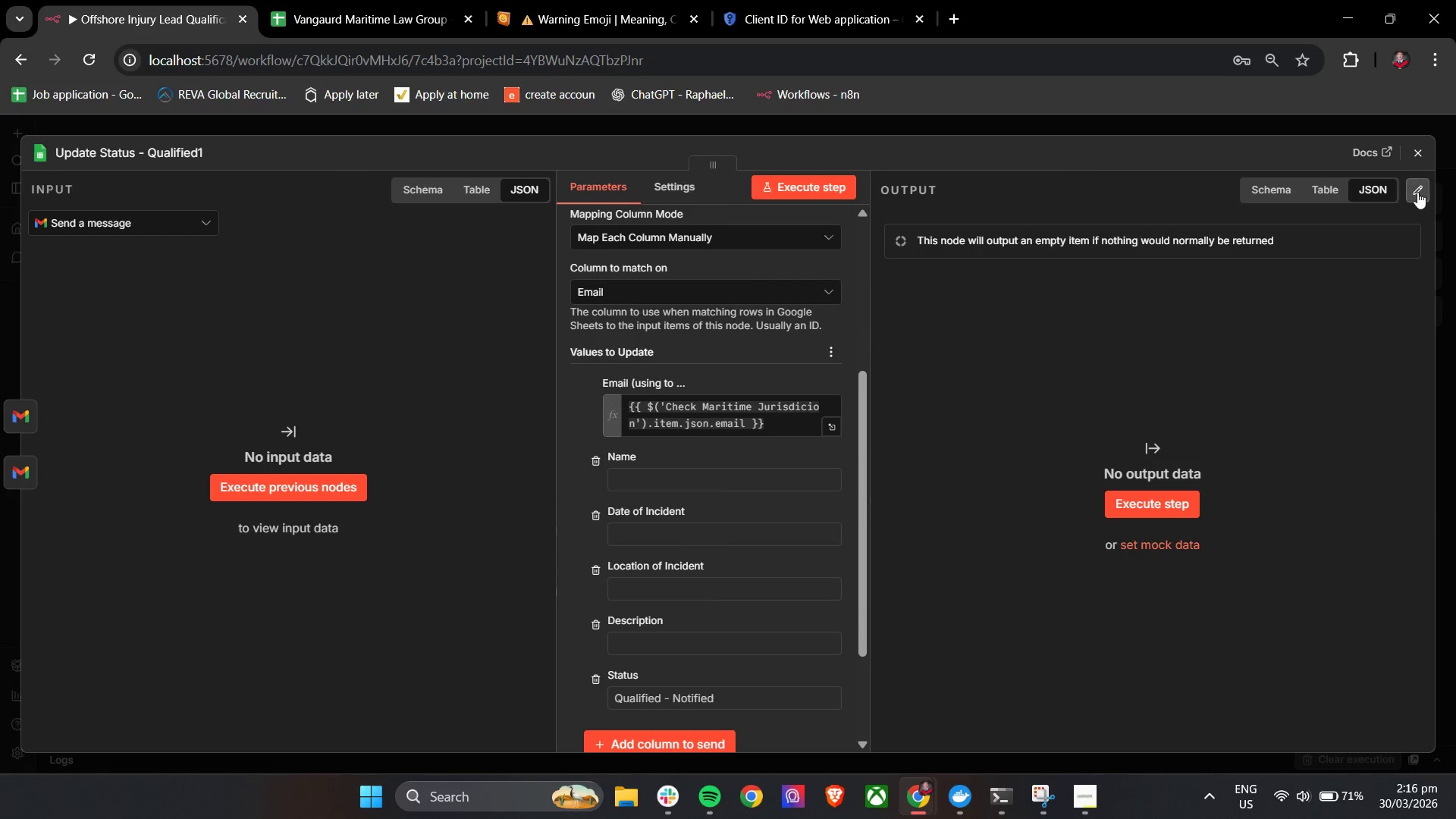 
left_click([1420, 152])
 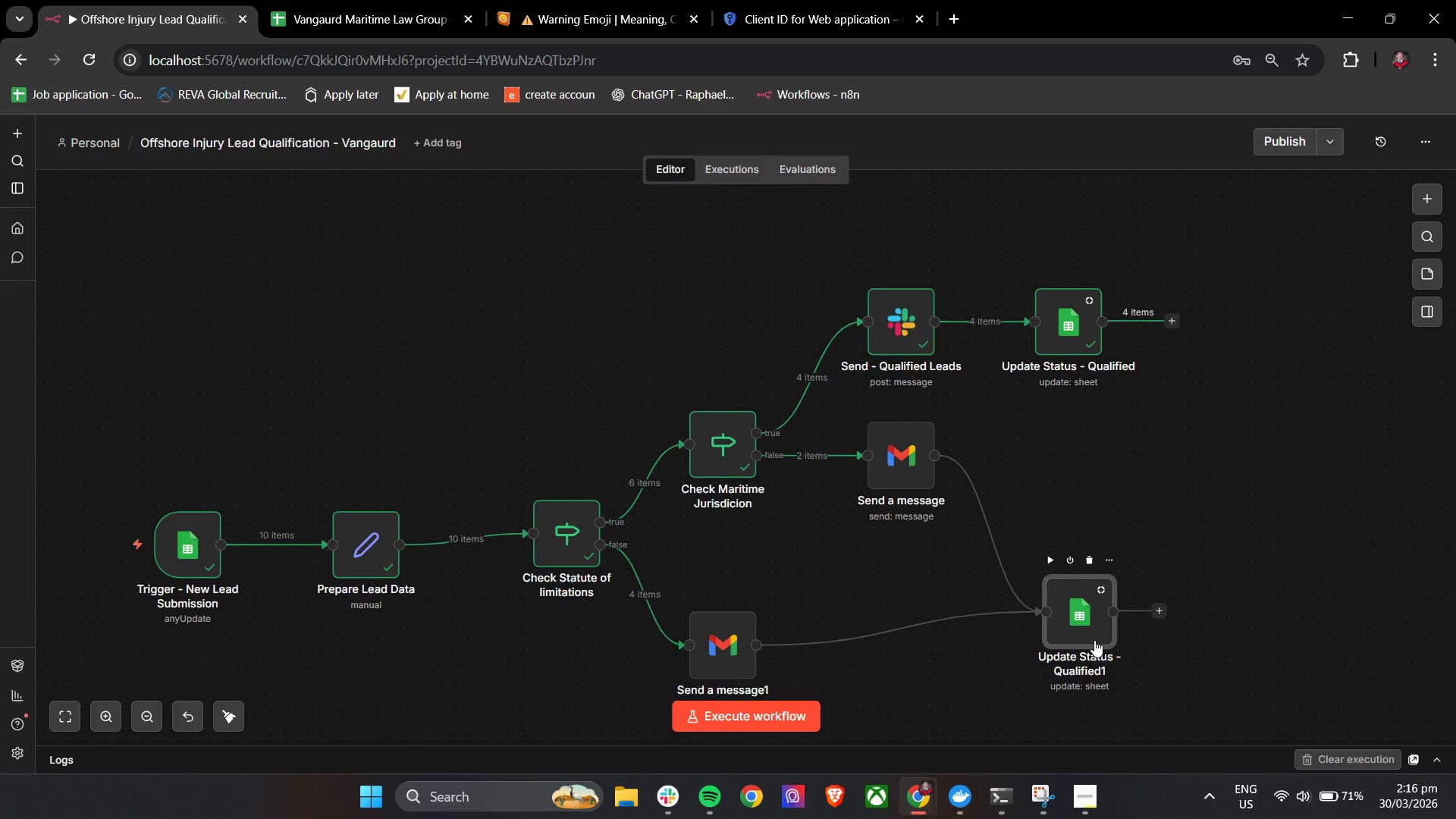 
double_click([1094, 639])
 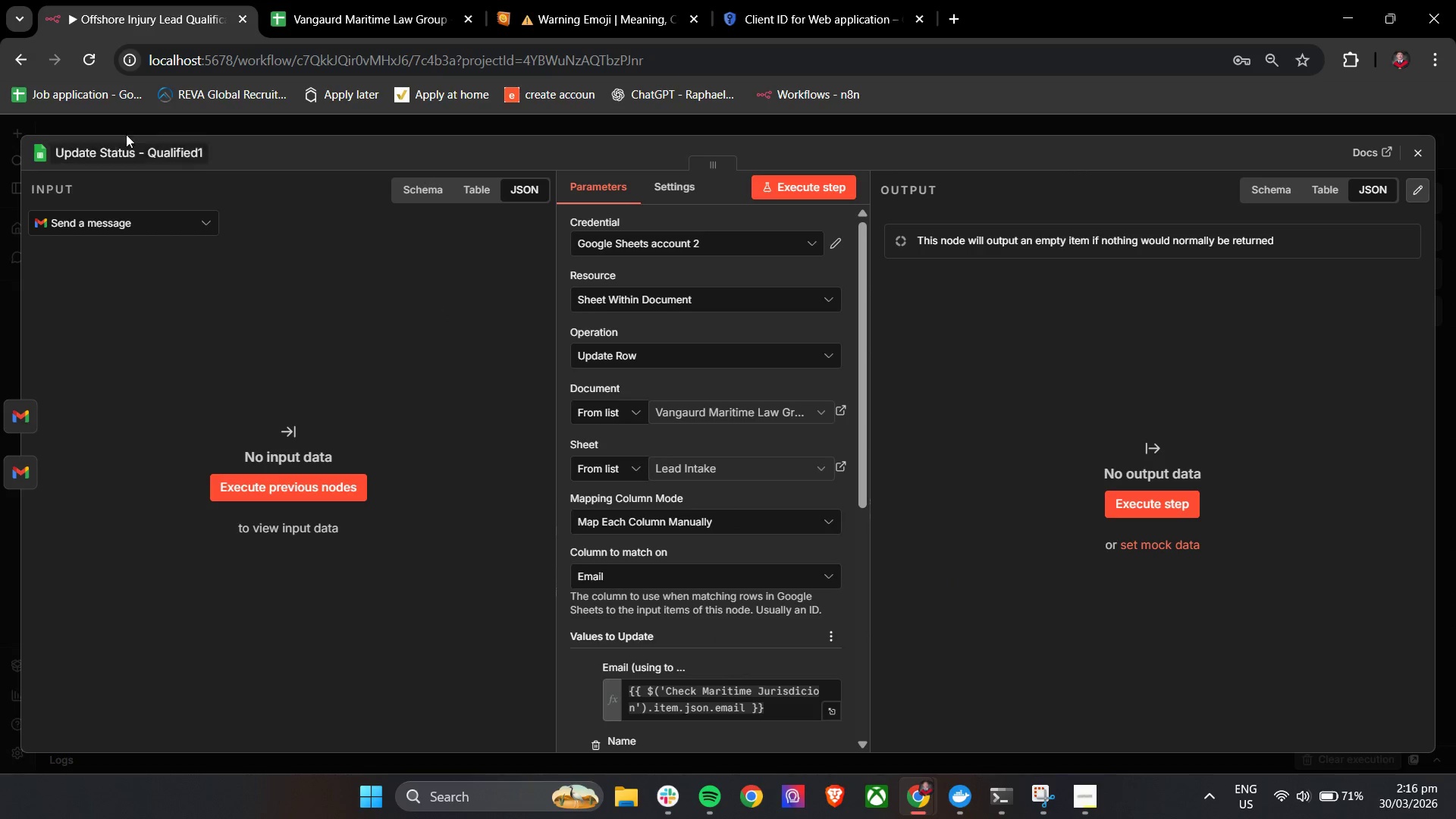 
left_click([147, 149])
 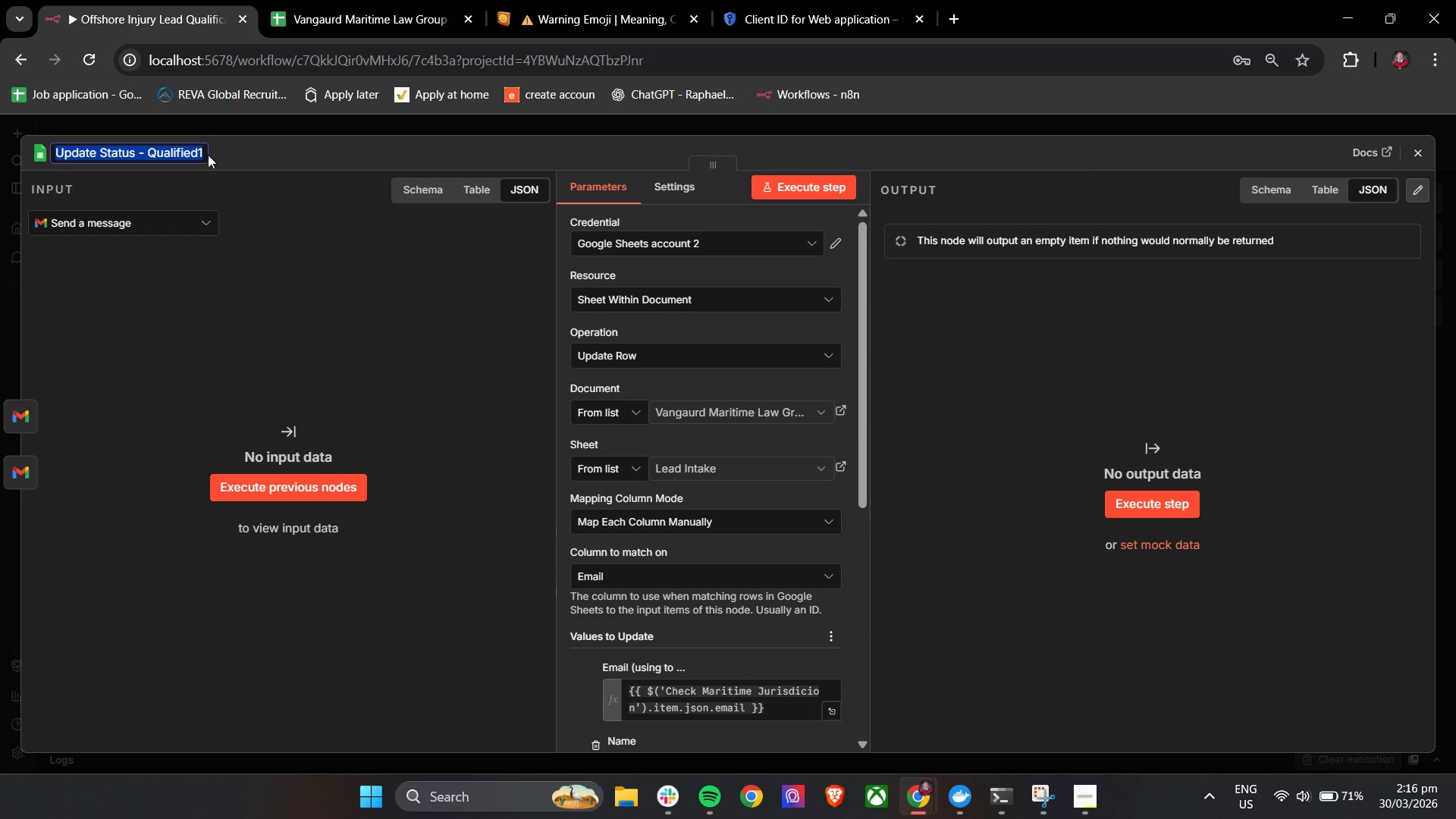 
left_click([200, 152])
 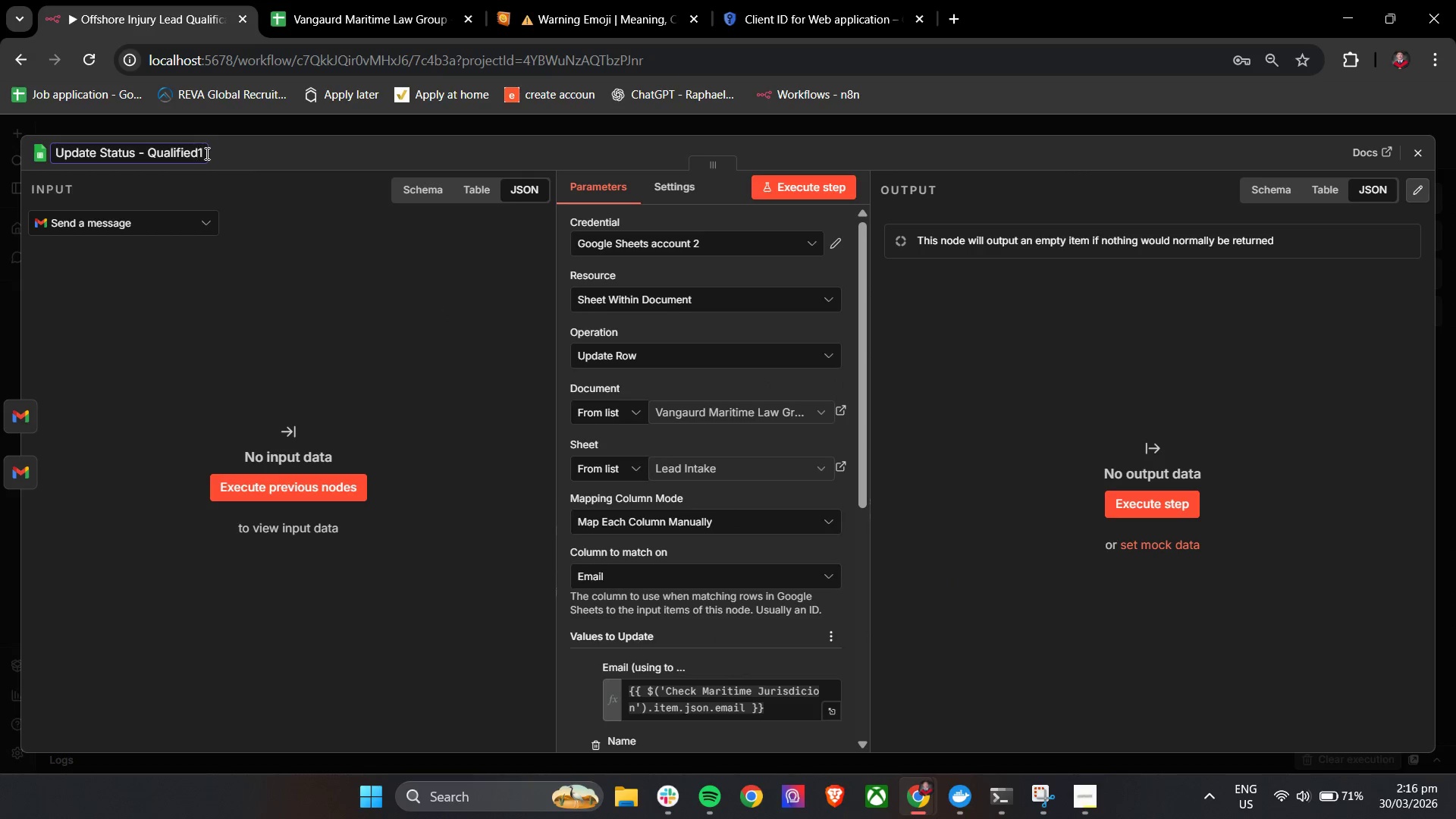 
left_click_drag(start_coordinate=[206, 153], to_coordinate=[179, 153])
 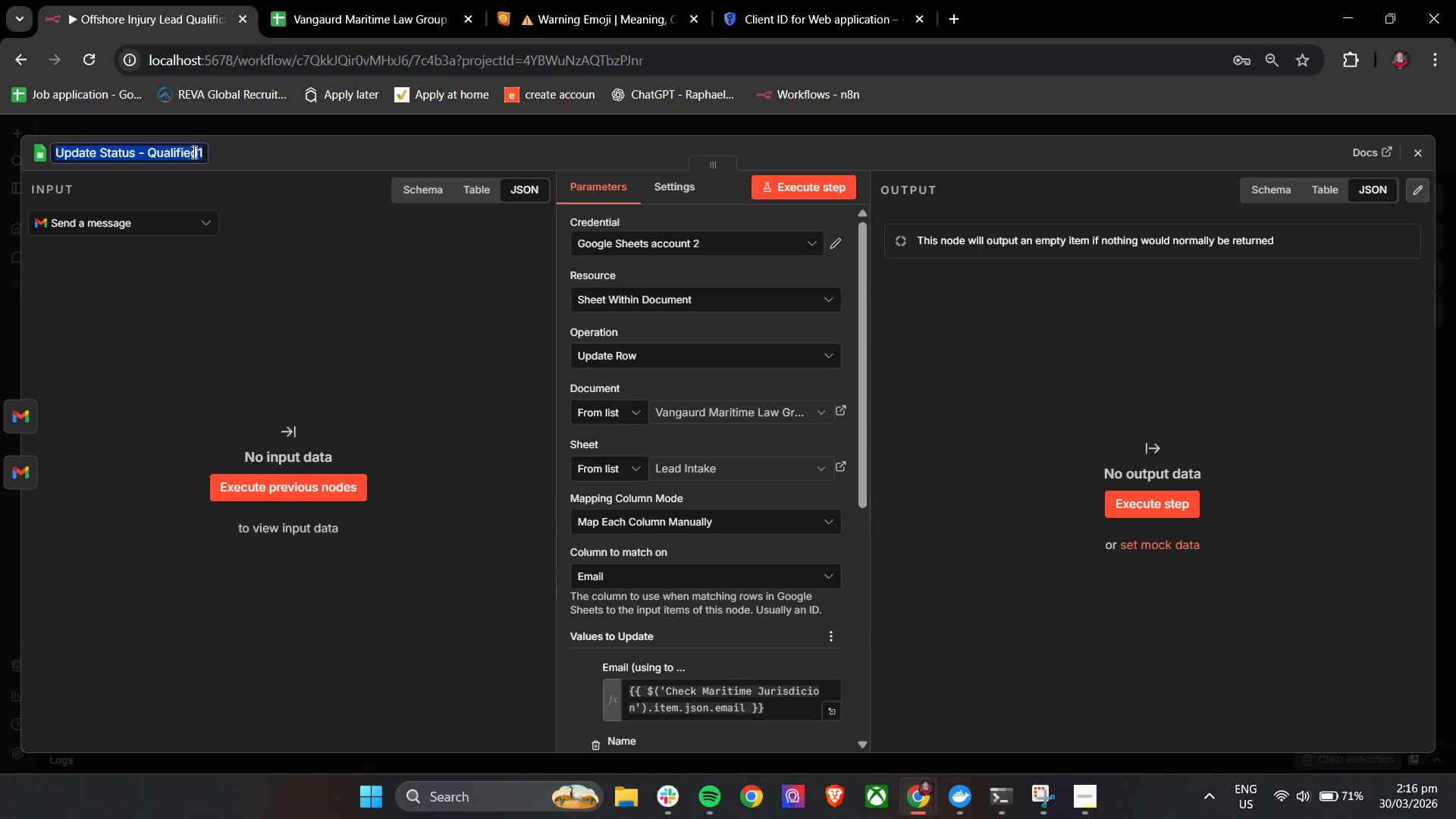 
left_click([193, 152])
 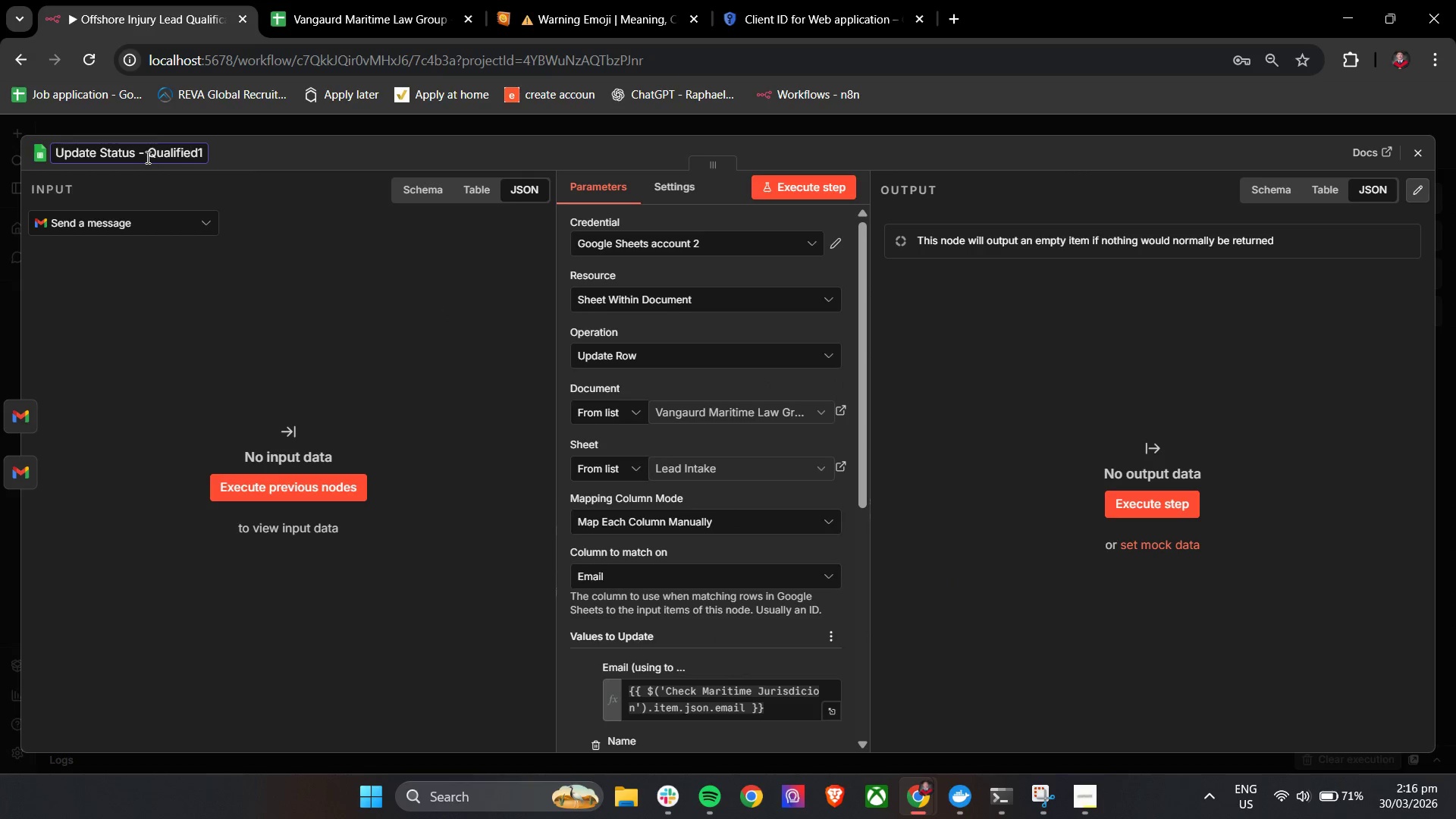 
left_click([146, 156])
 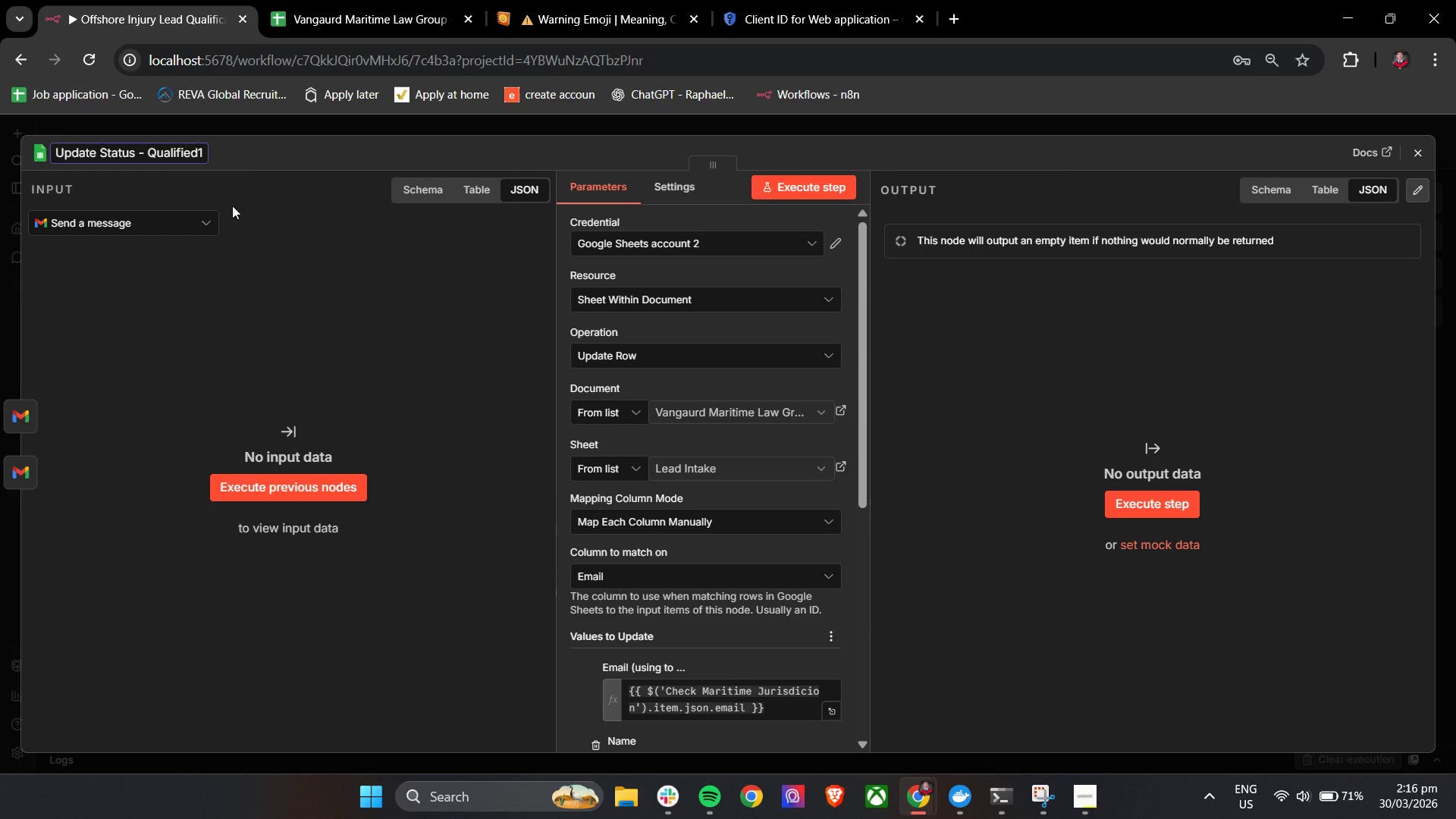 
key(ArrowRight)
 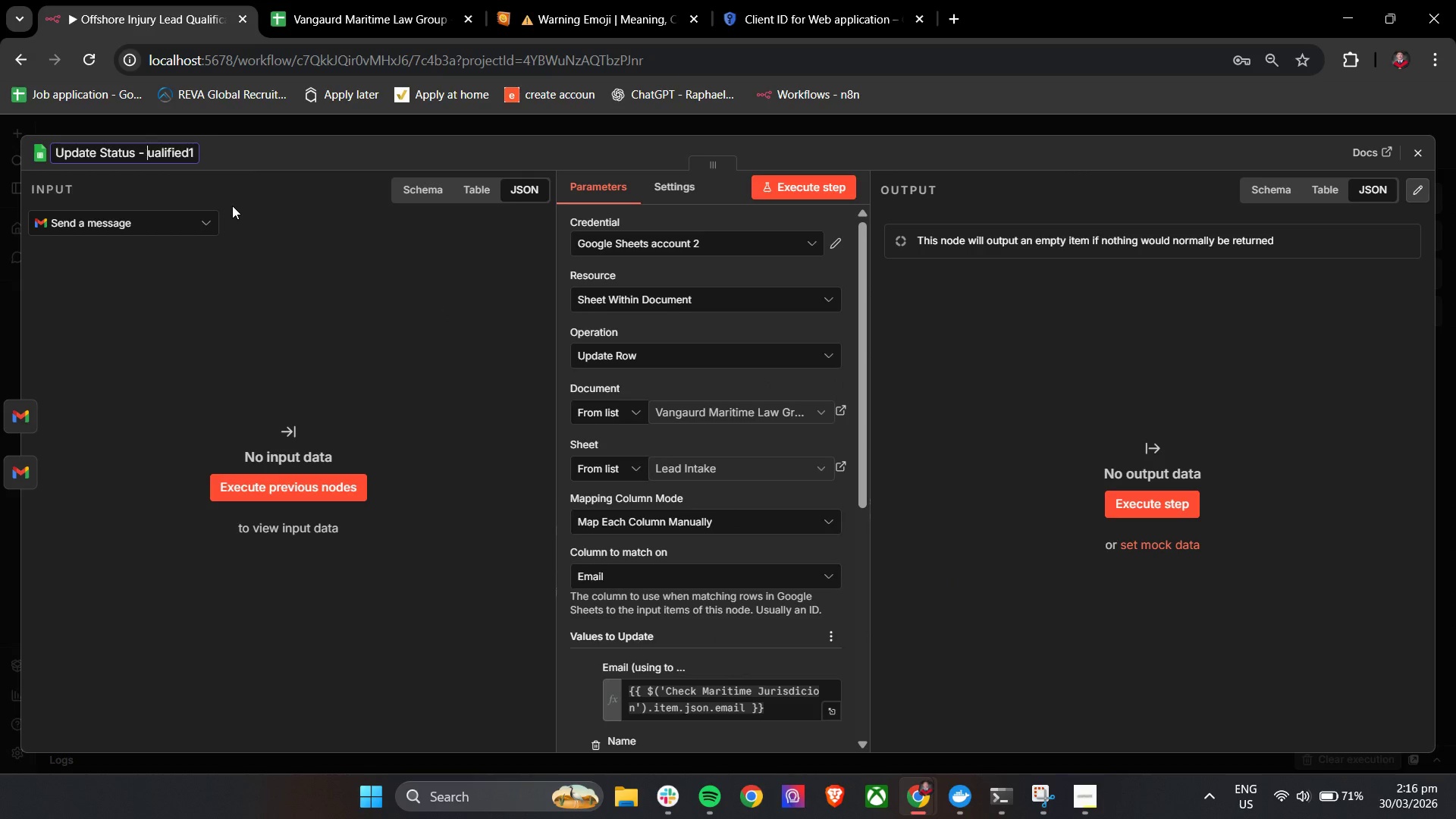 
key(Backspace)
type(disq)
key(Backspace)
 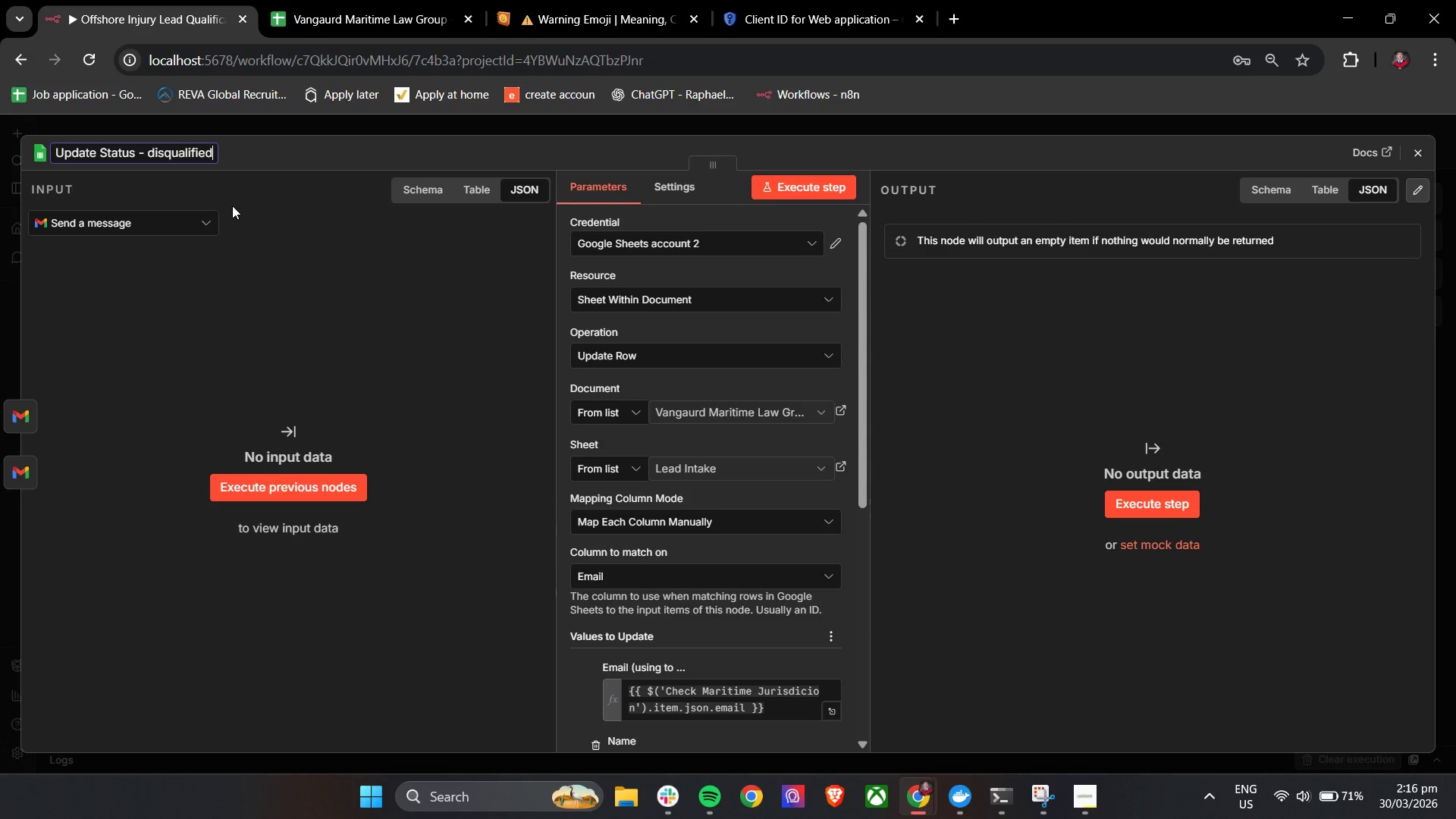 
hold_key(key=ArrowRight, duration=0.88)
 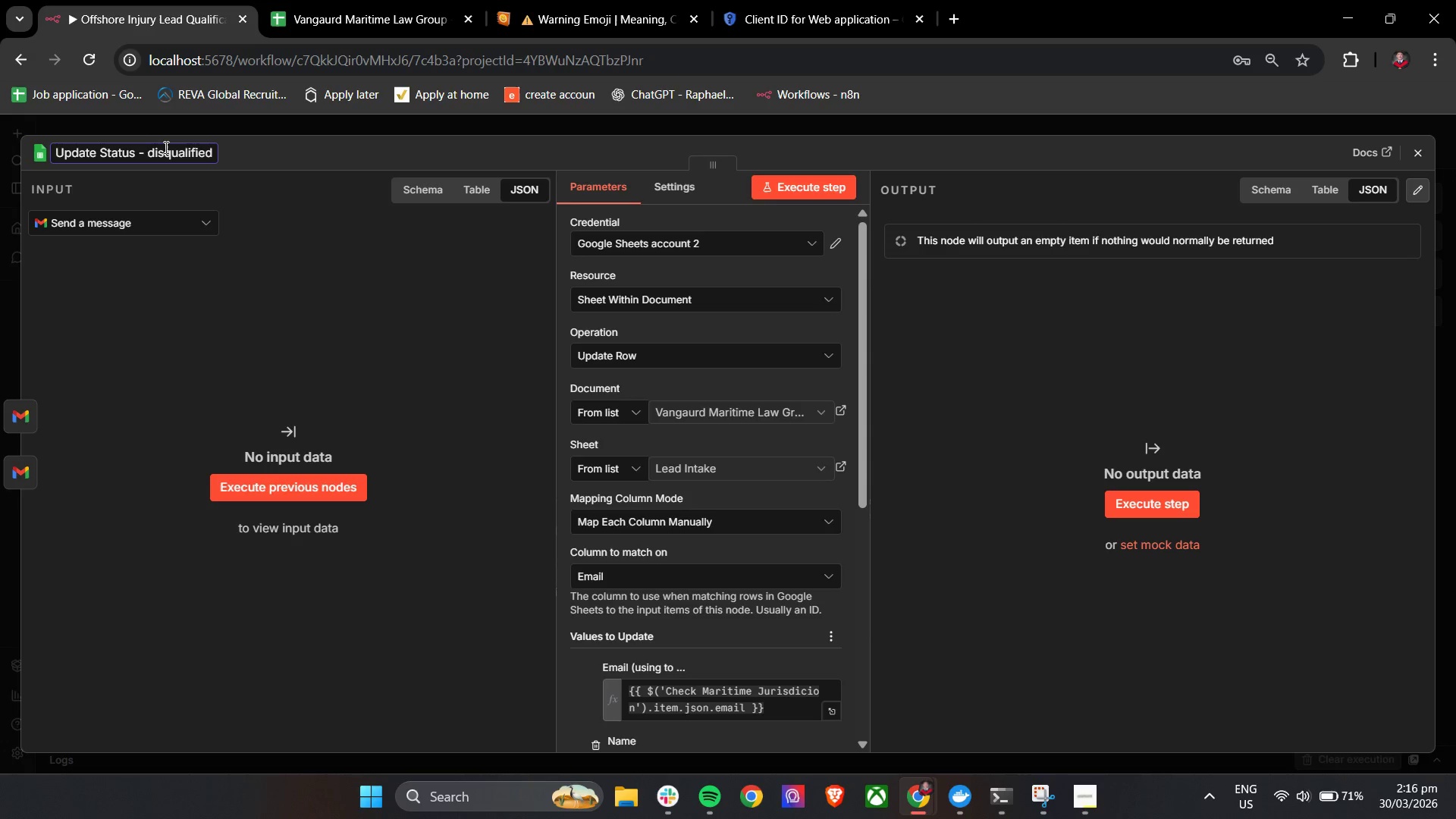 
left_click([155, 155])
 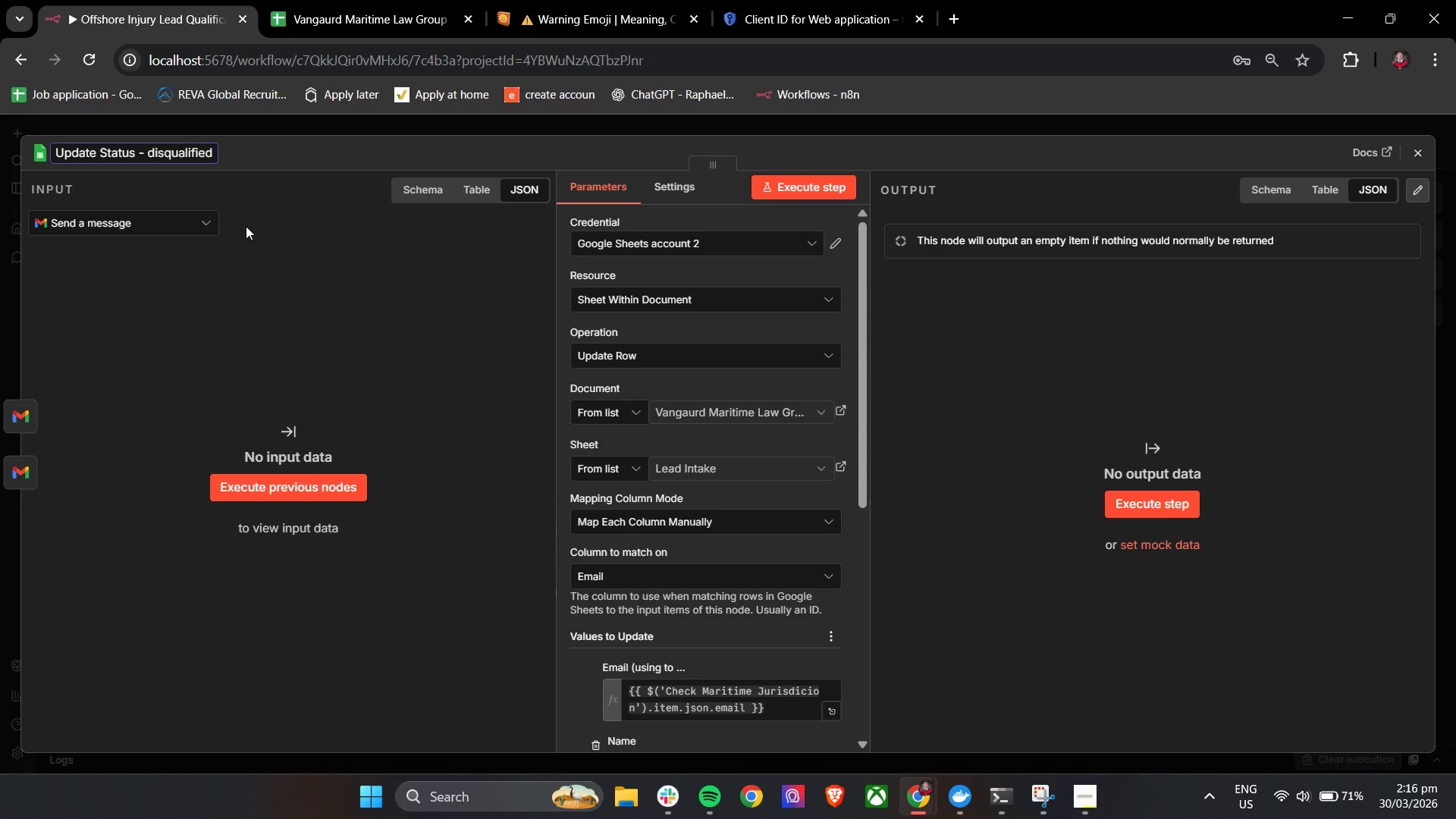 
key(Backspace)
 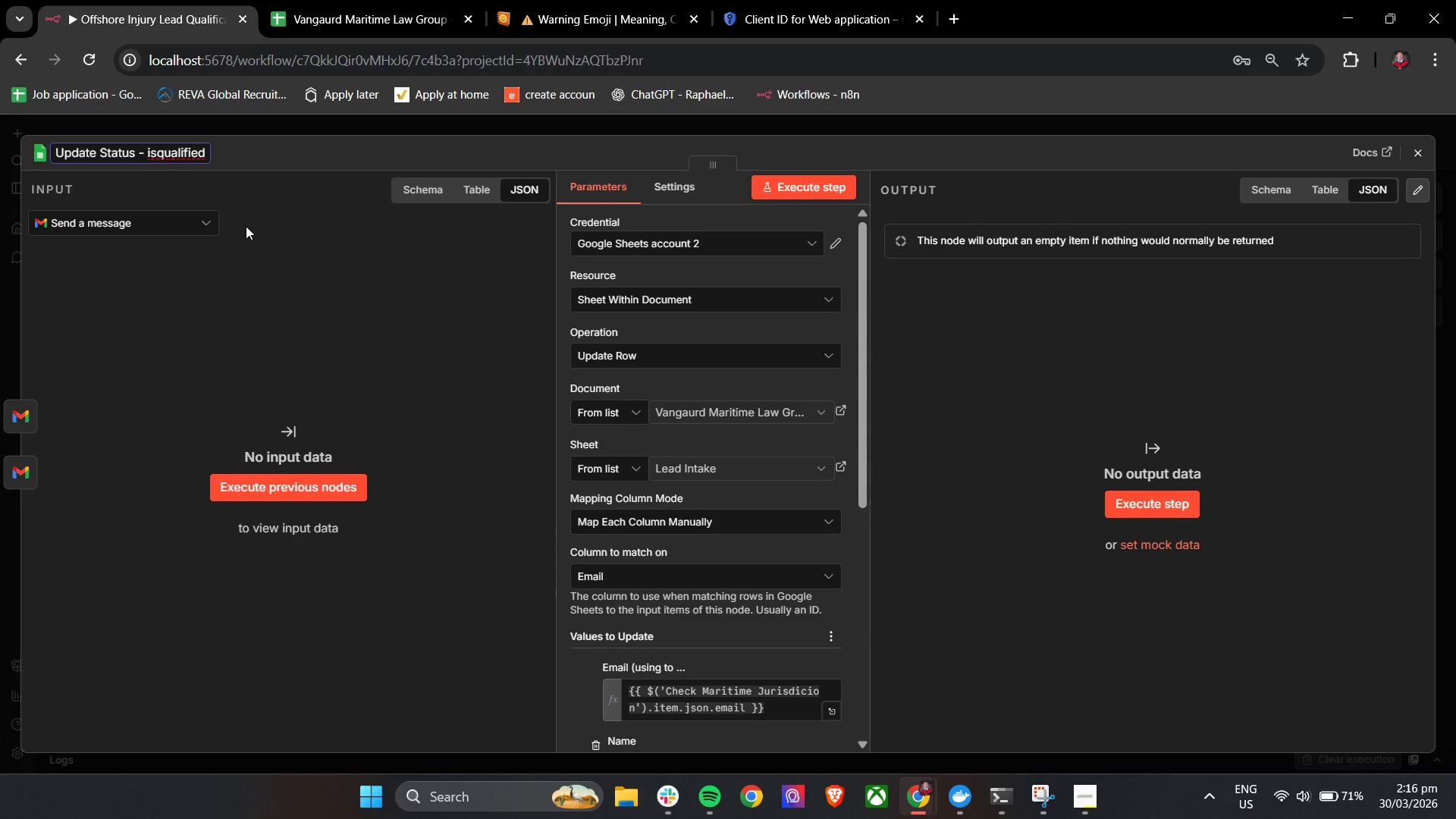 
key(Shift+ShiftLeft)
 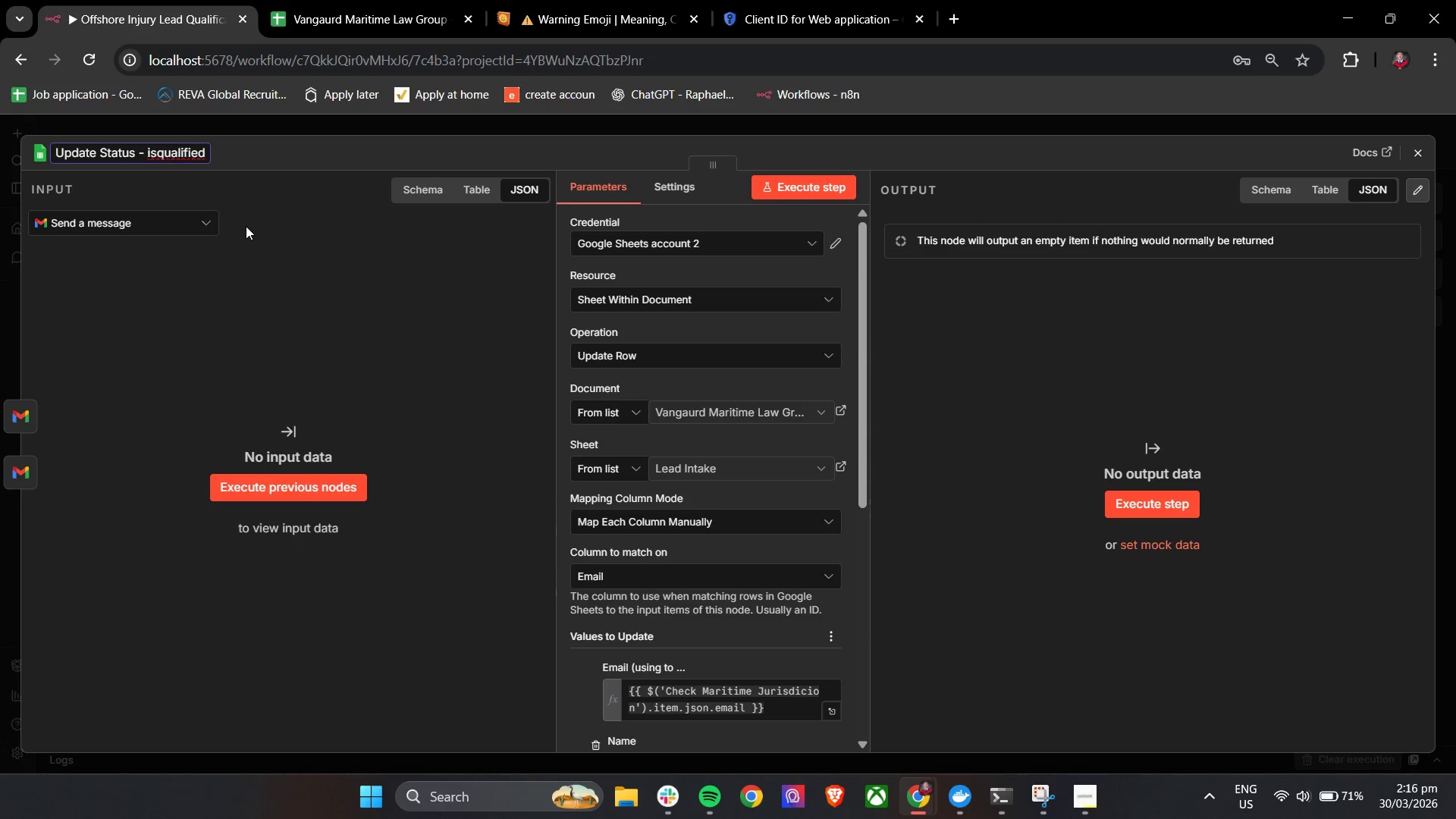 
key(Shift+D)
 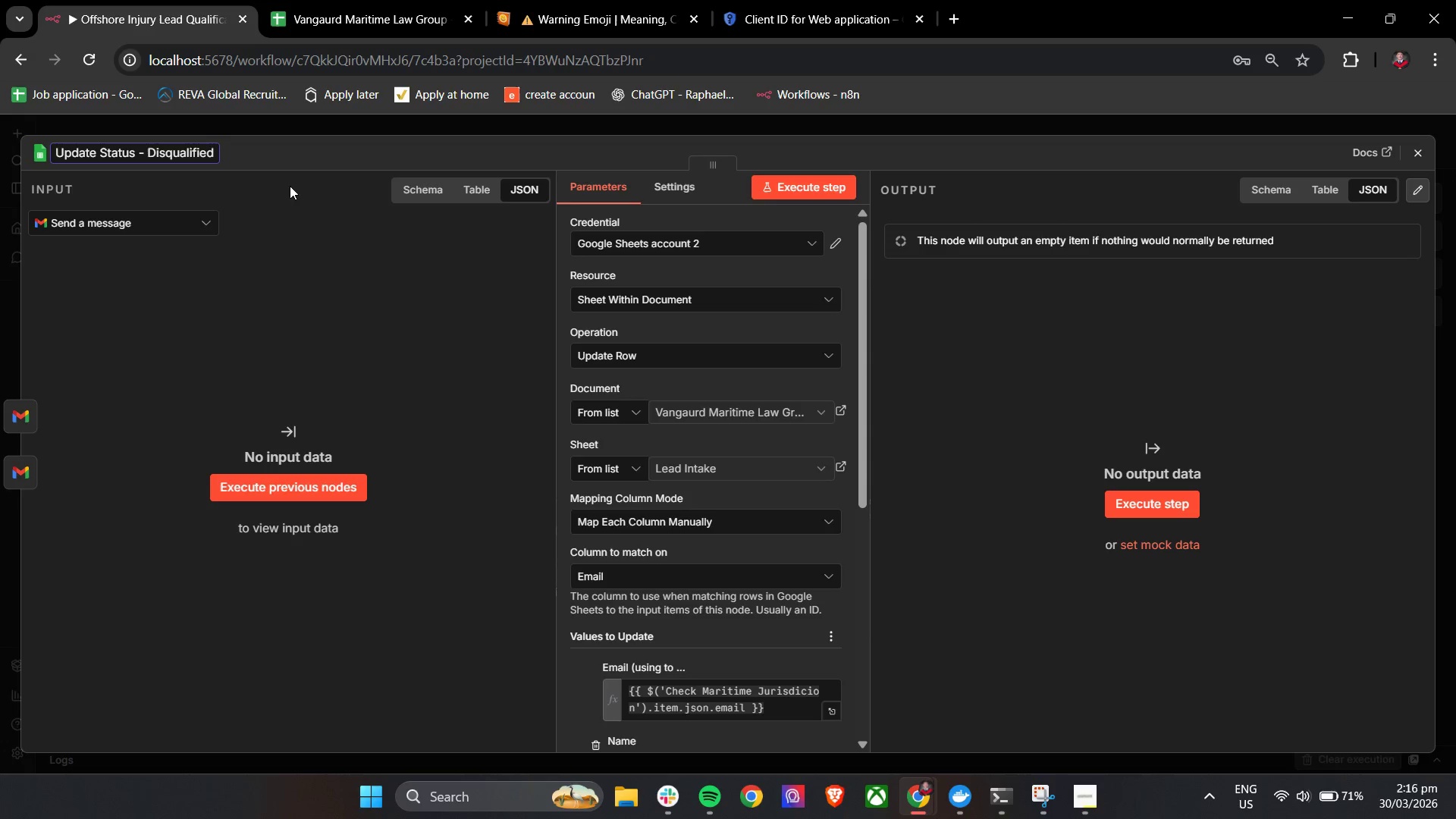 
left_click([312, 146])
 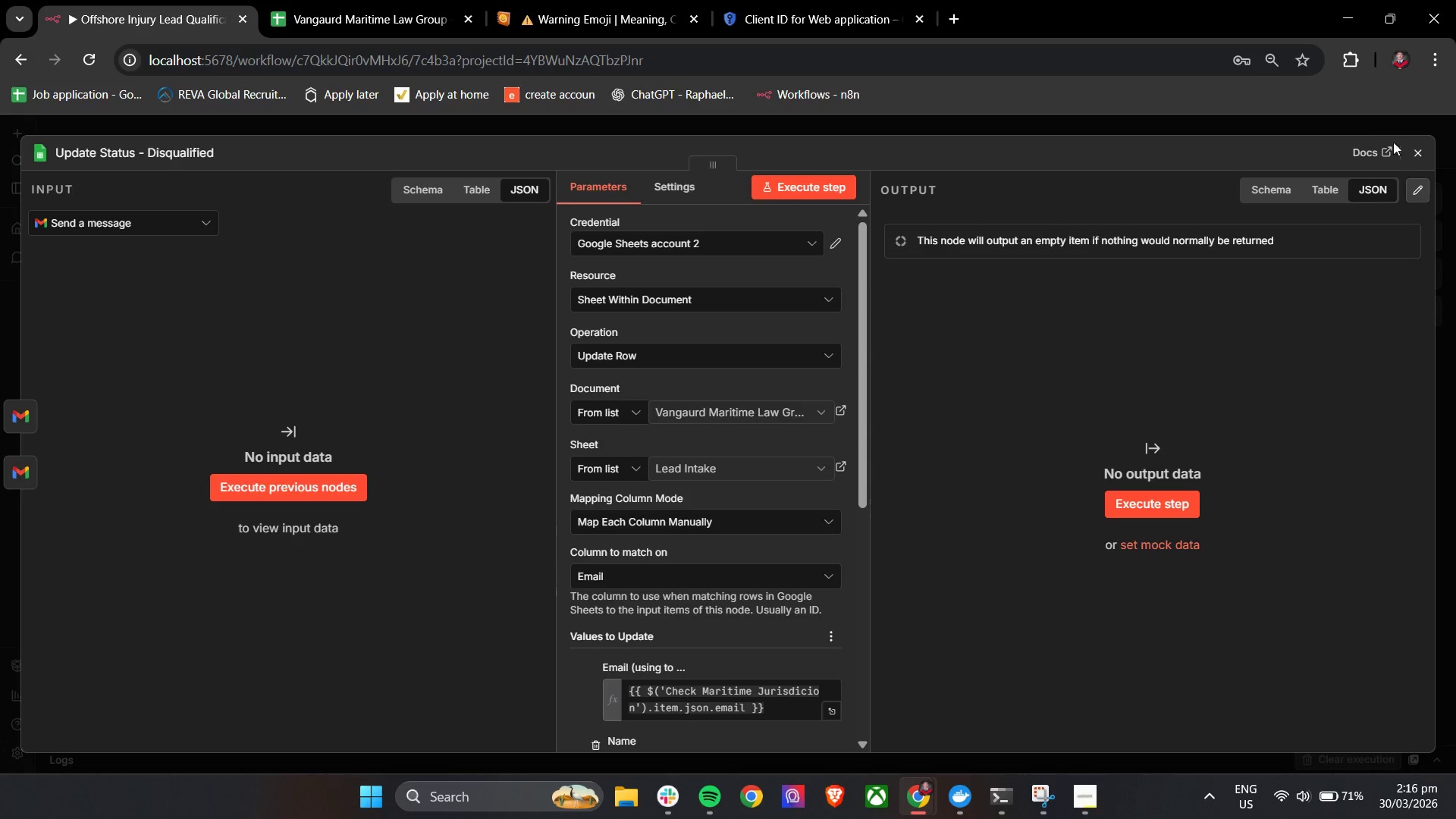 
left_click([1419, 147])
 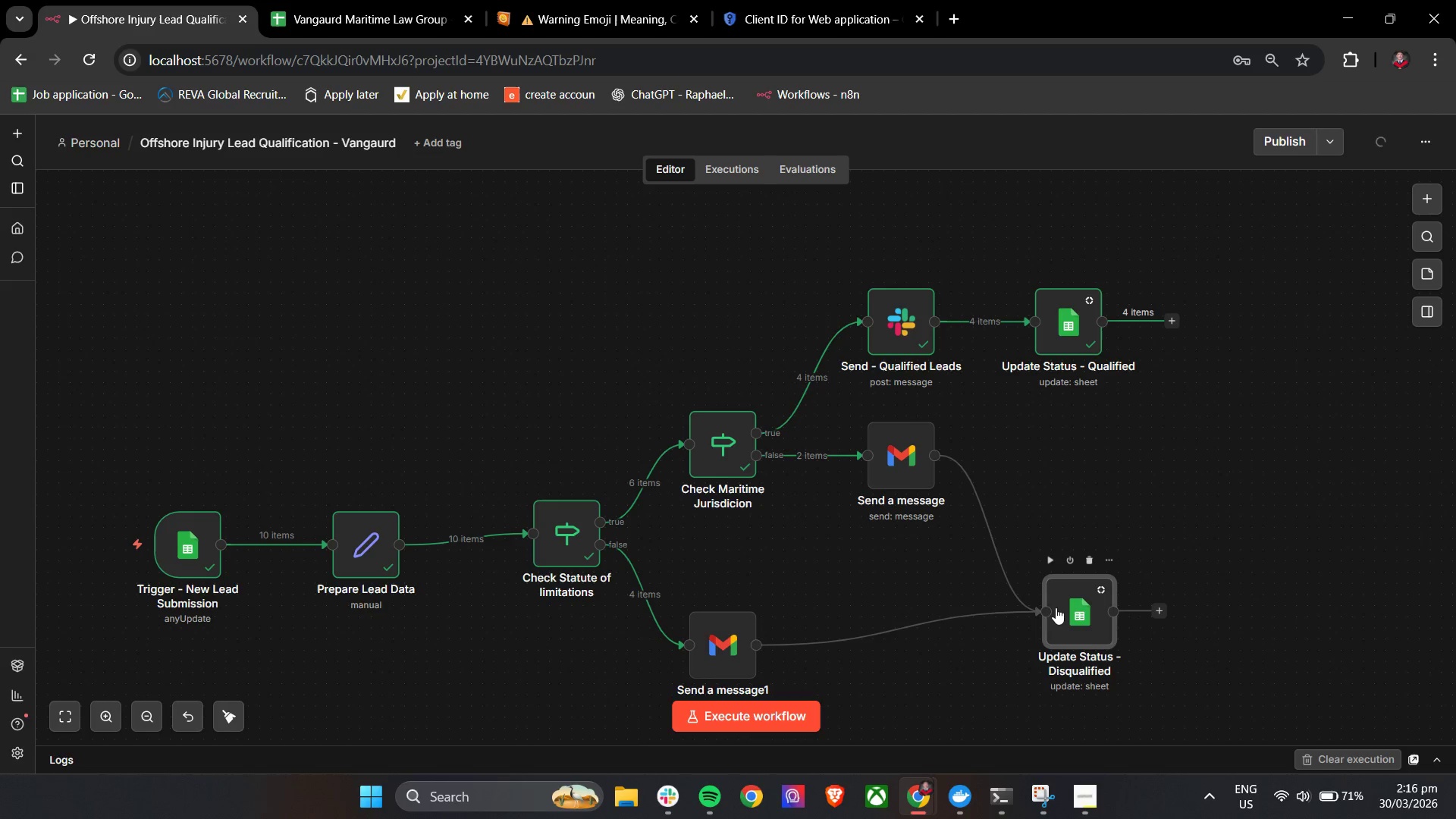 
double_click([1055, 608])
 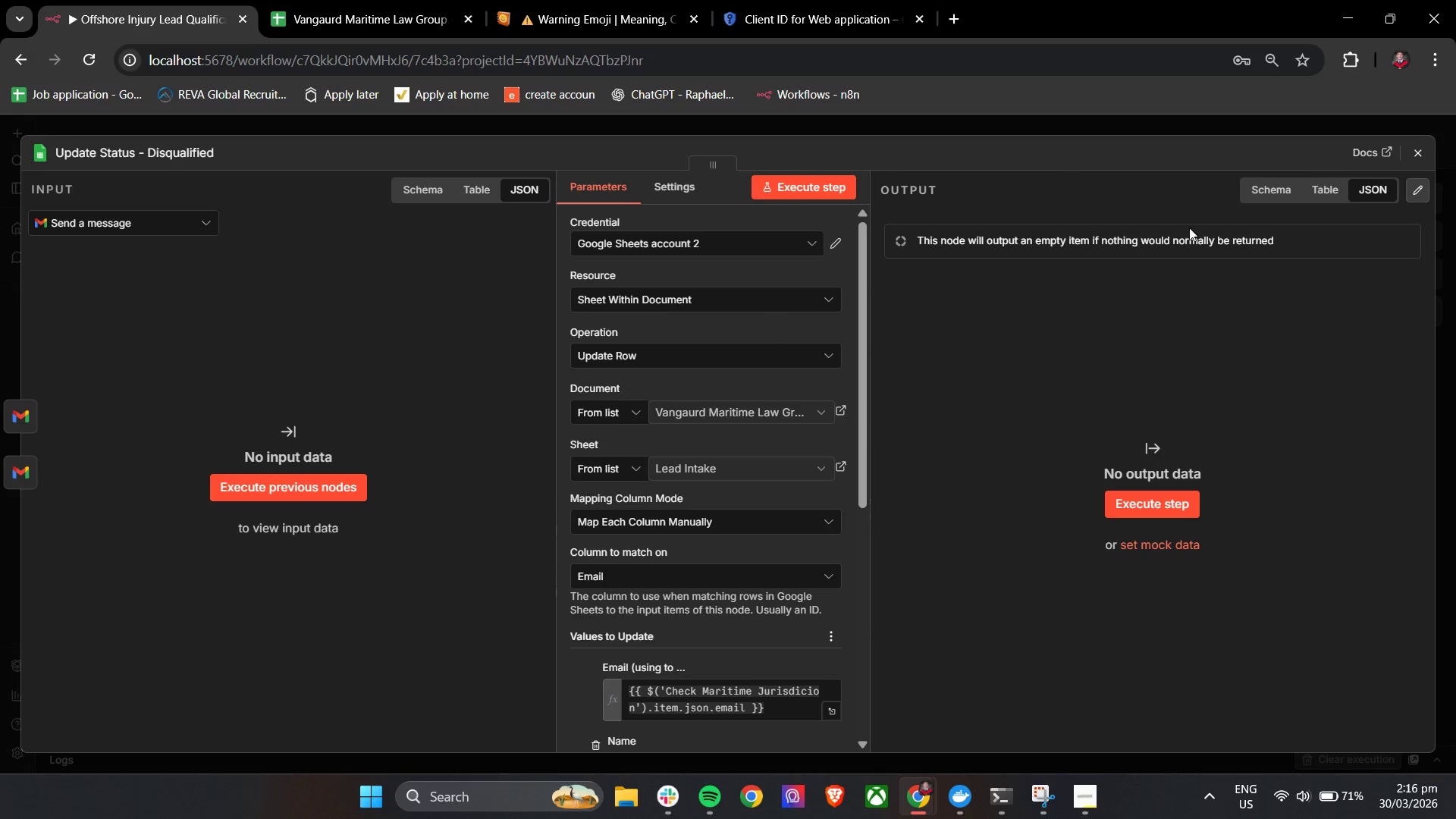 
left_click([1423, 155])
 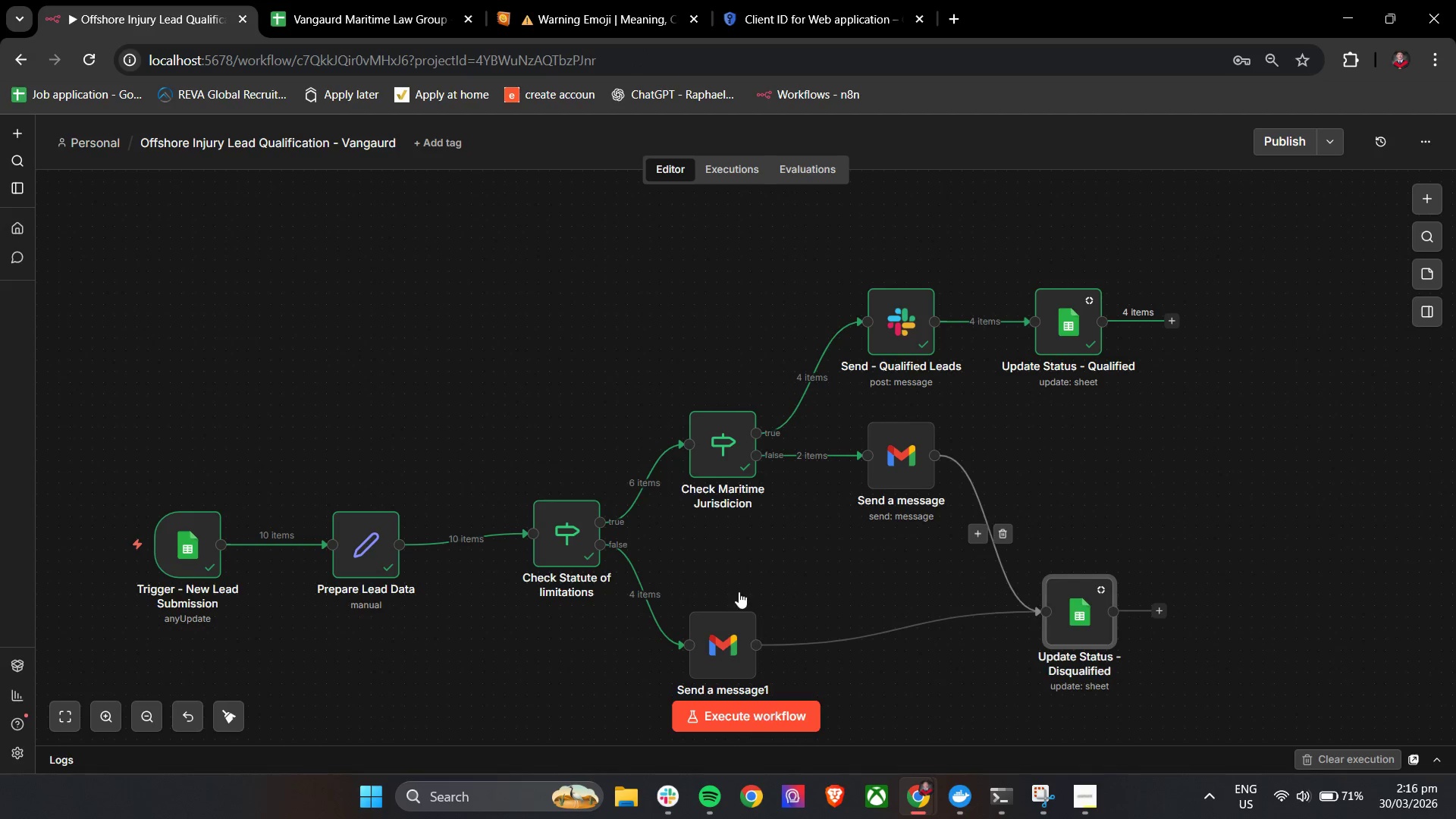 
left_click([692, 592])
 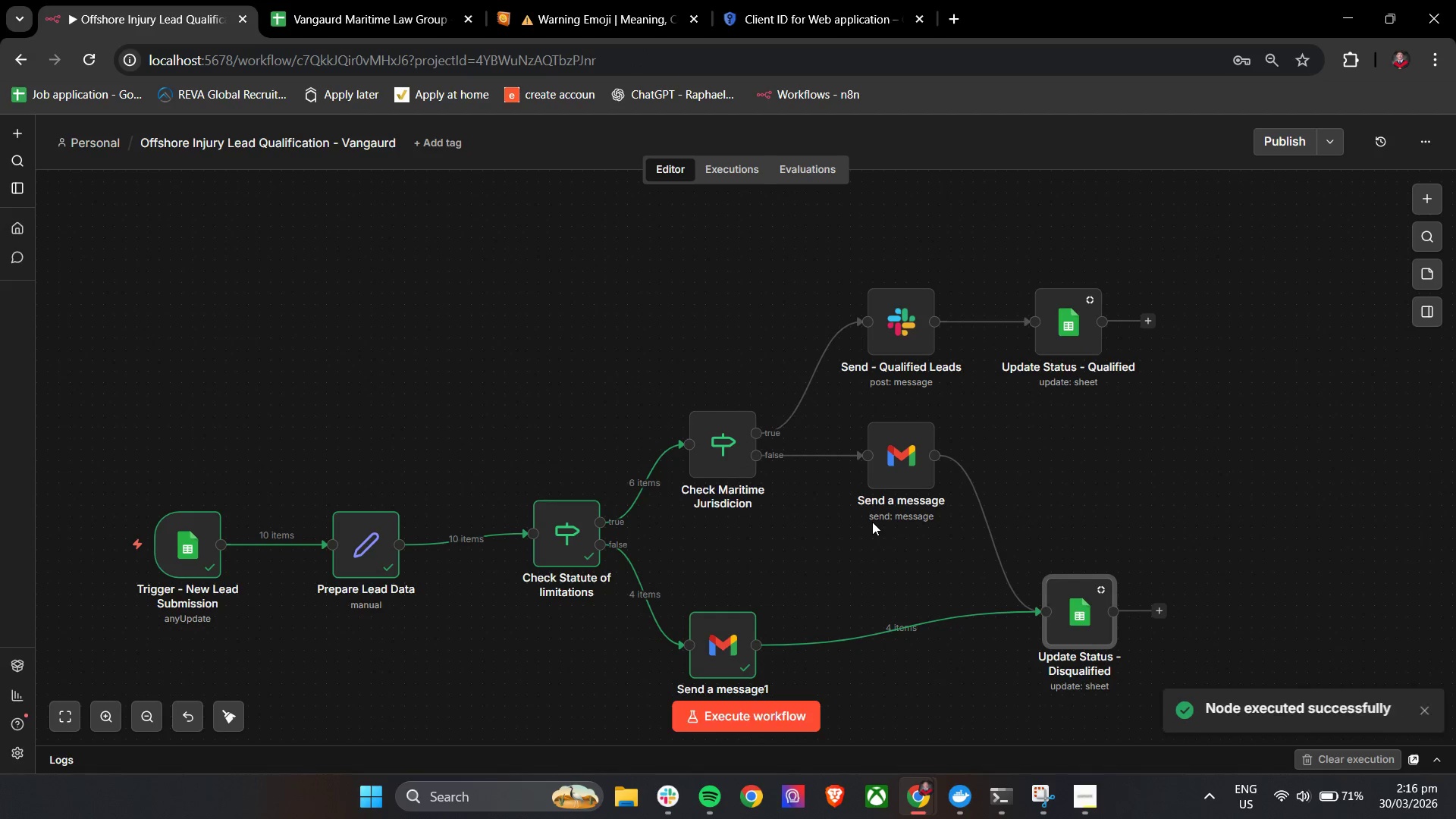 
wait(5.92)
 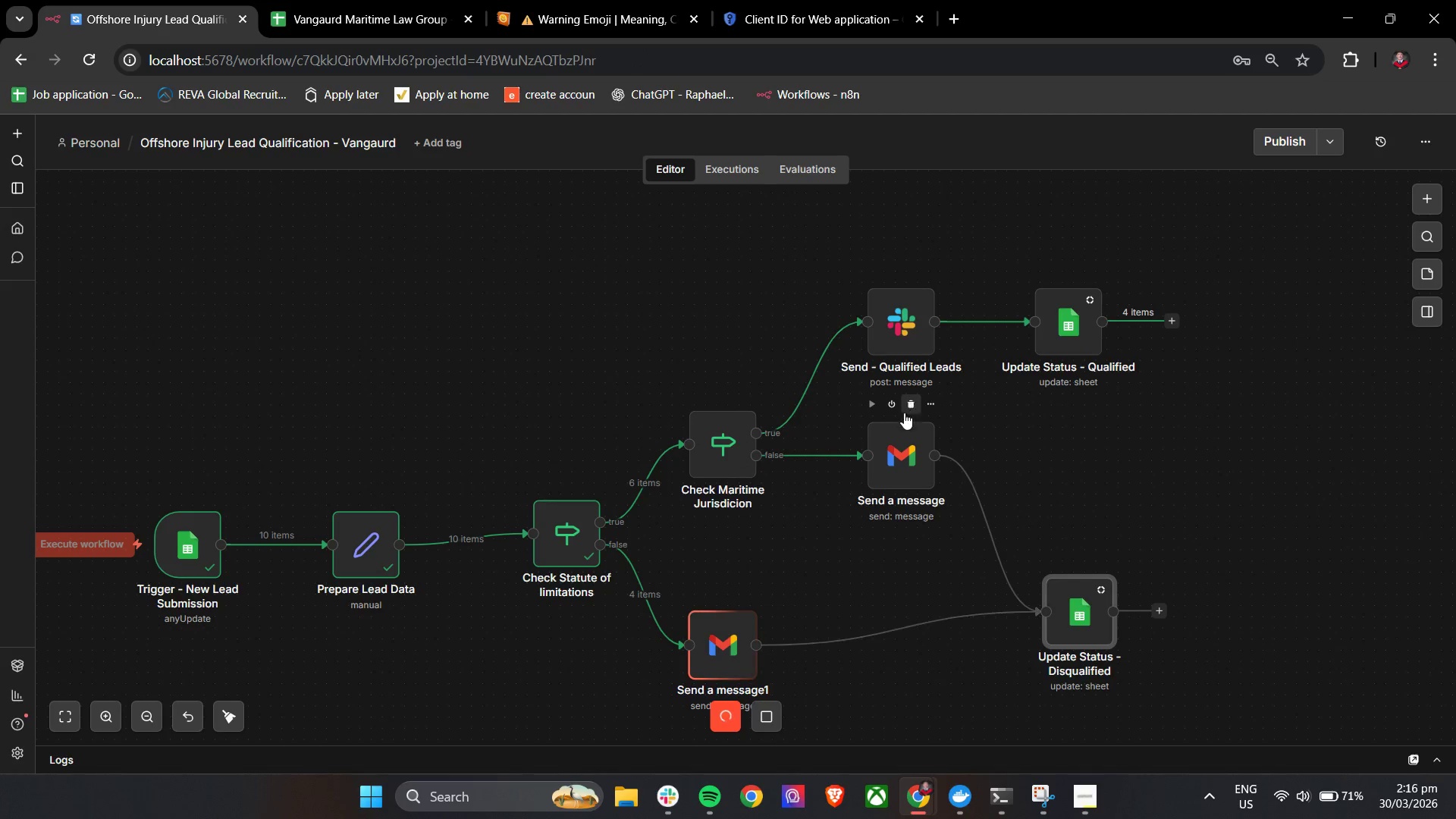 
left_click([870, 409])
 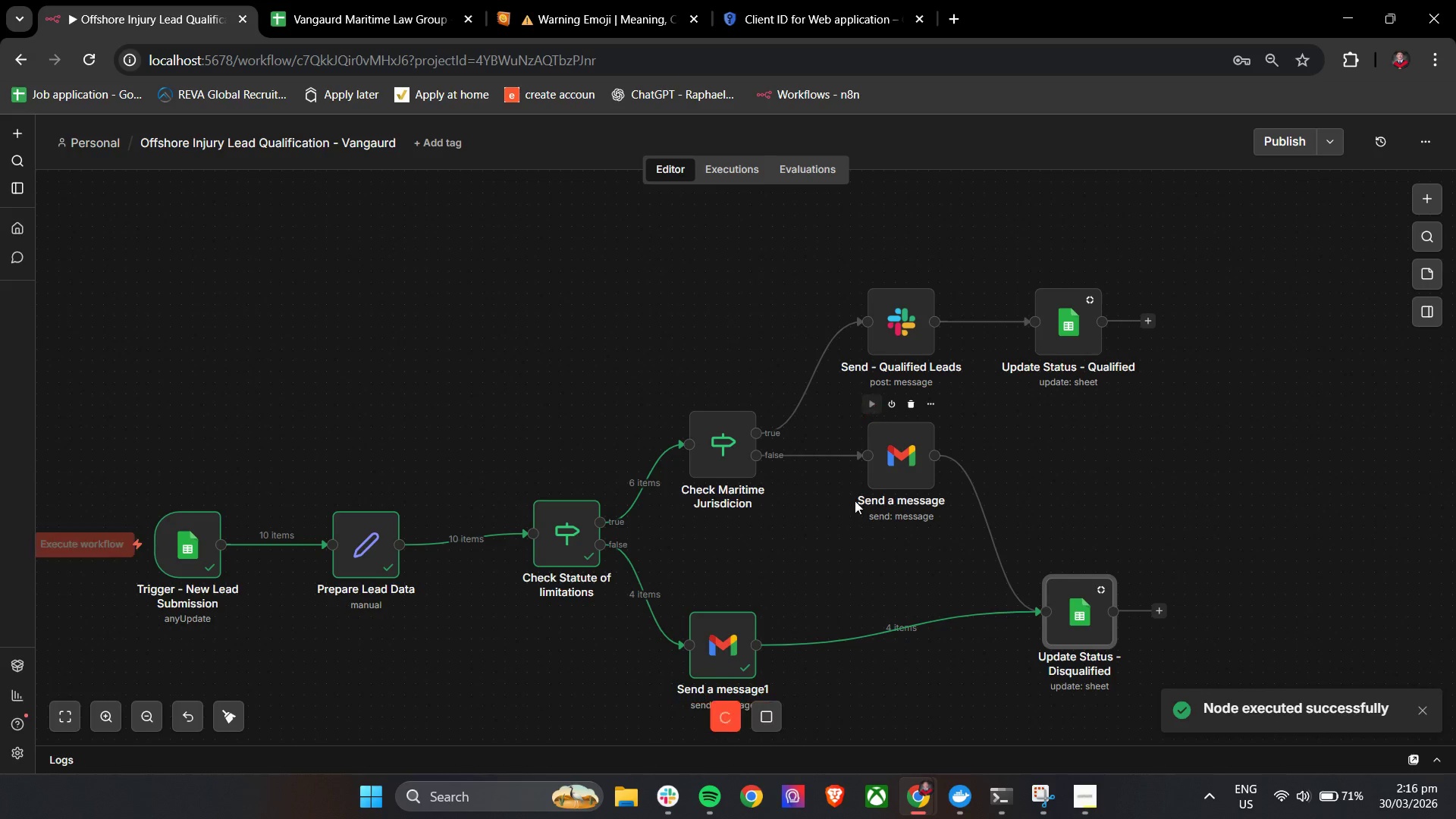 
mouse_move([895, 629])
 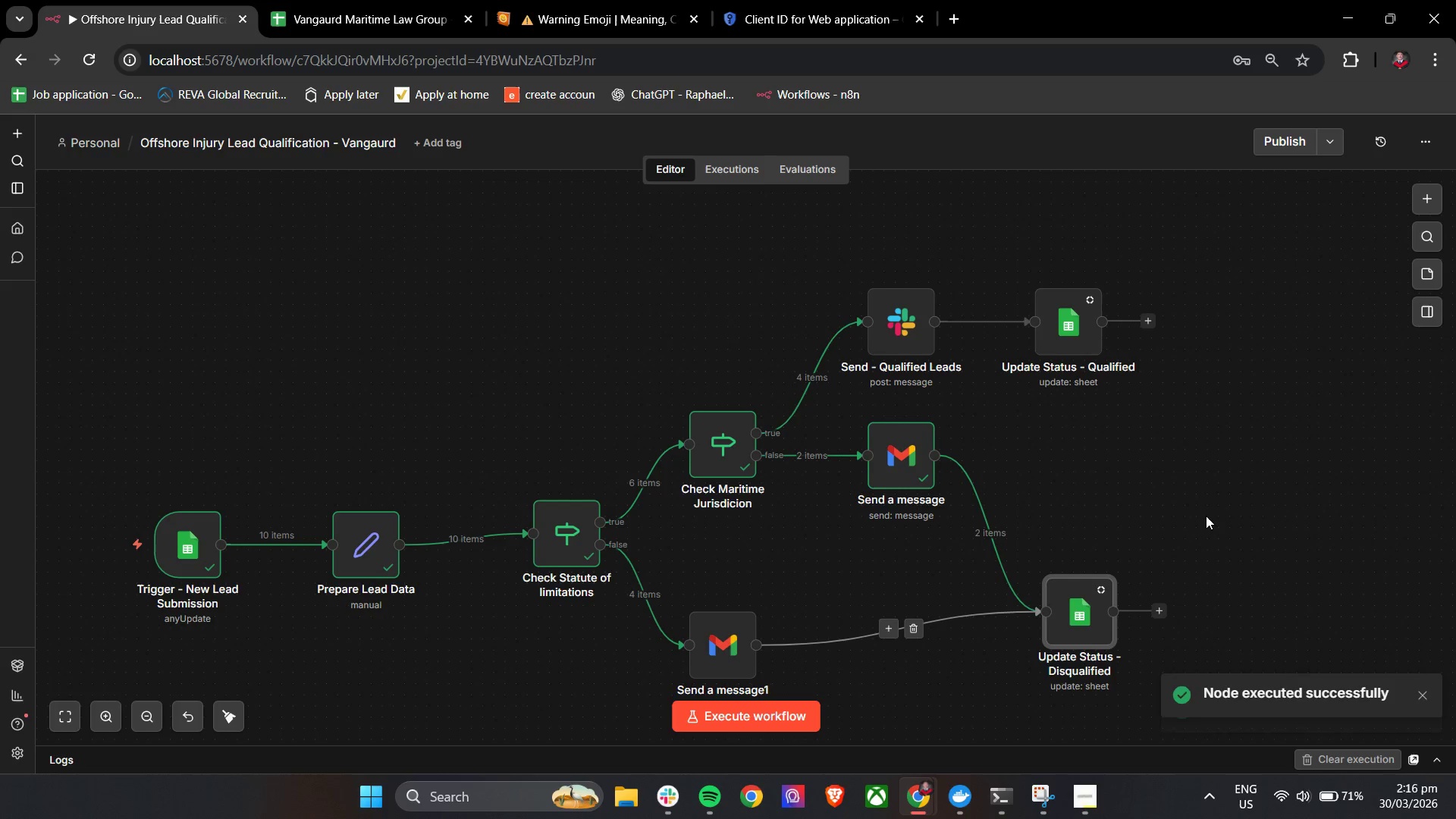 
hold_key(key=ControlLeft, duration=0.47)
left_click_drag(start_coordinate=[1213, 488], to_coordinate=[1189, 454])
 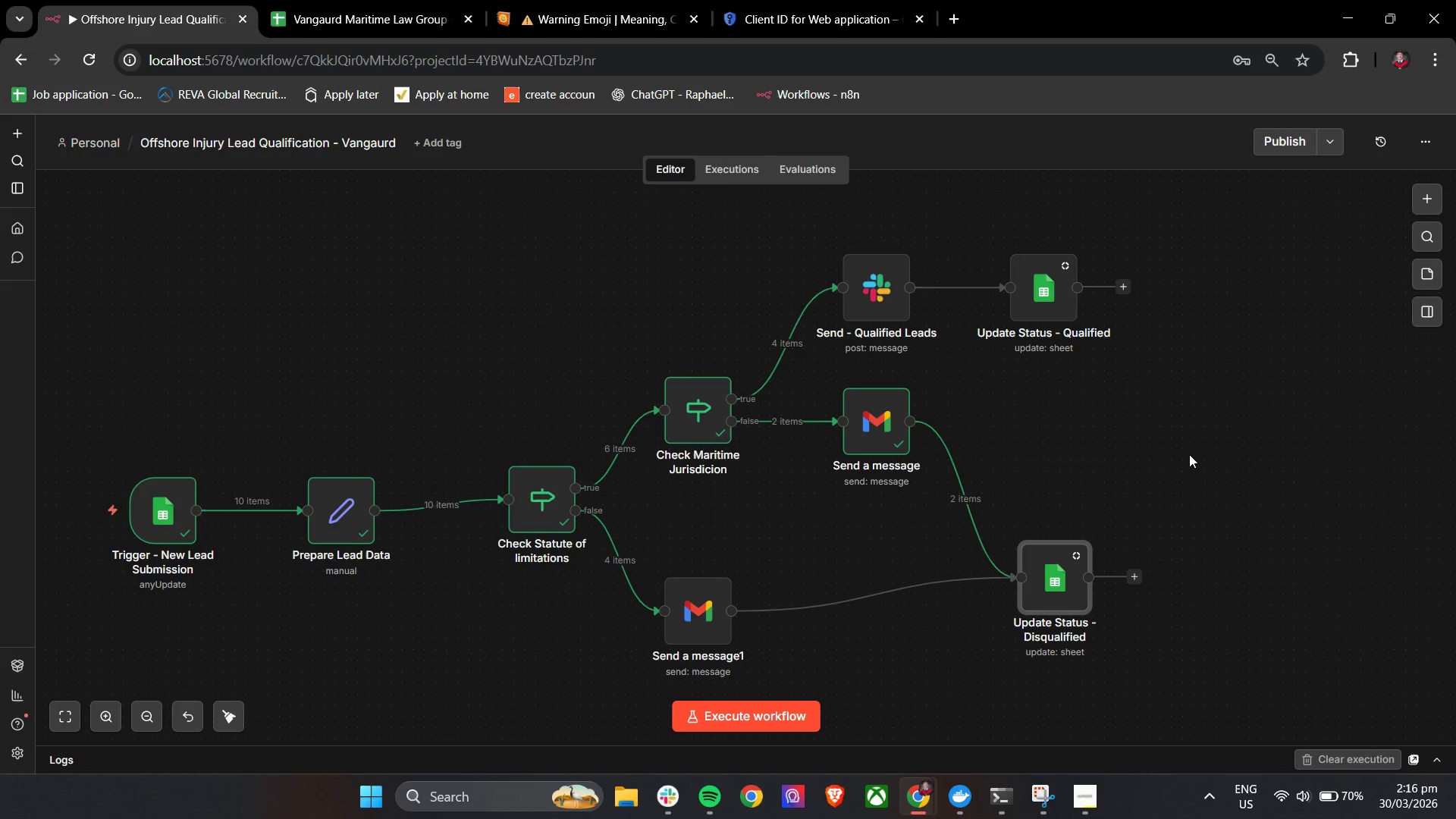 
wait(20.39)
 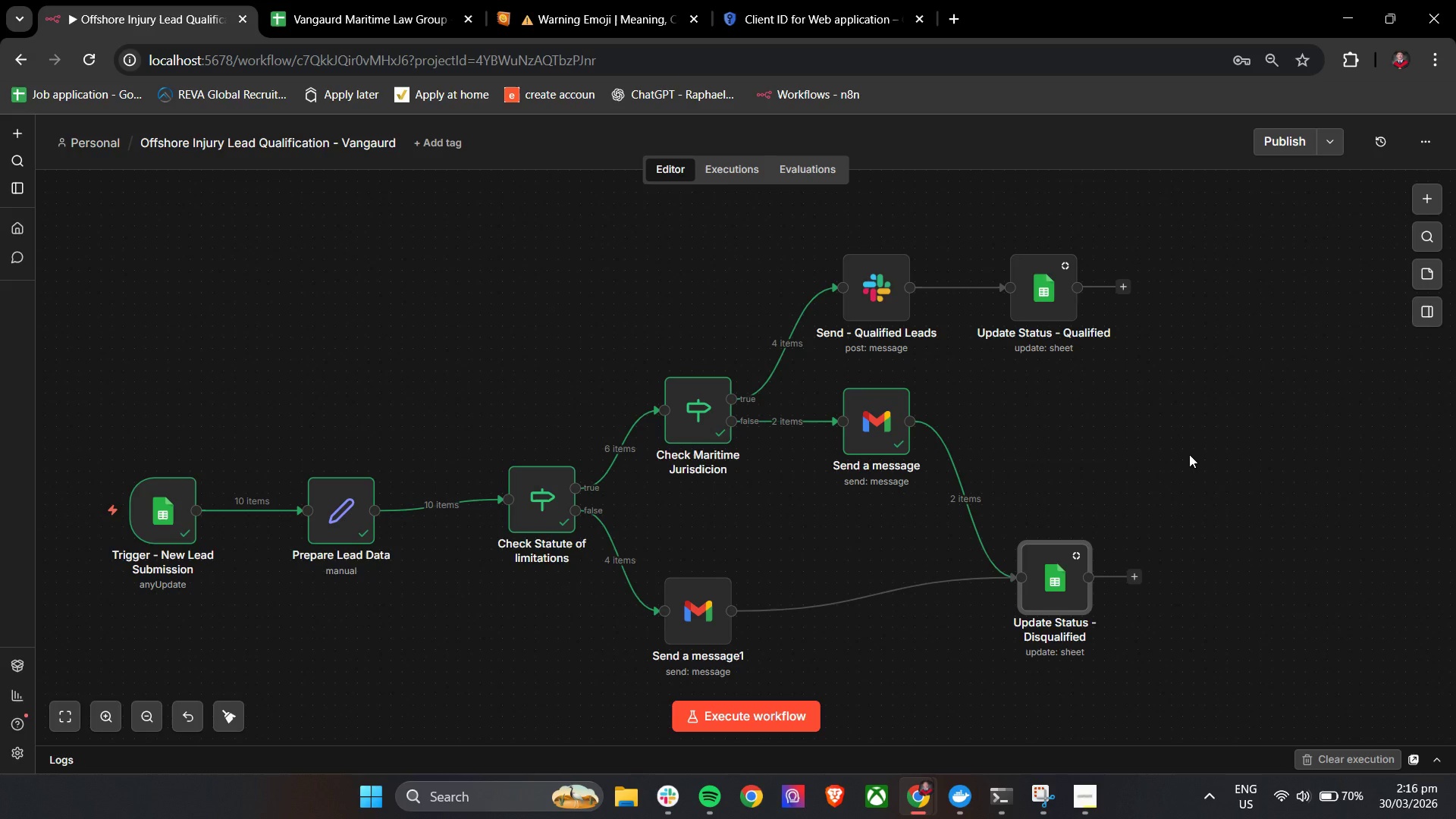 
left_click([670, 561])
 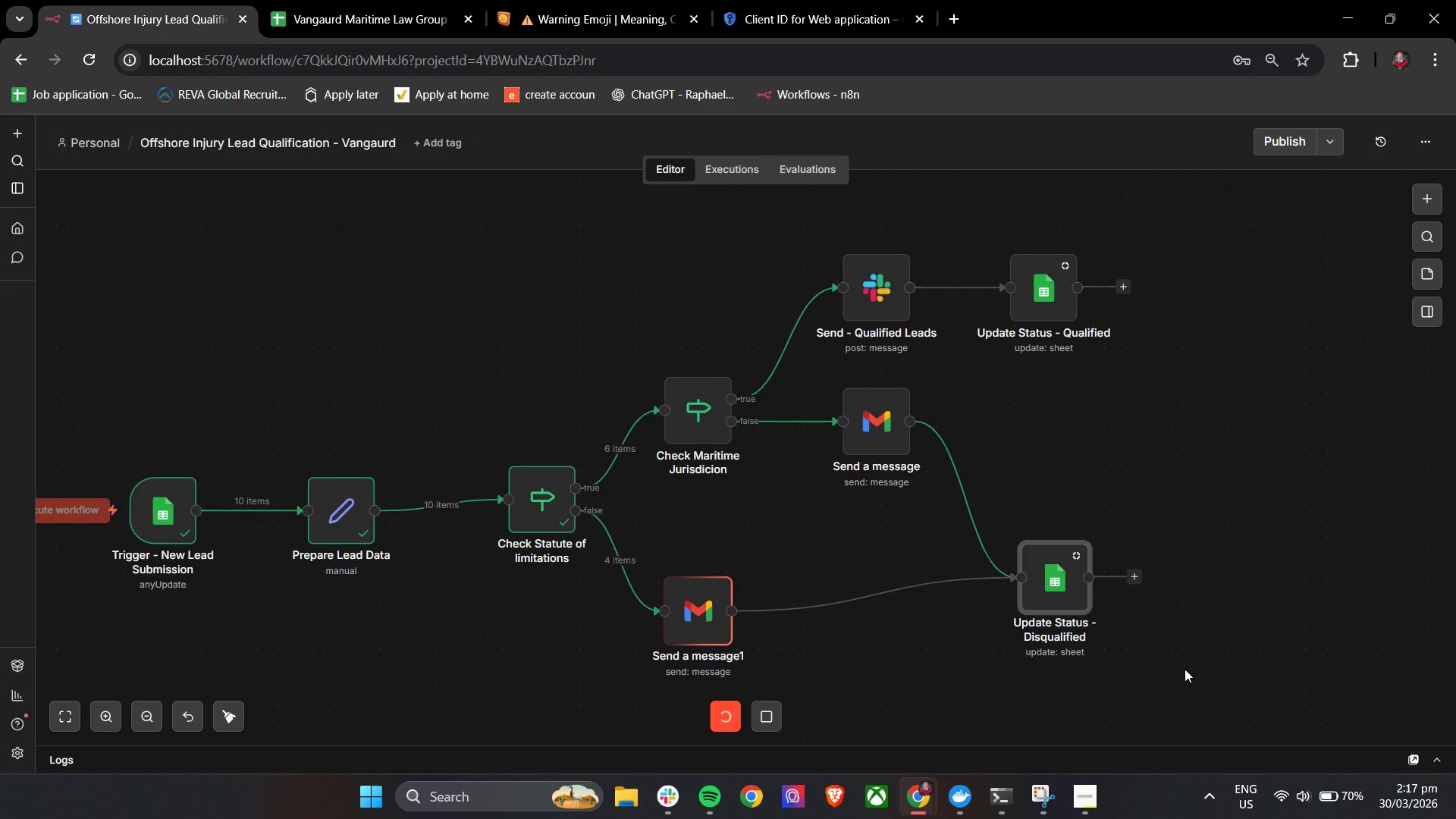 
wait(5.19)
 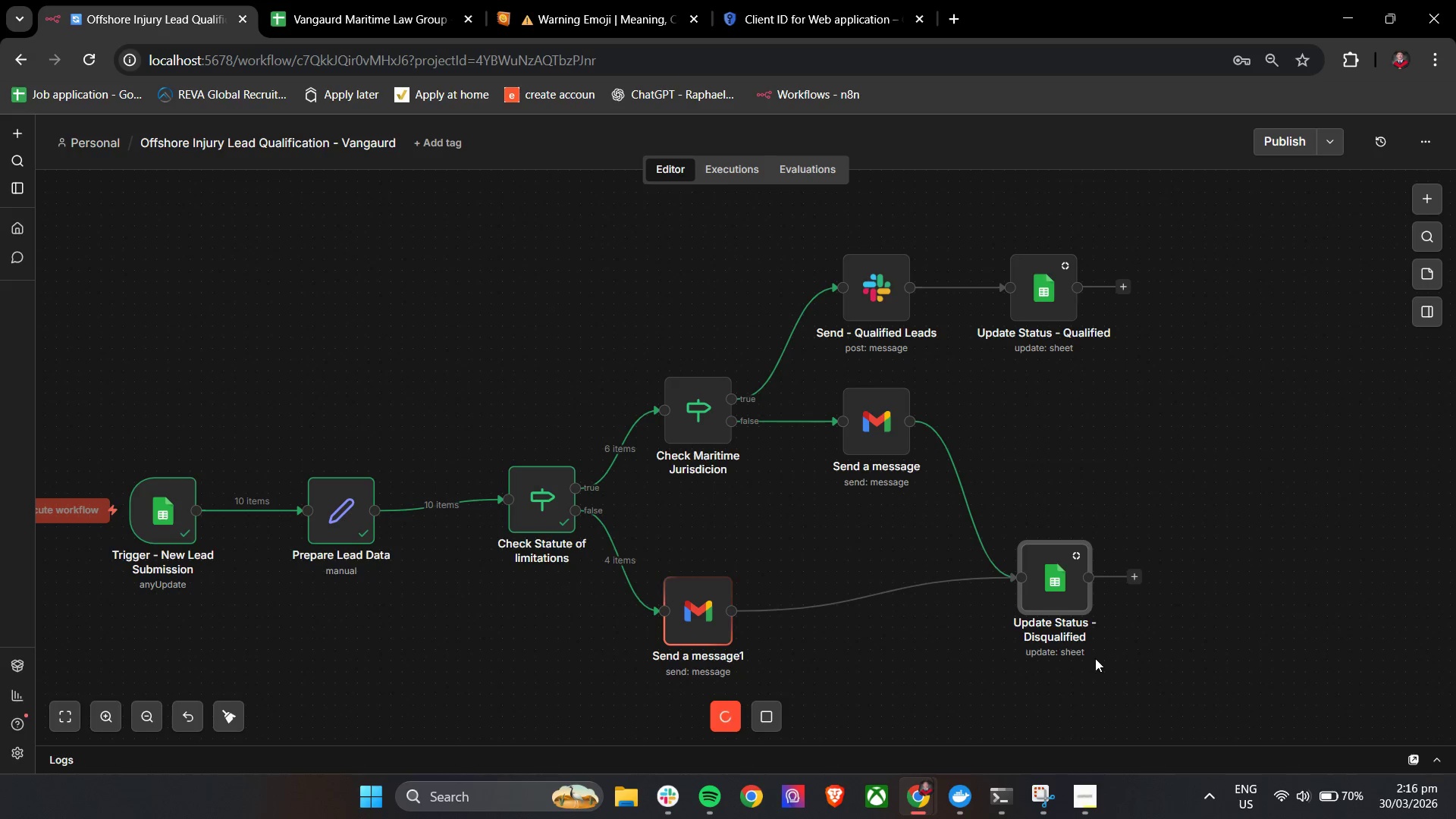 
left_click([1021, 524])
 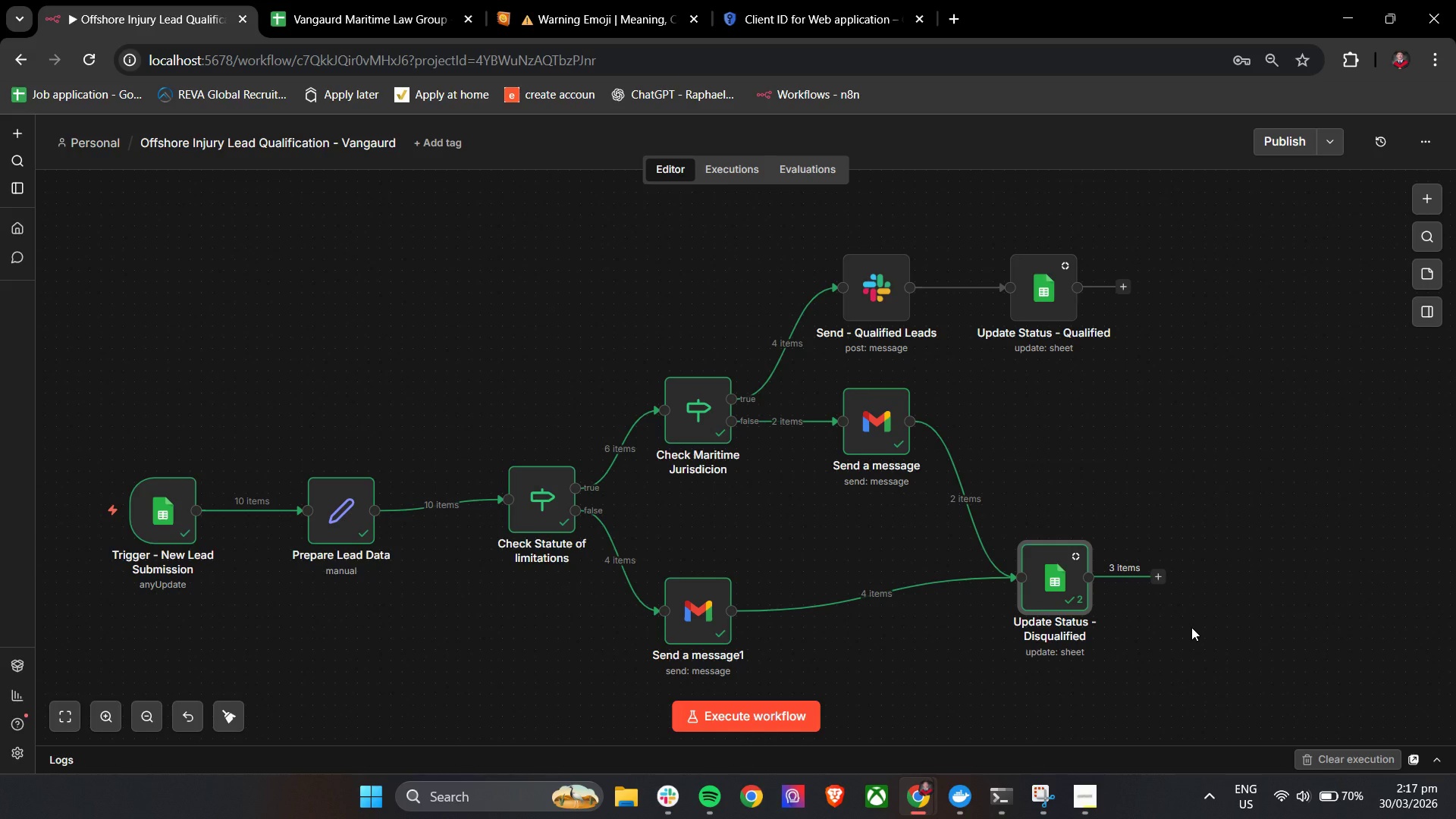 
wait(16.94)
 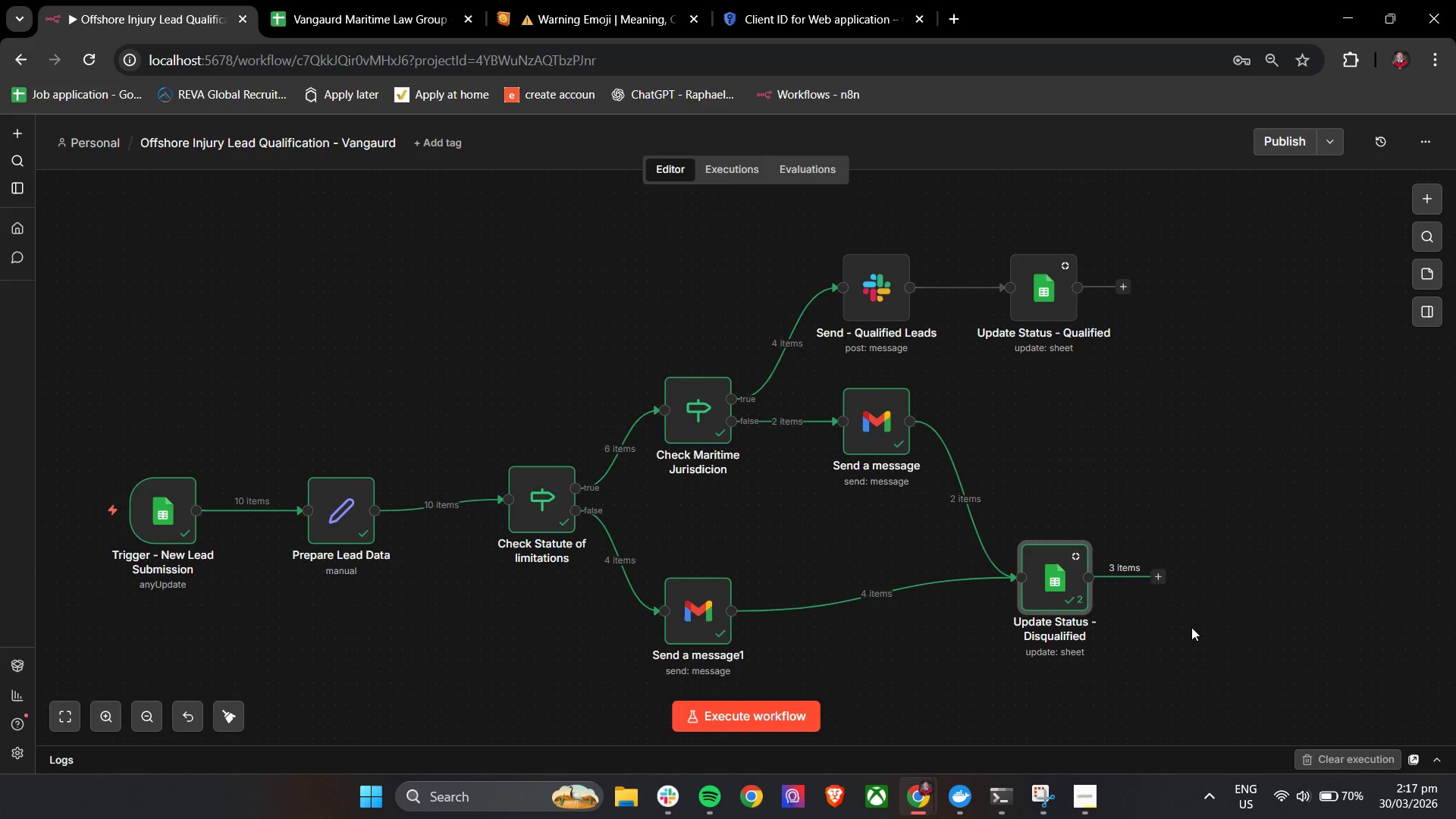 
double_click([1075, 588])
 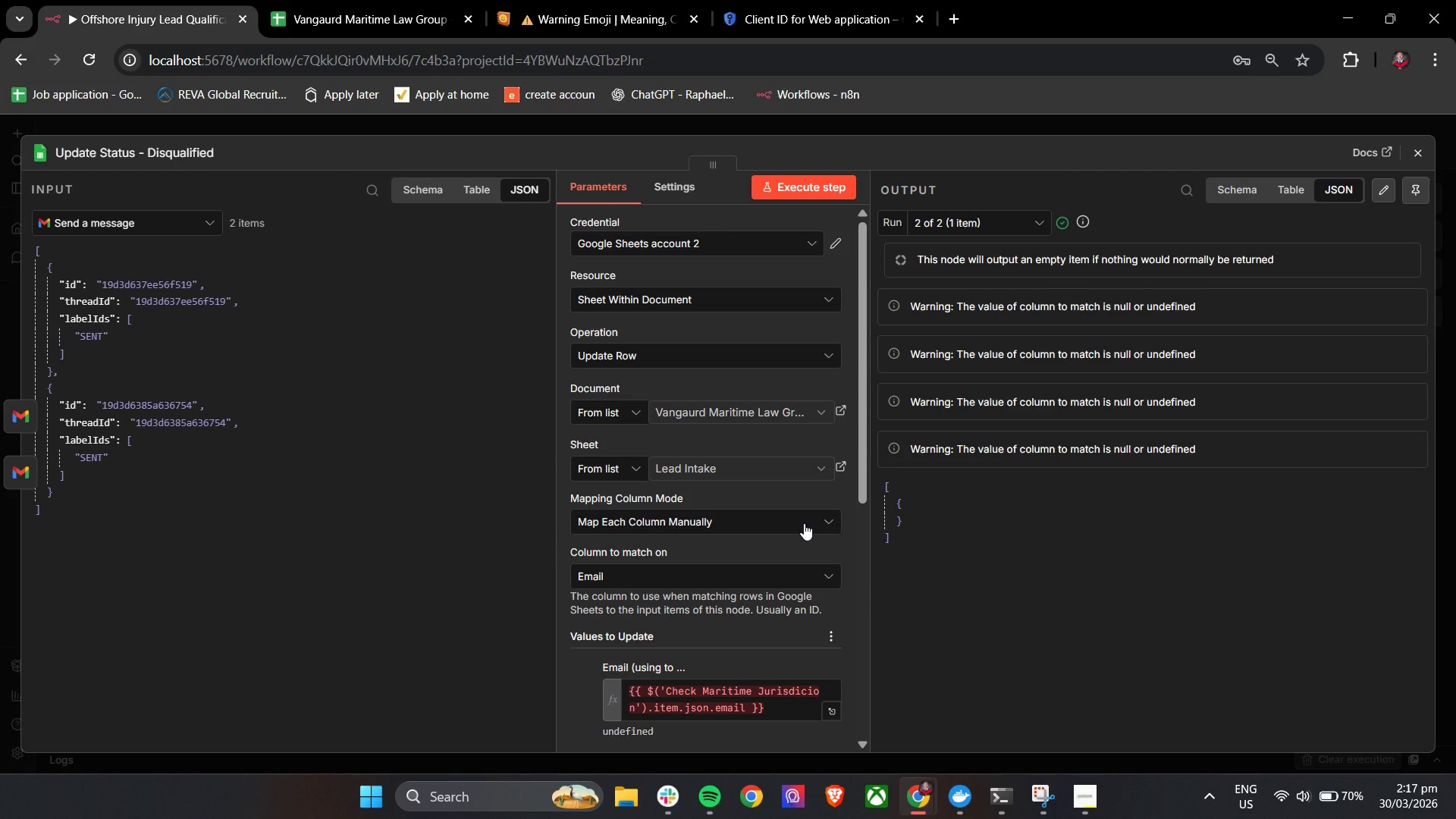 
scroll: coordinate [761, 529], scroll_direction: down, amount: 3.0
 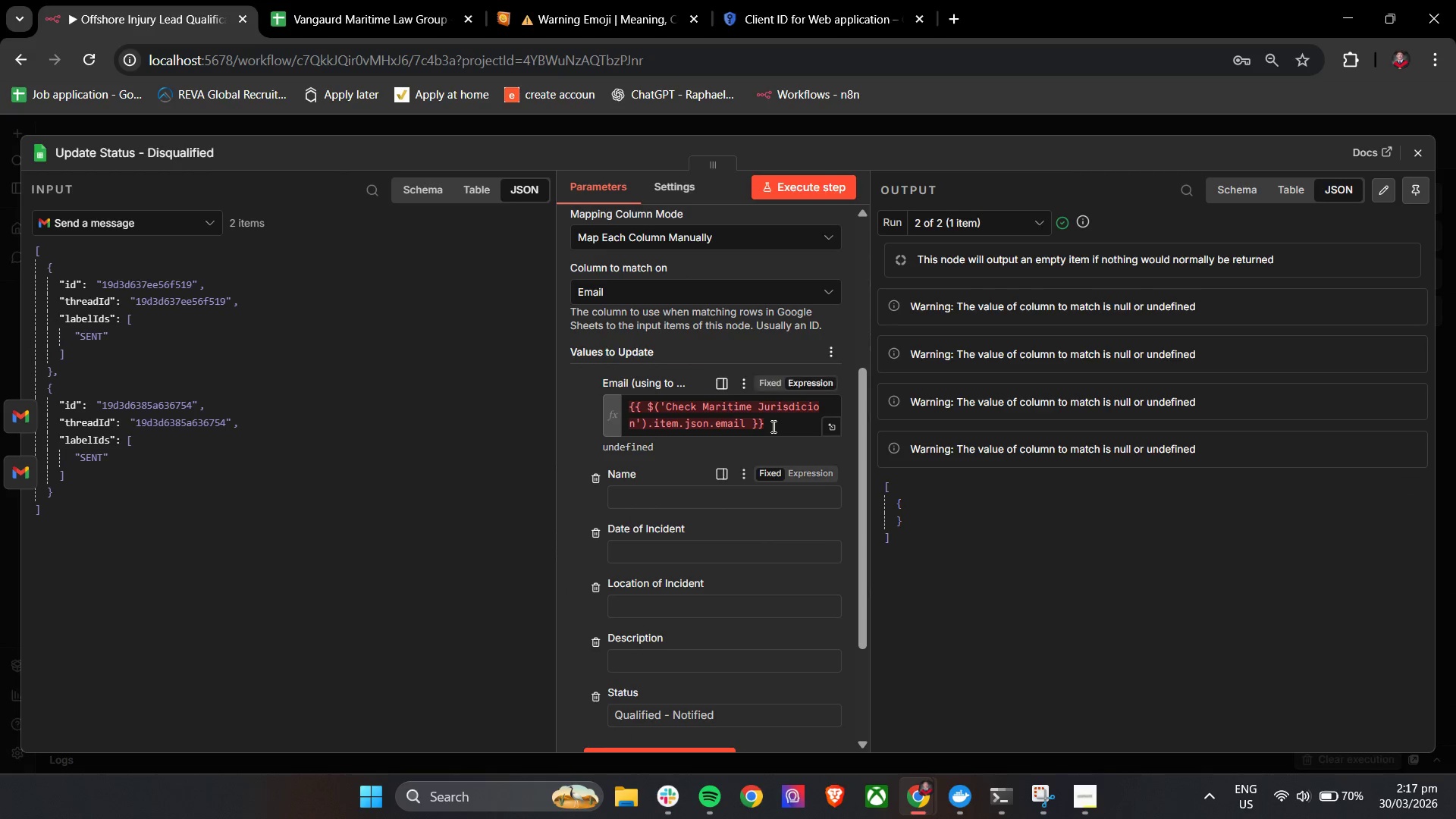 
left_click_drag(start_coordinate=[774, 427], to_coordinate=[613, 399])
 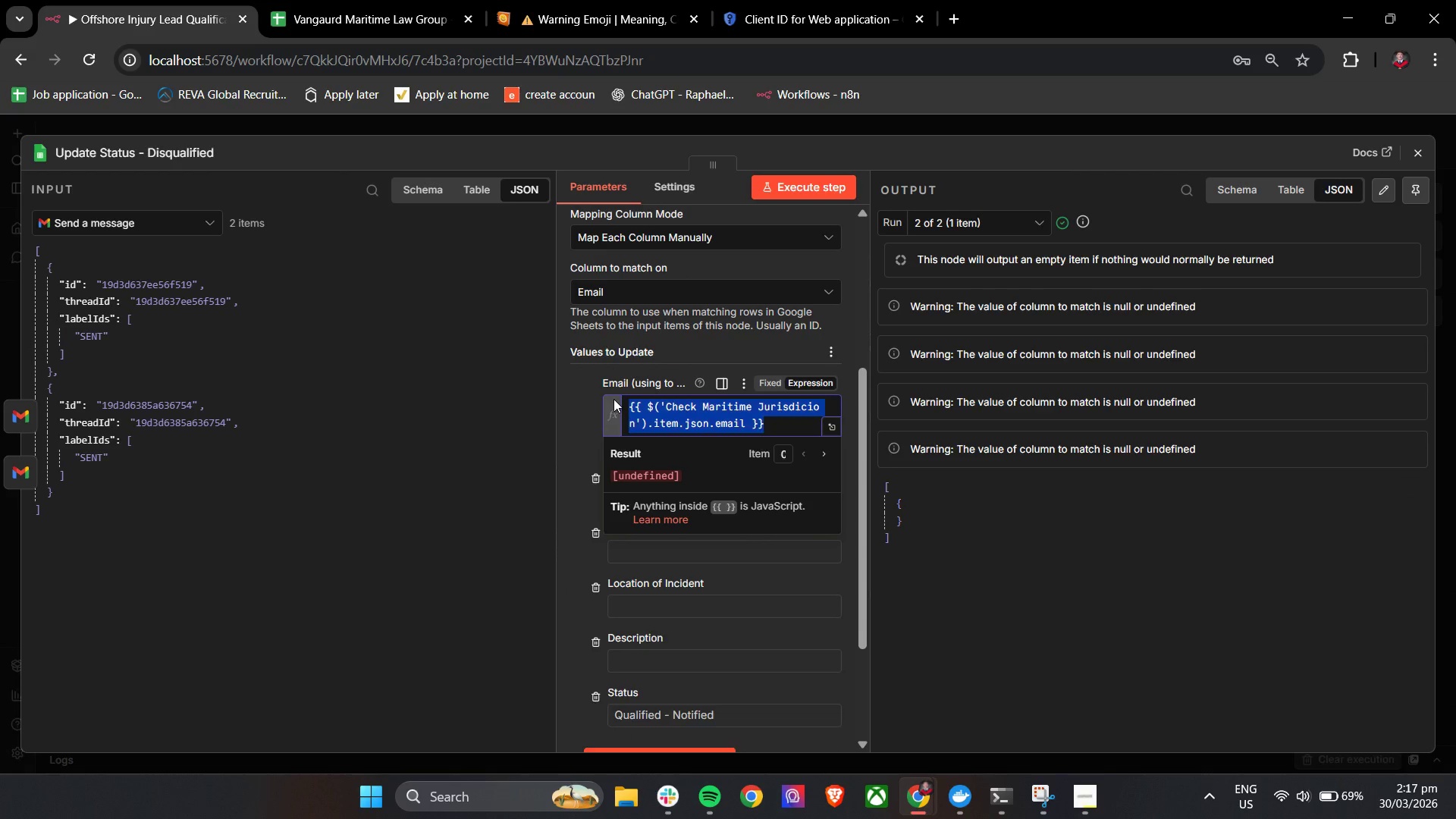 
key(Backspace)
 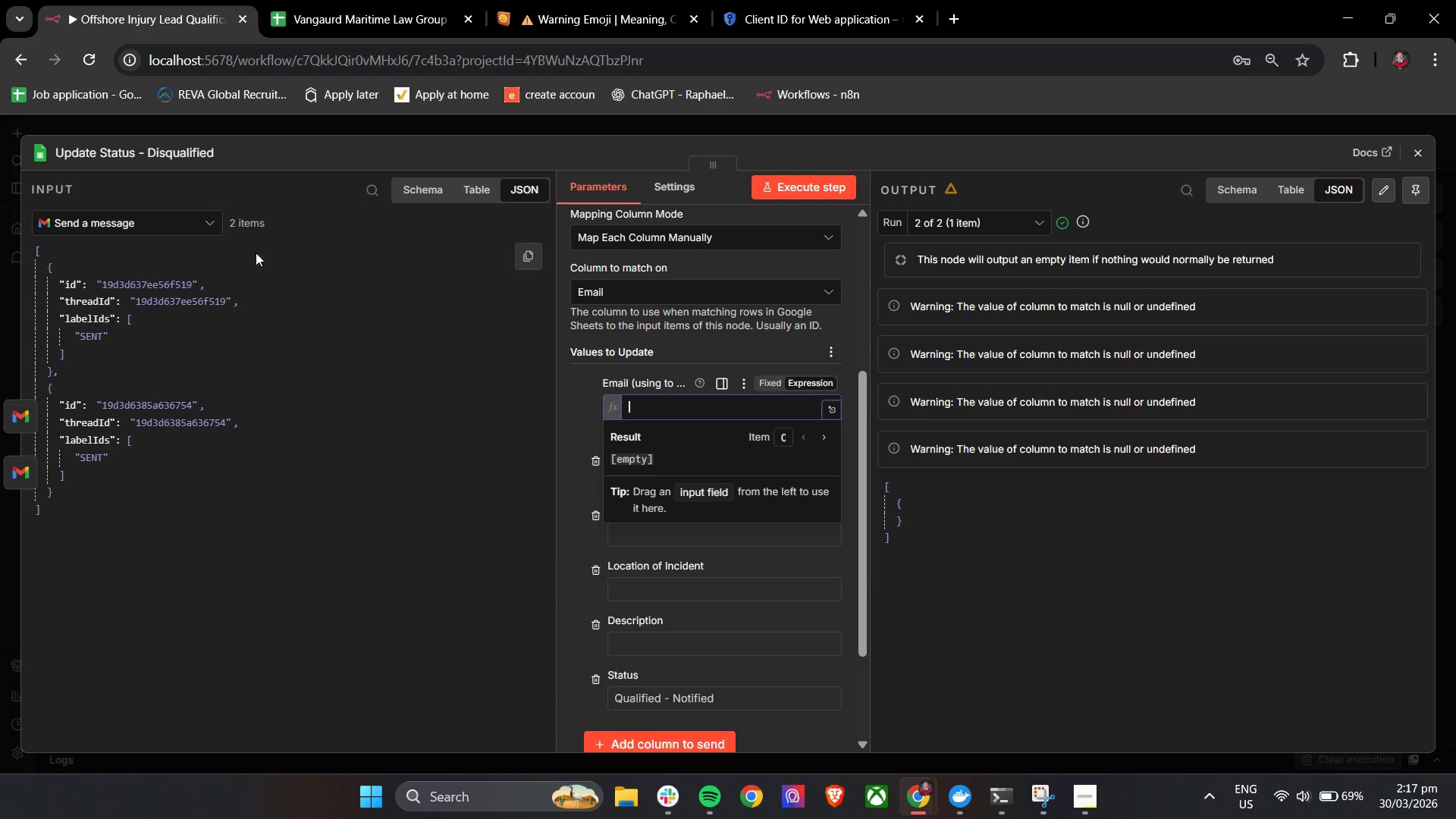 
left_click([178, 222])
 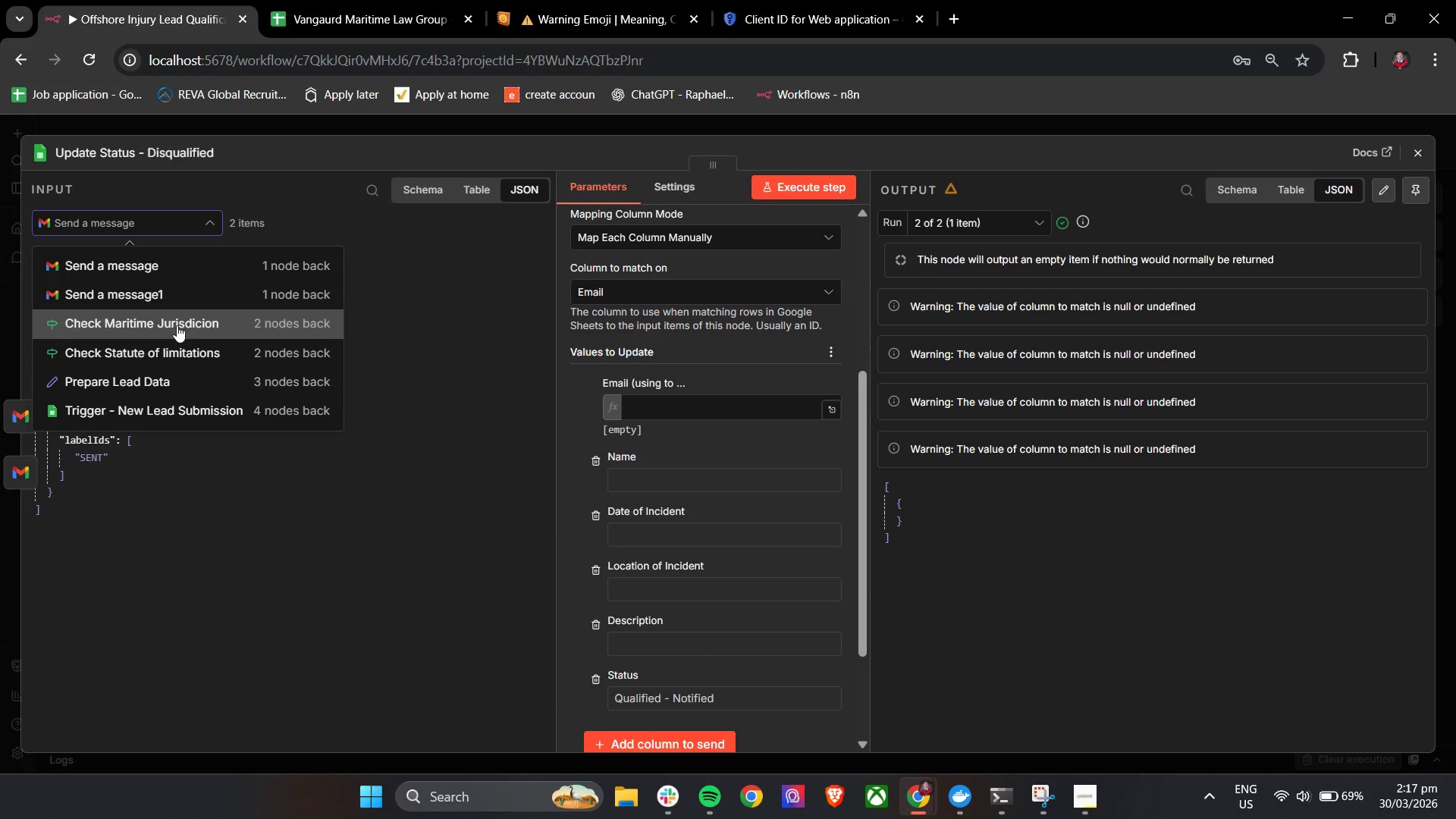 
left_click([180, 344])
 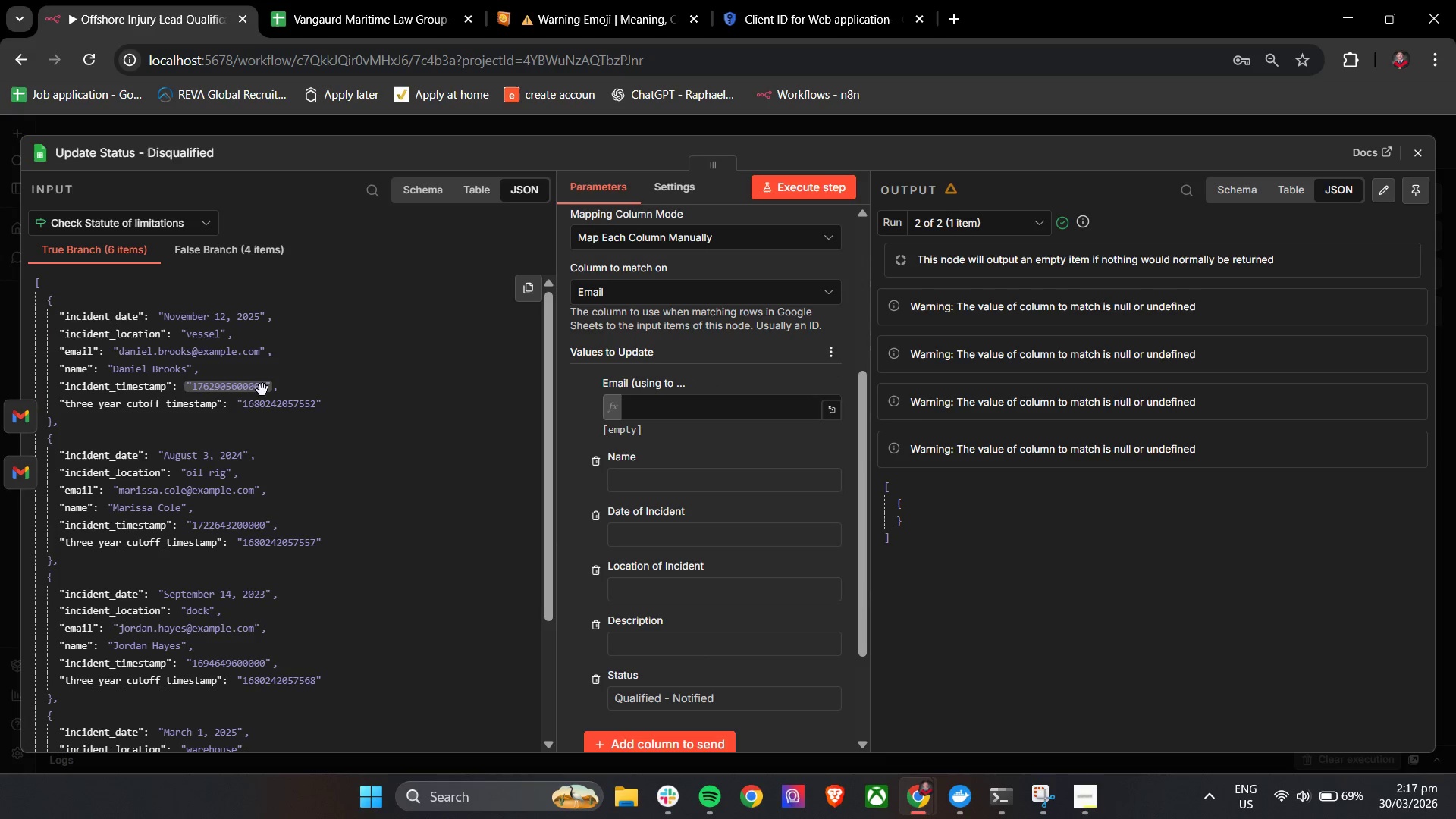 
mouse_move([1376, 161])
 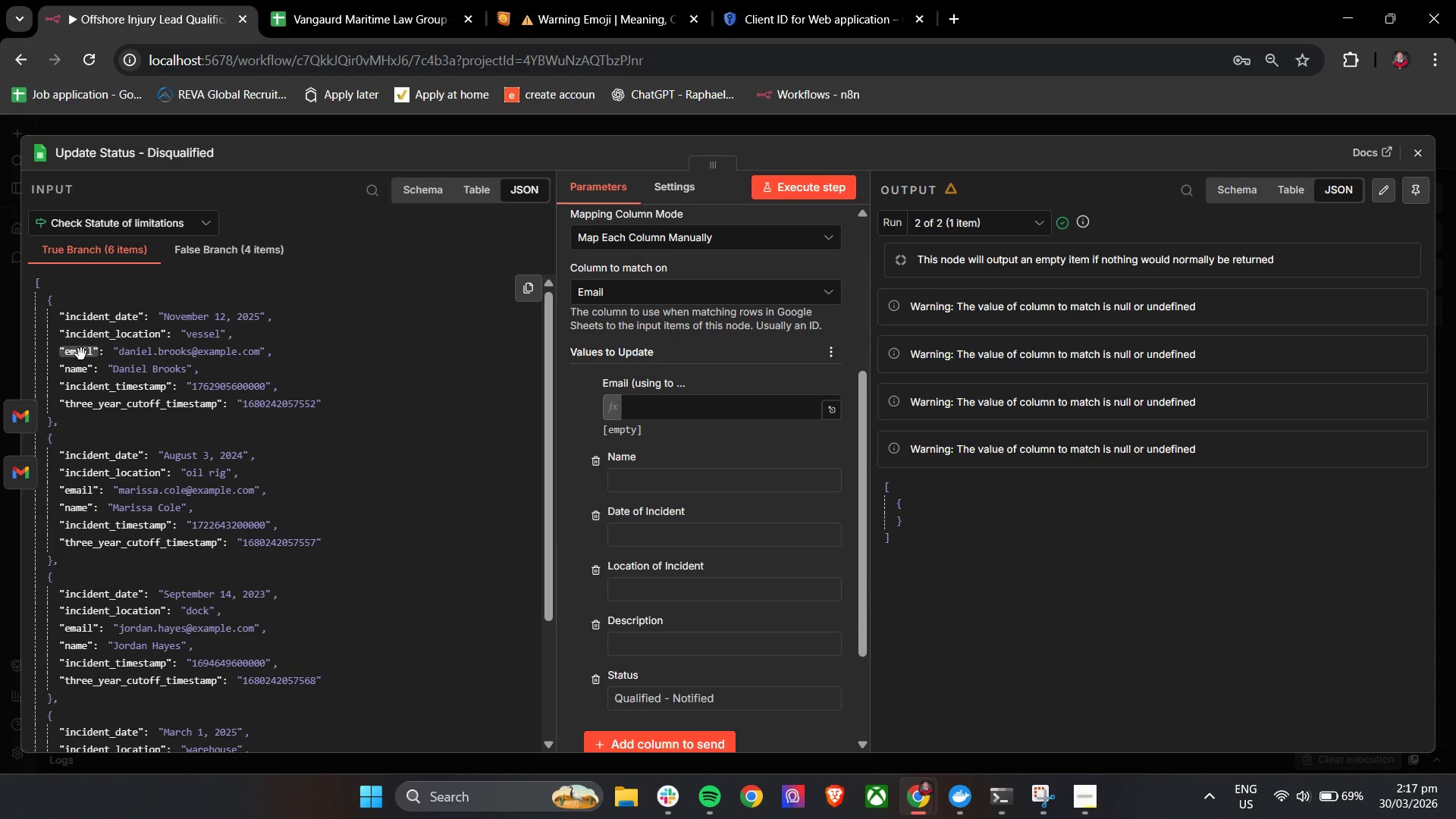 
left_click_drag(start_coordinate=[79, 350], to_coordinate=[672, 416])
 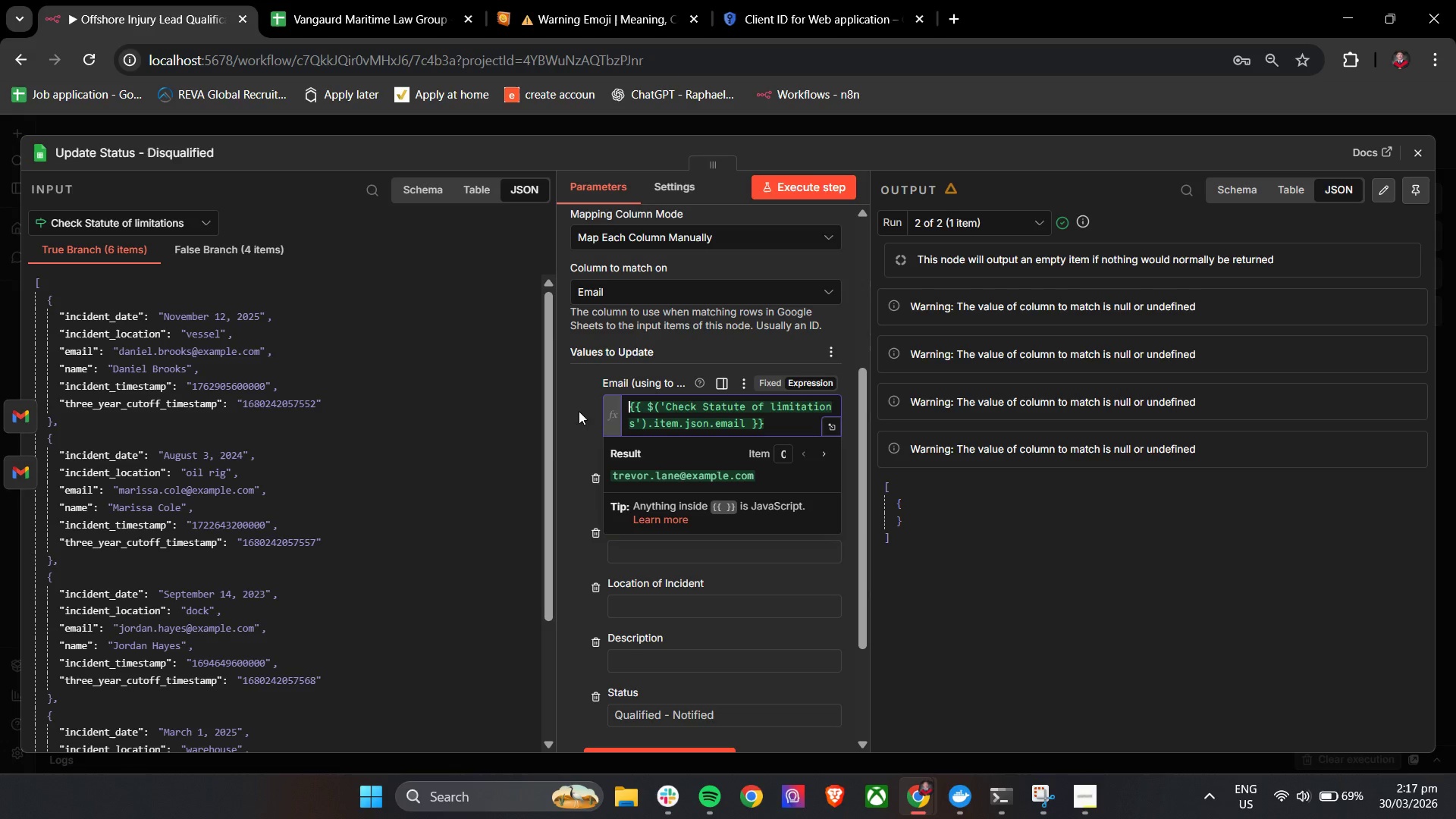 
left_click([579, 409])
 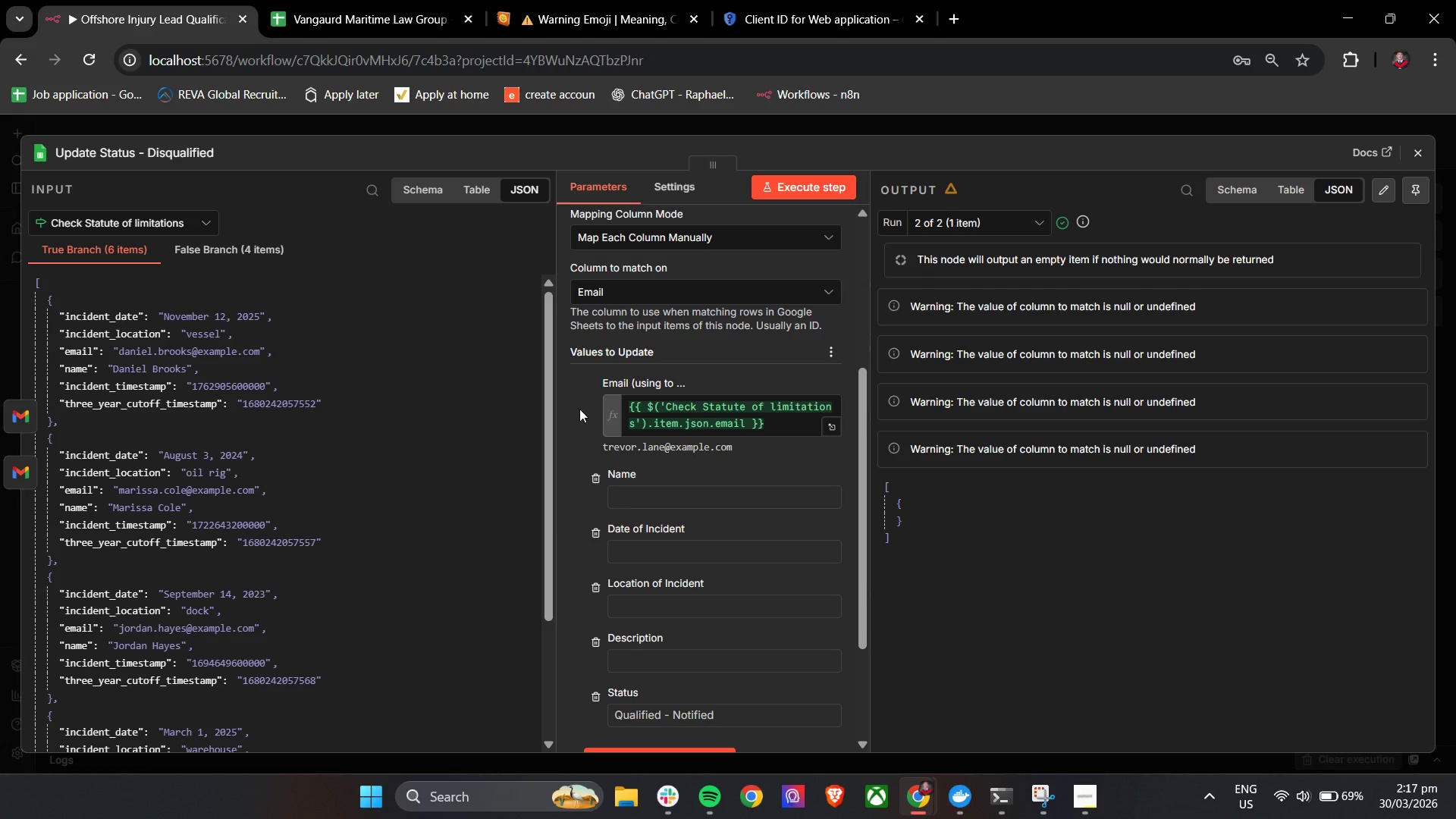 
scroll: coordinate [579, 409], scroll_direction: down, amount: 4.0
 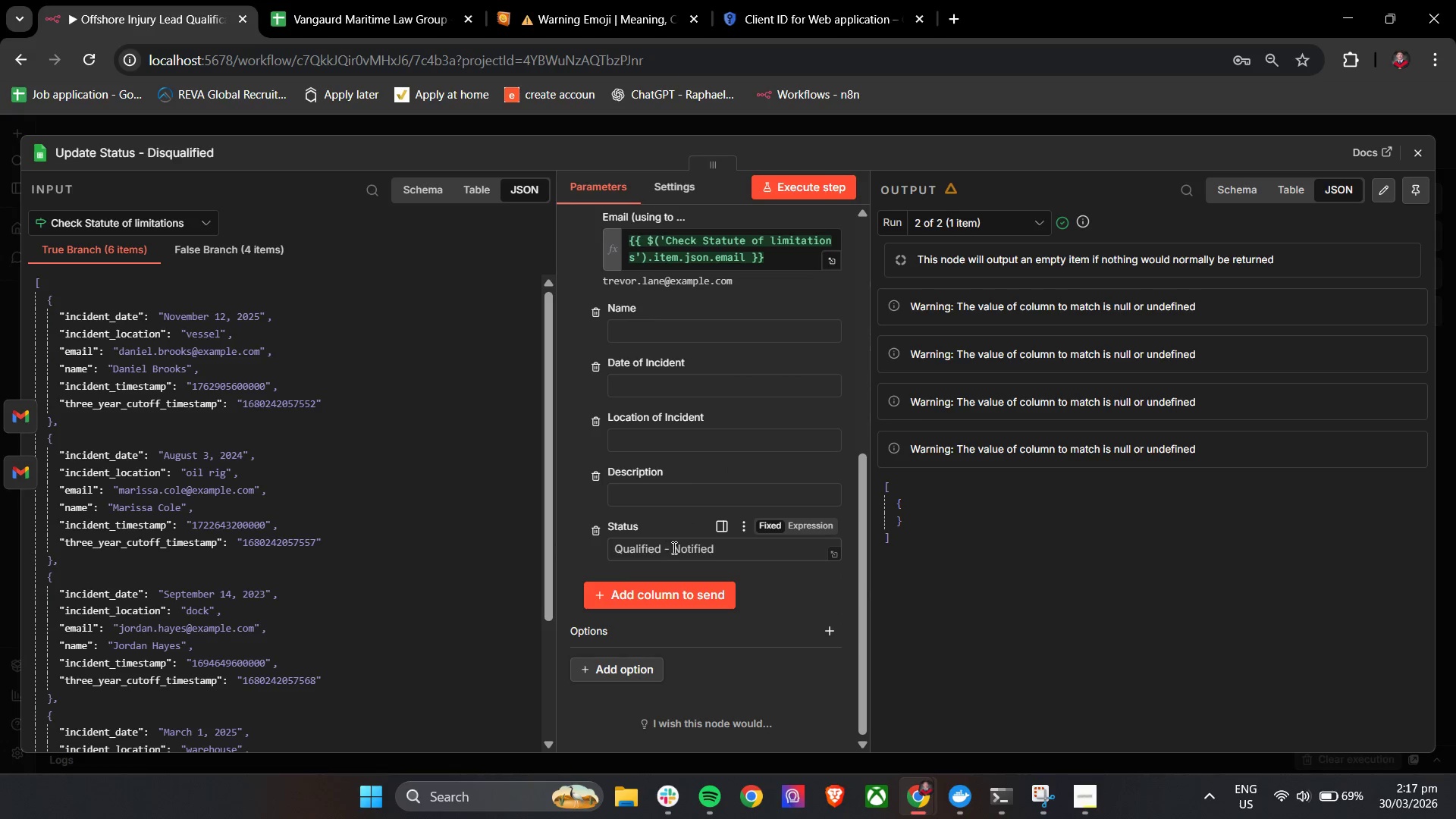 
left_click([673, 548])
 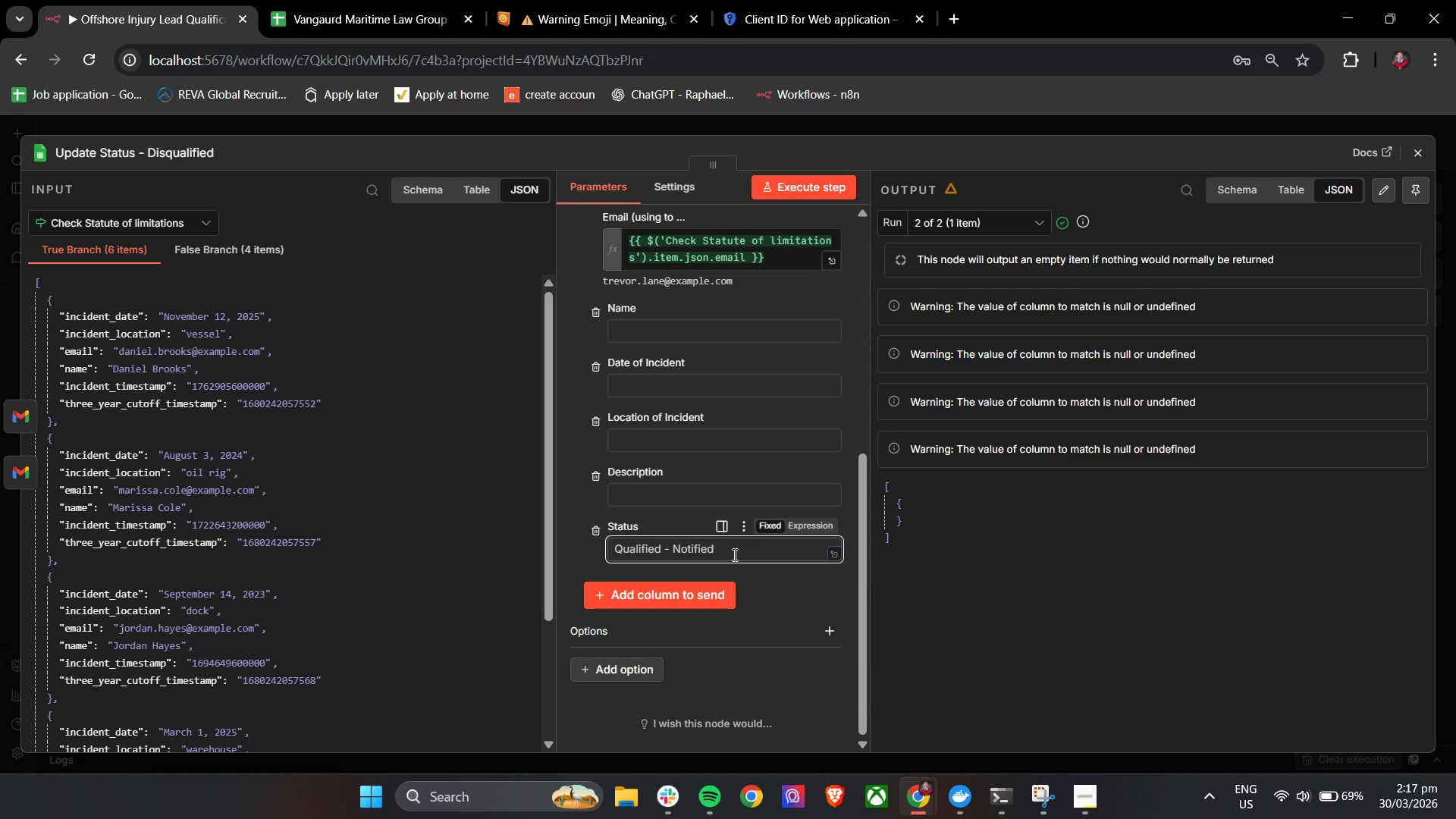 
wait(18.56)
 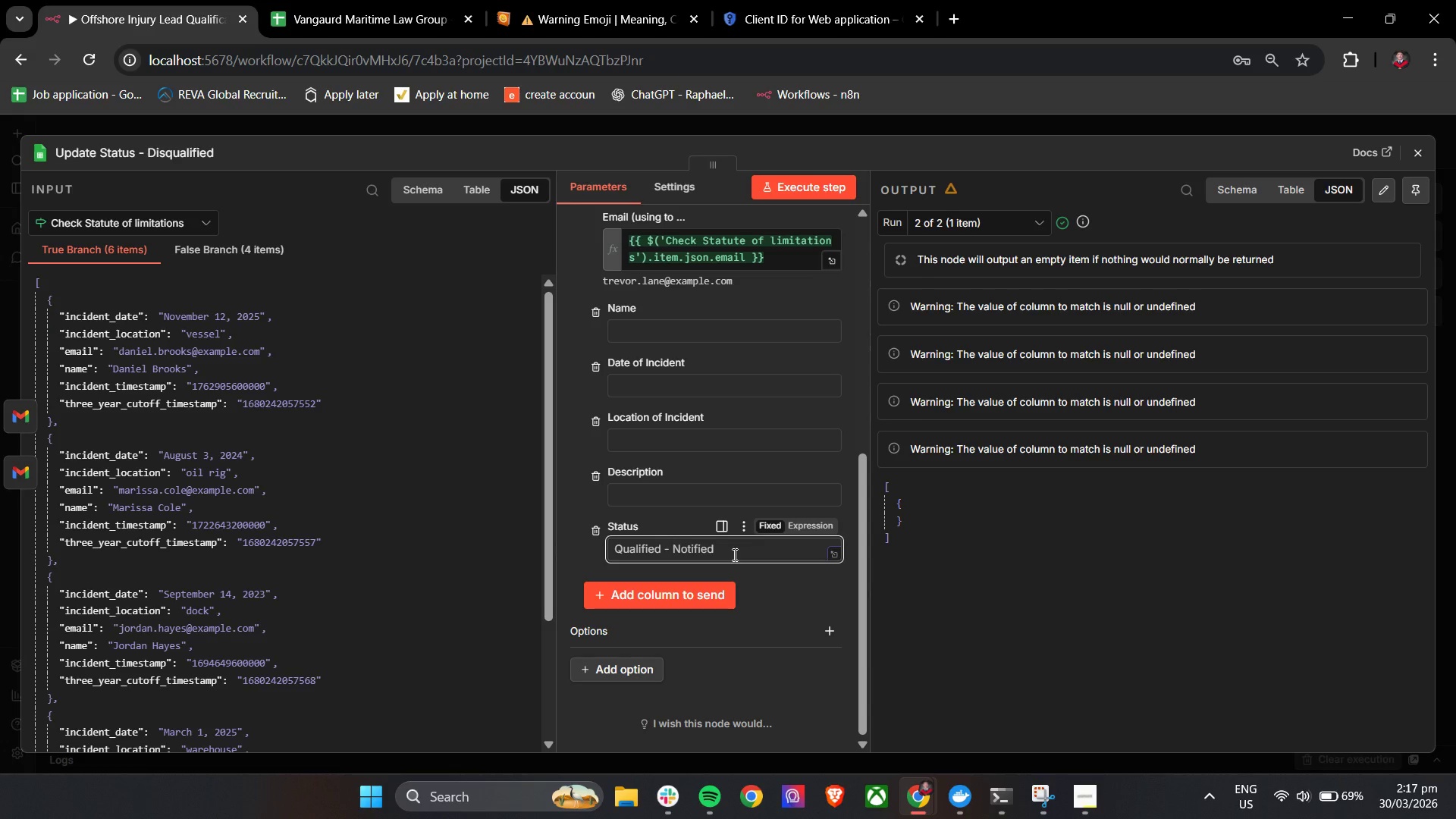 
left_click_drag(start_coordinate=[722, 550], to_coordinate=[541, 544])
 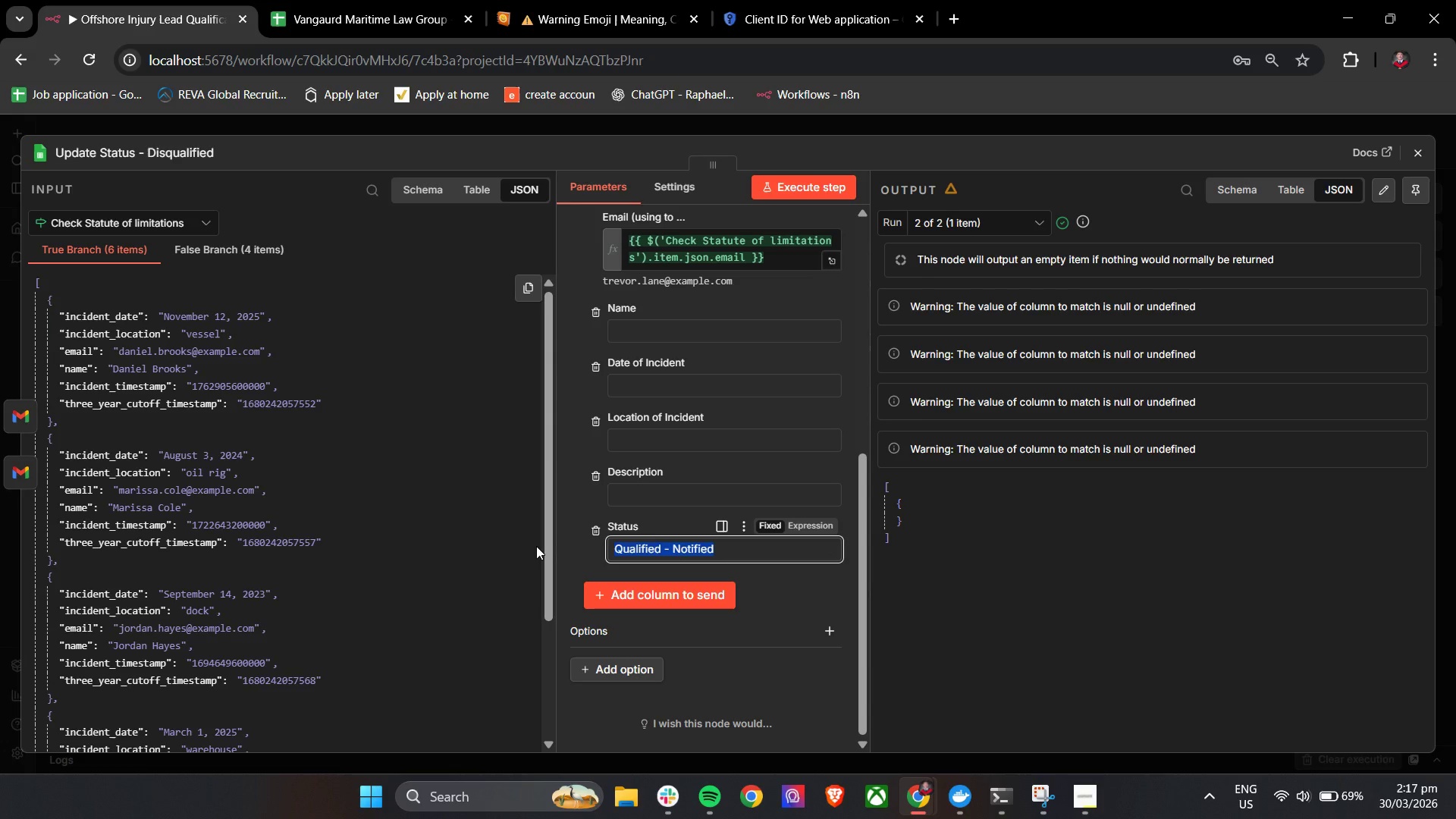 
type(\)
key(Backspace)
key(Backspace)
type(Disqualified)
 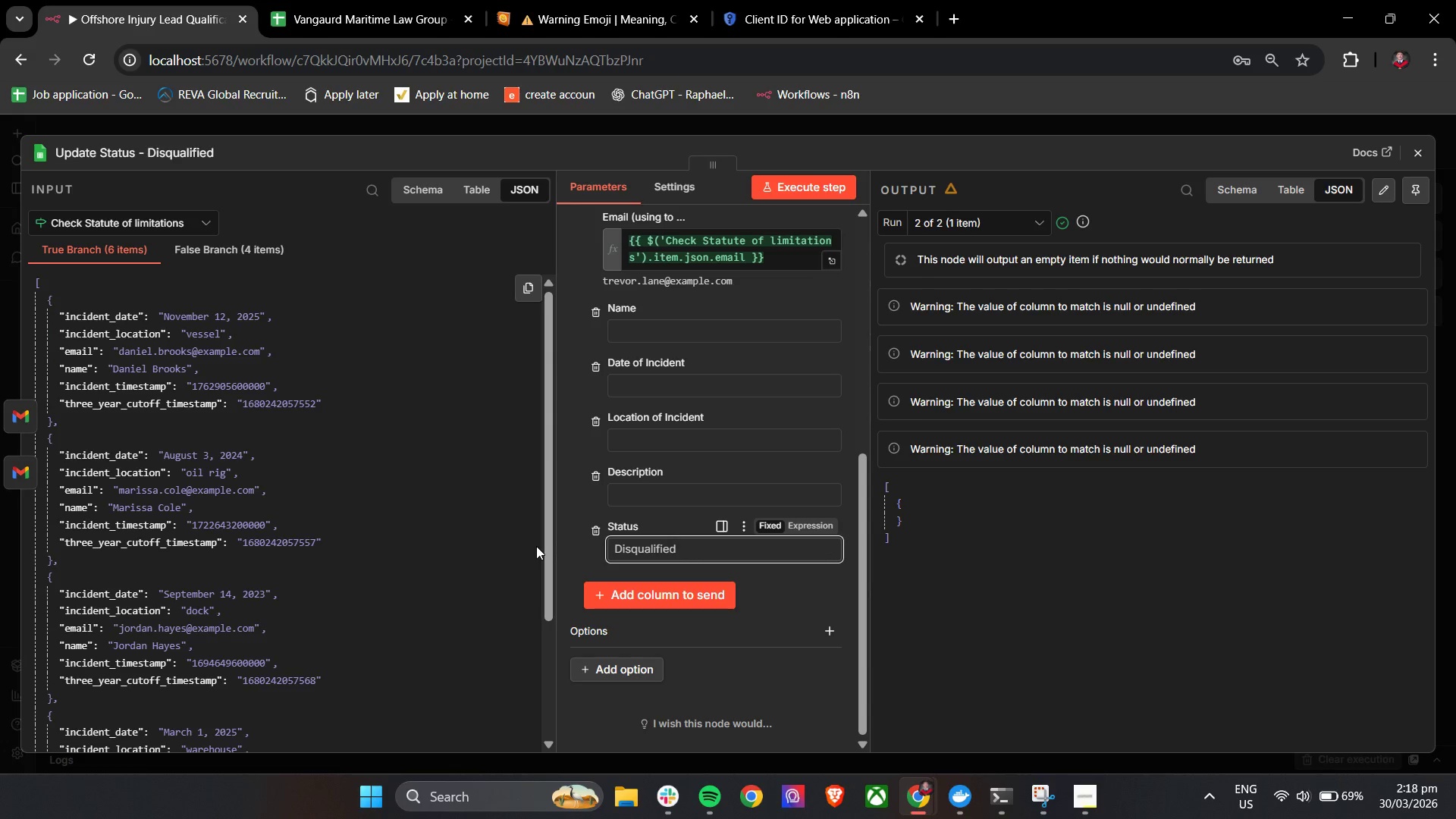 
wait(10.77)
 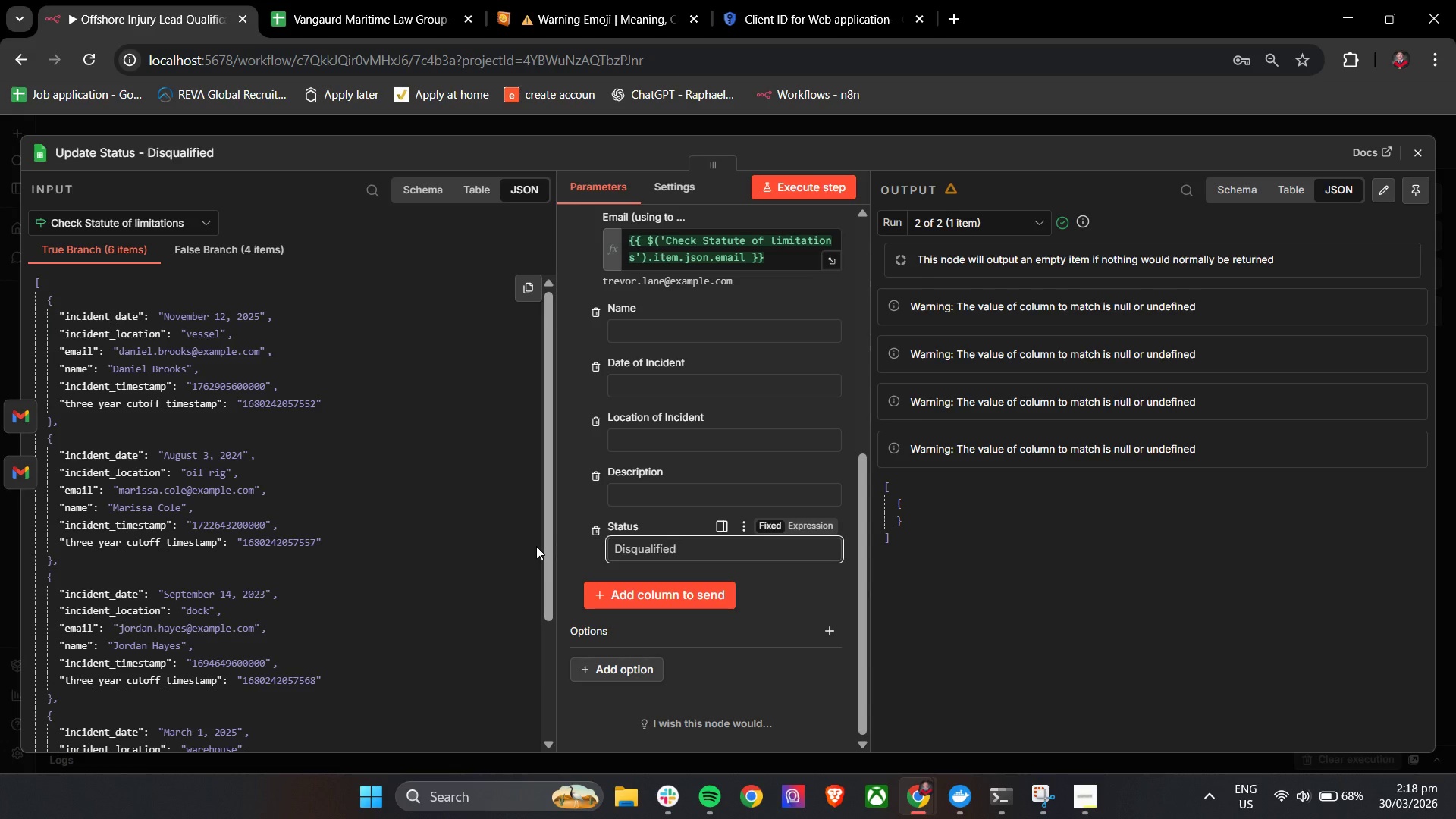 
type( - notified)
 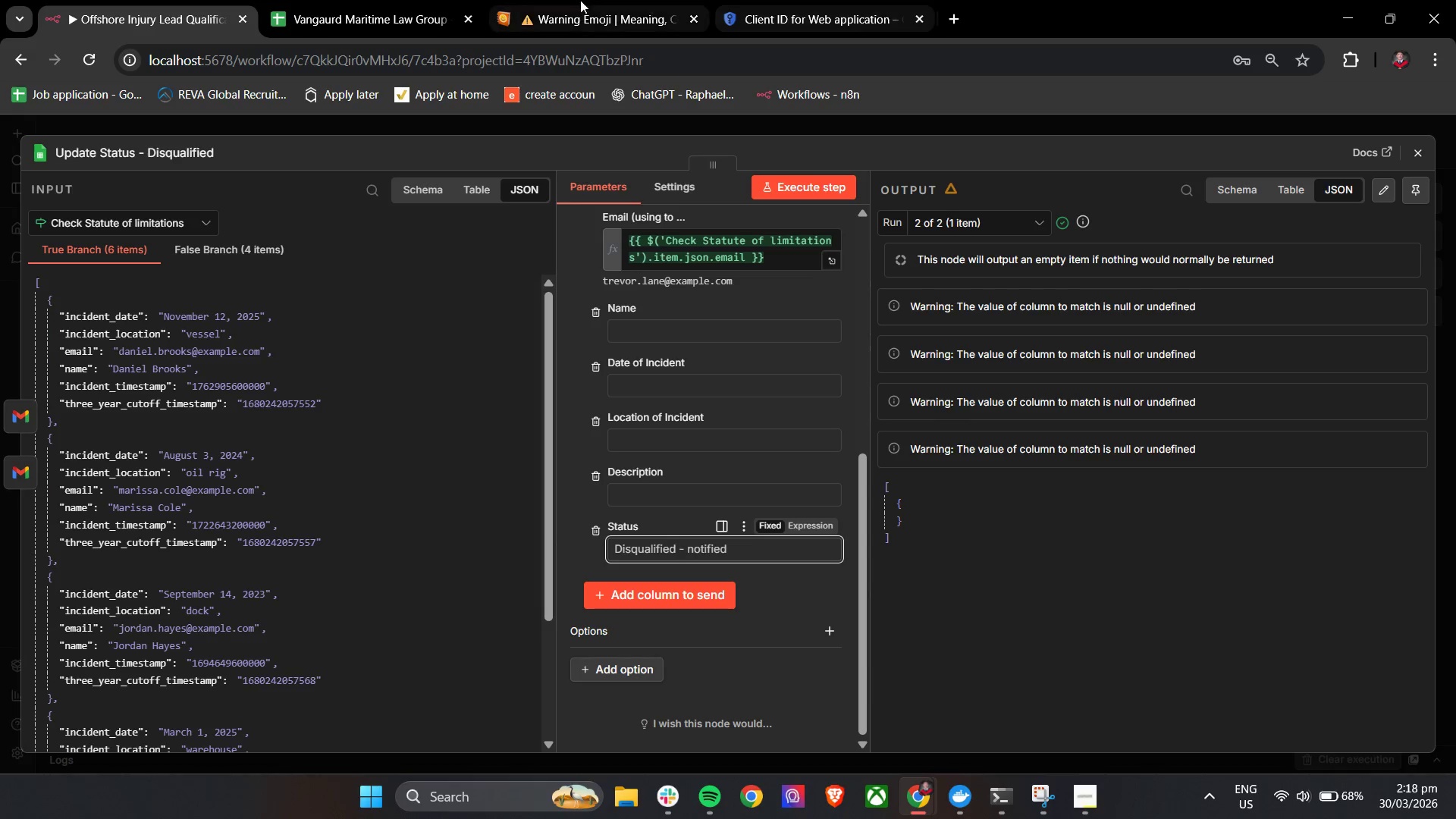 
left_click([391, 0])
 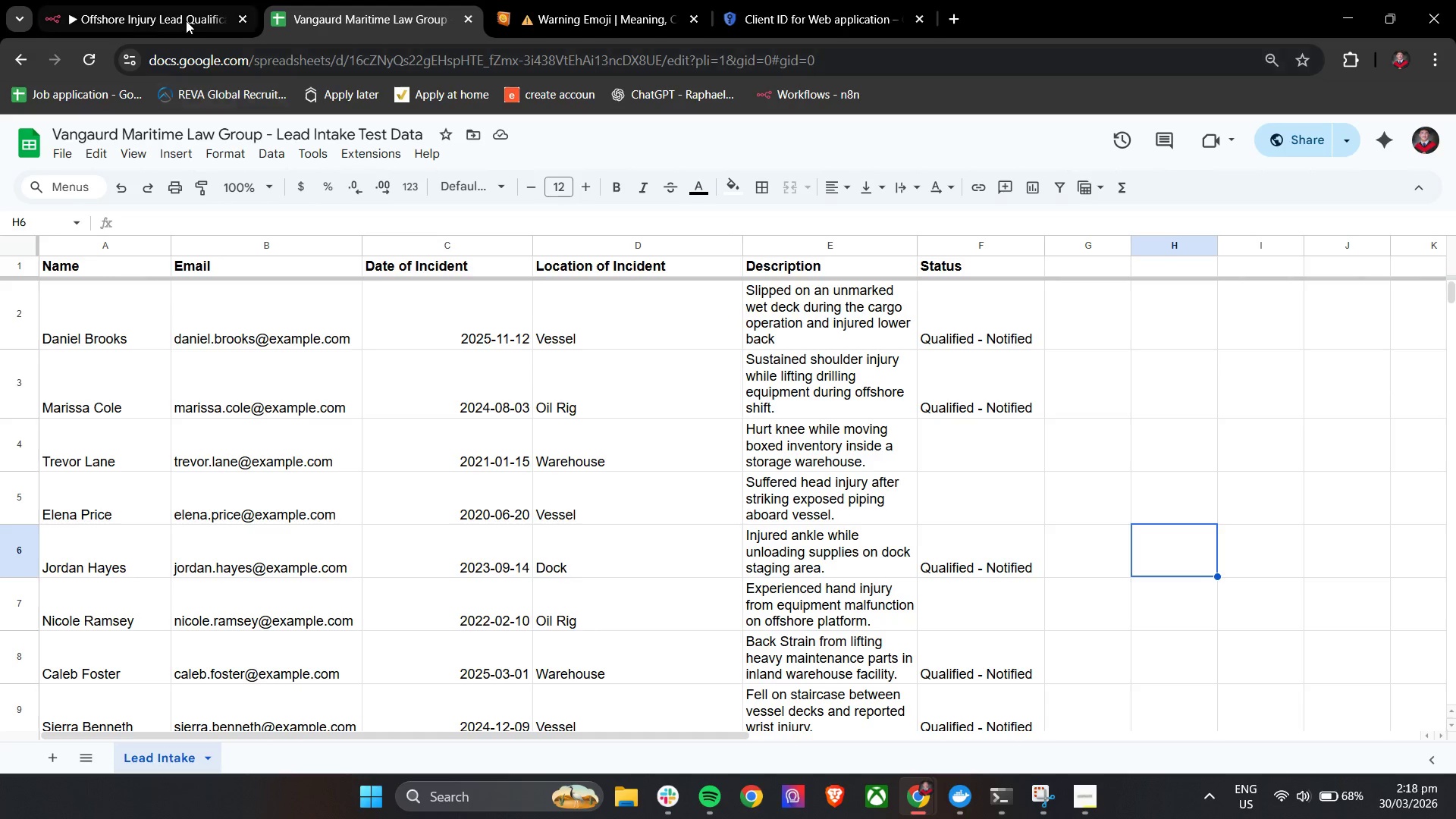 
left_click([95, 0])
 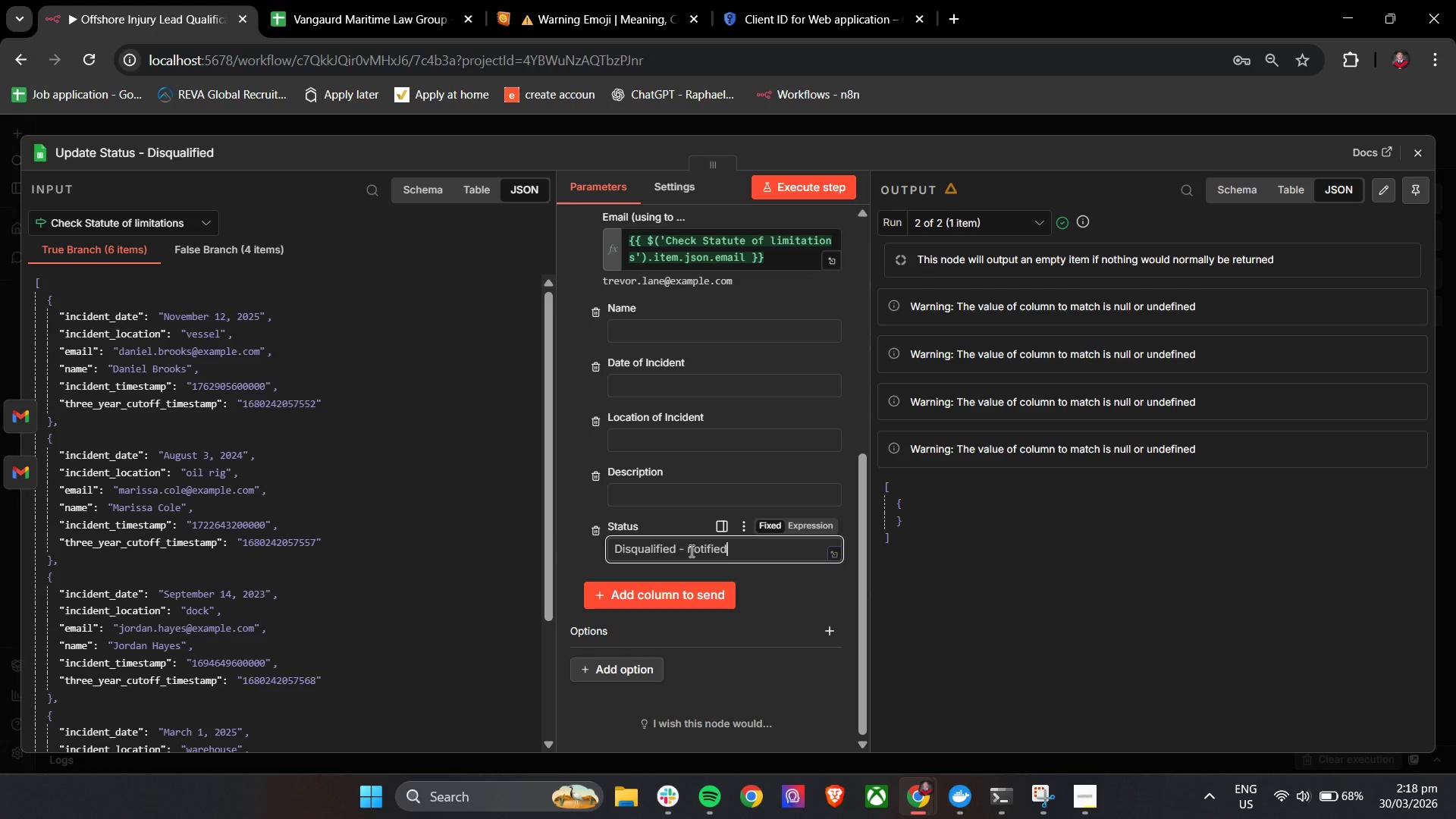 
left_click([690, 551])
 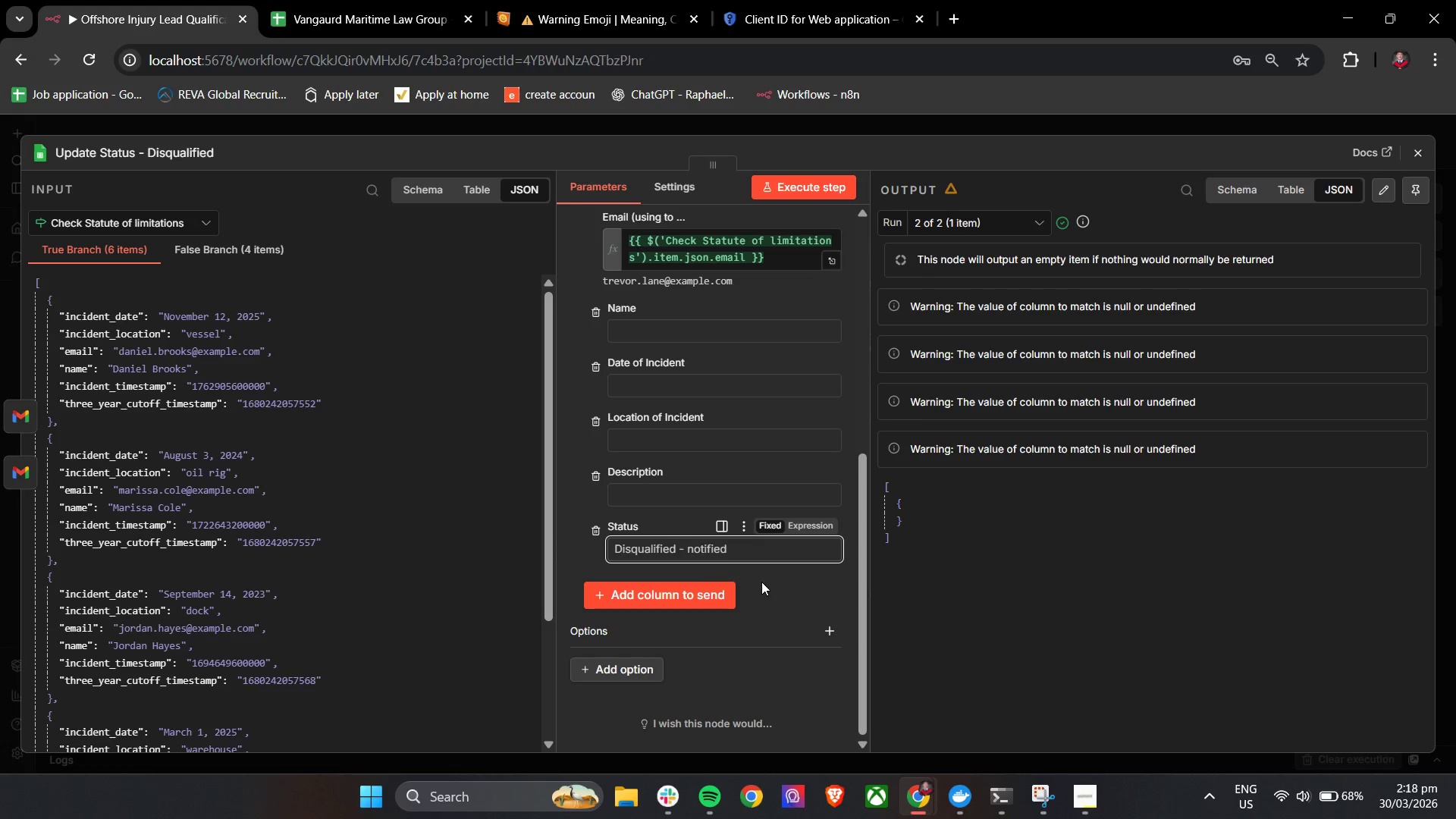 
key(ArrowRight)
 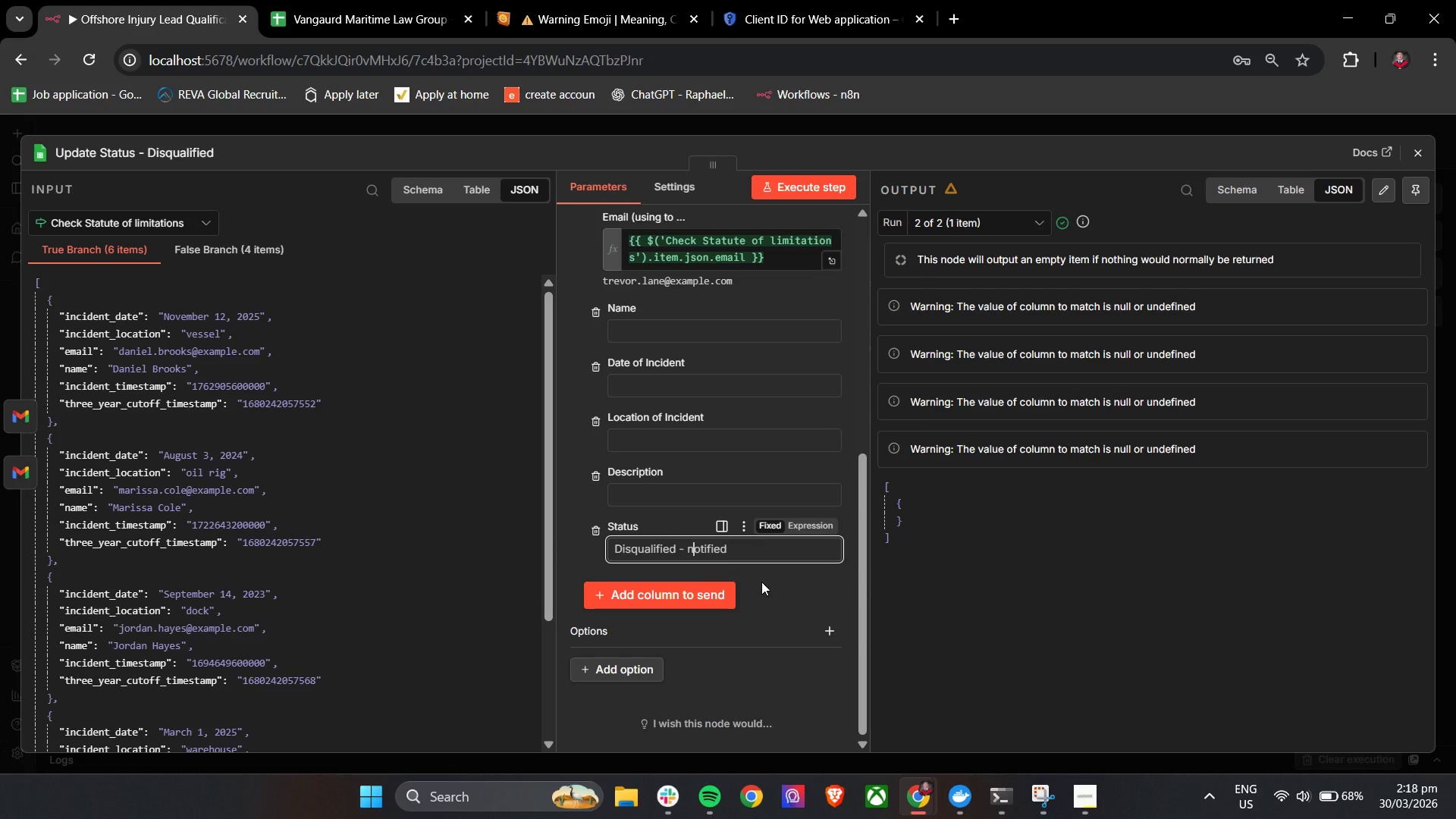 
key(Backspace)
 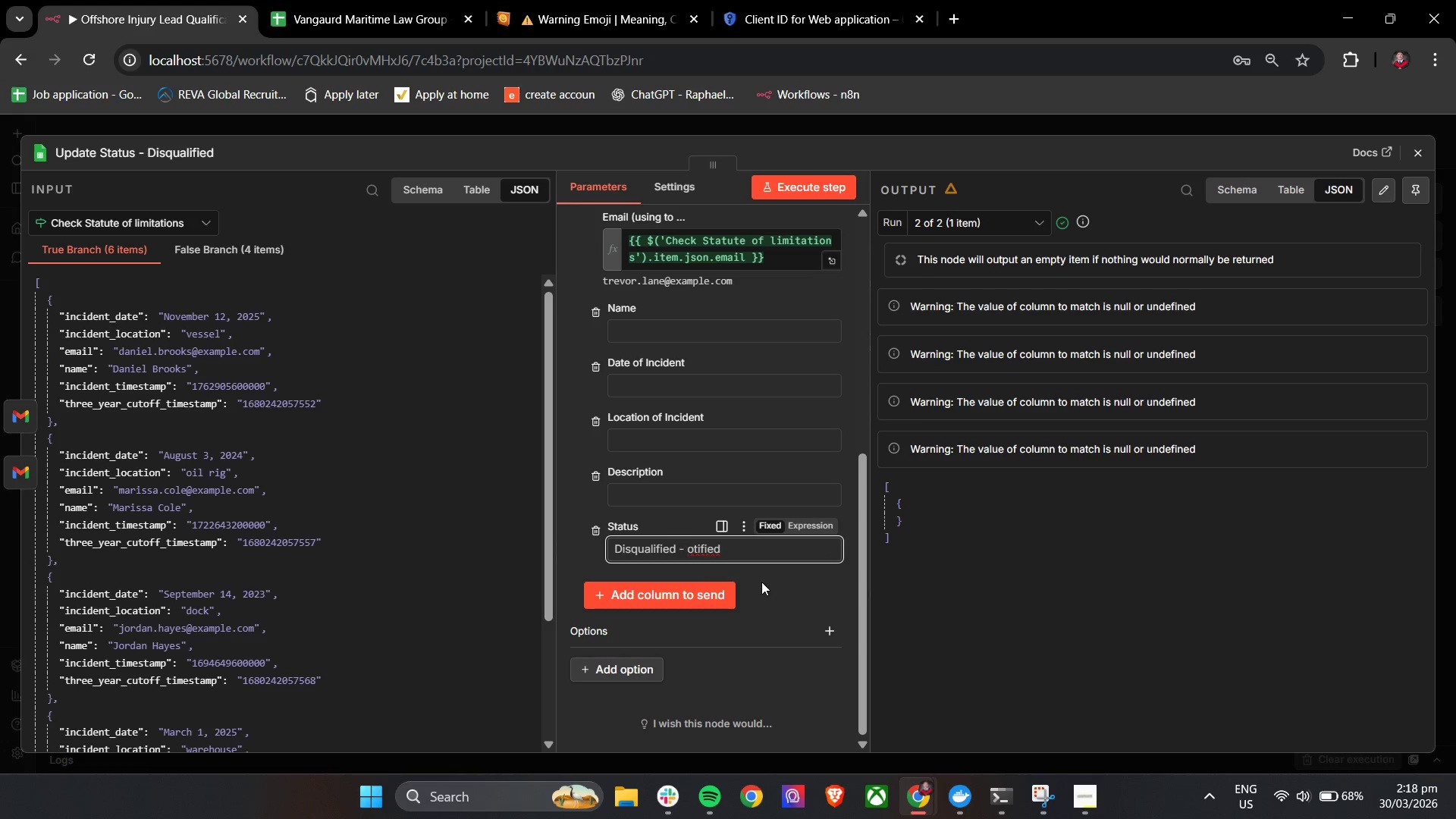 
key(Shift+N)
 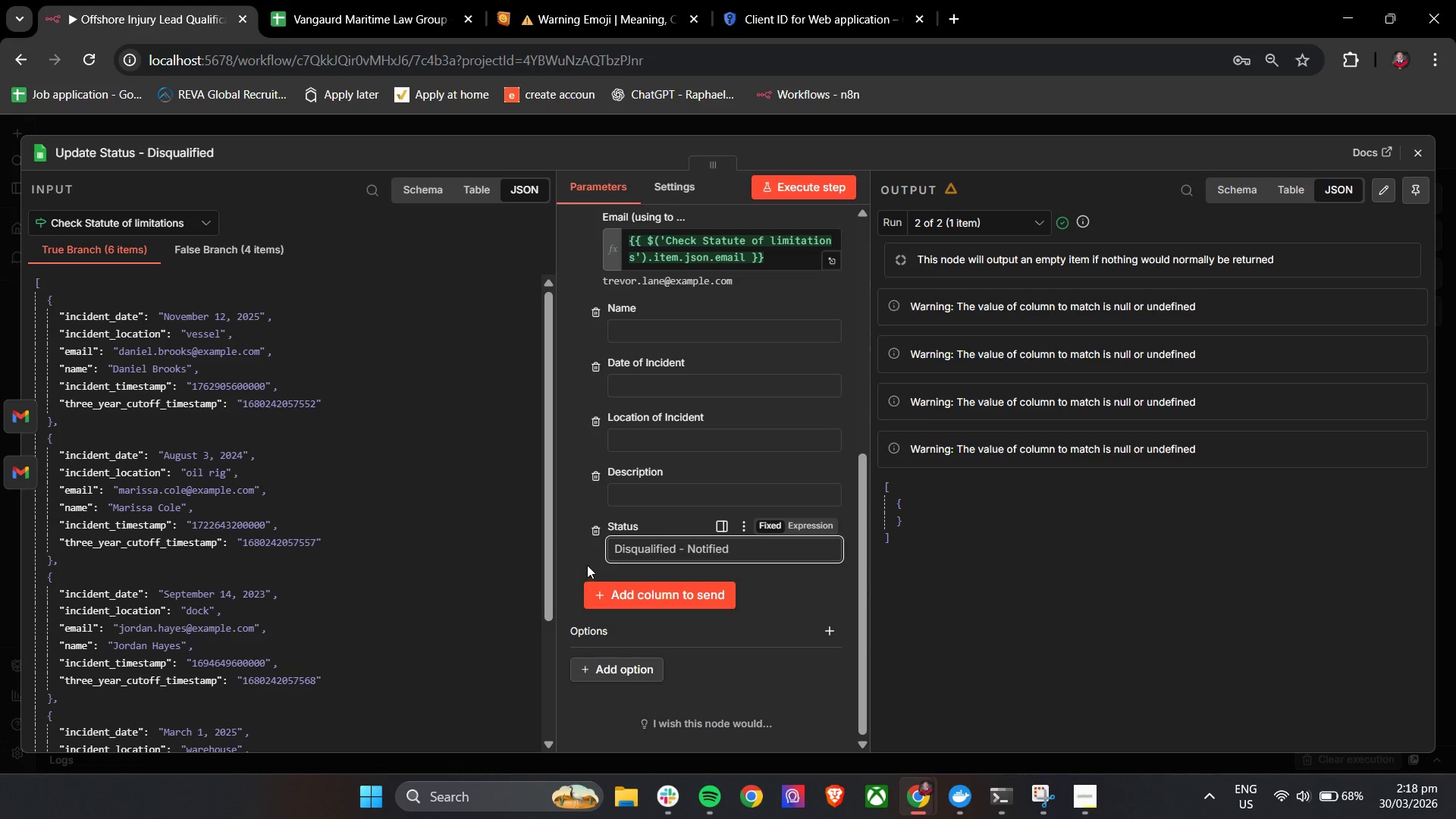 
left_click([563, 513])
 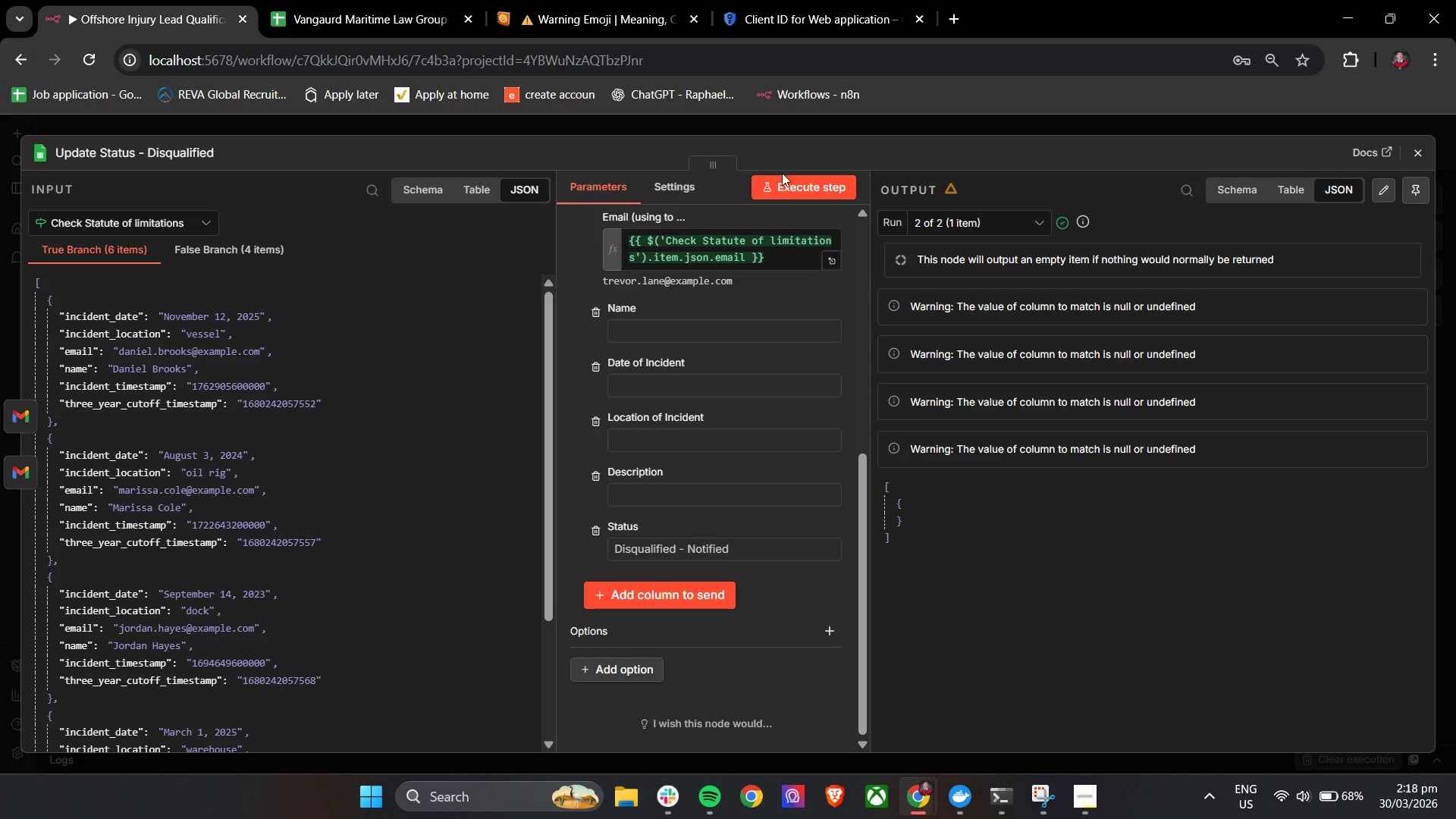 
left_click([791, 188])
 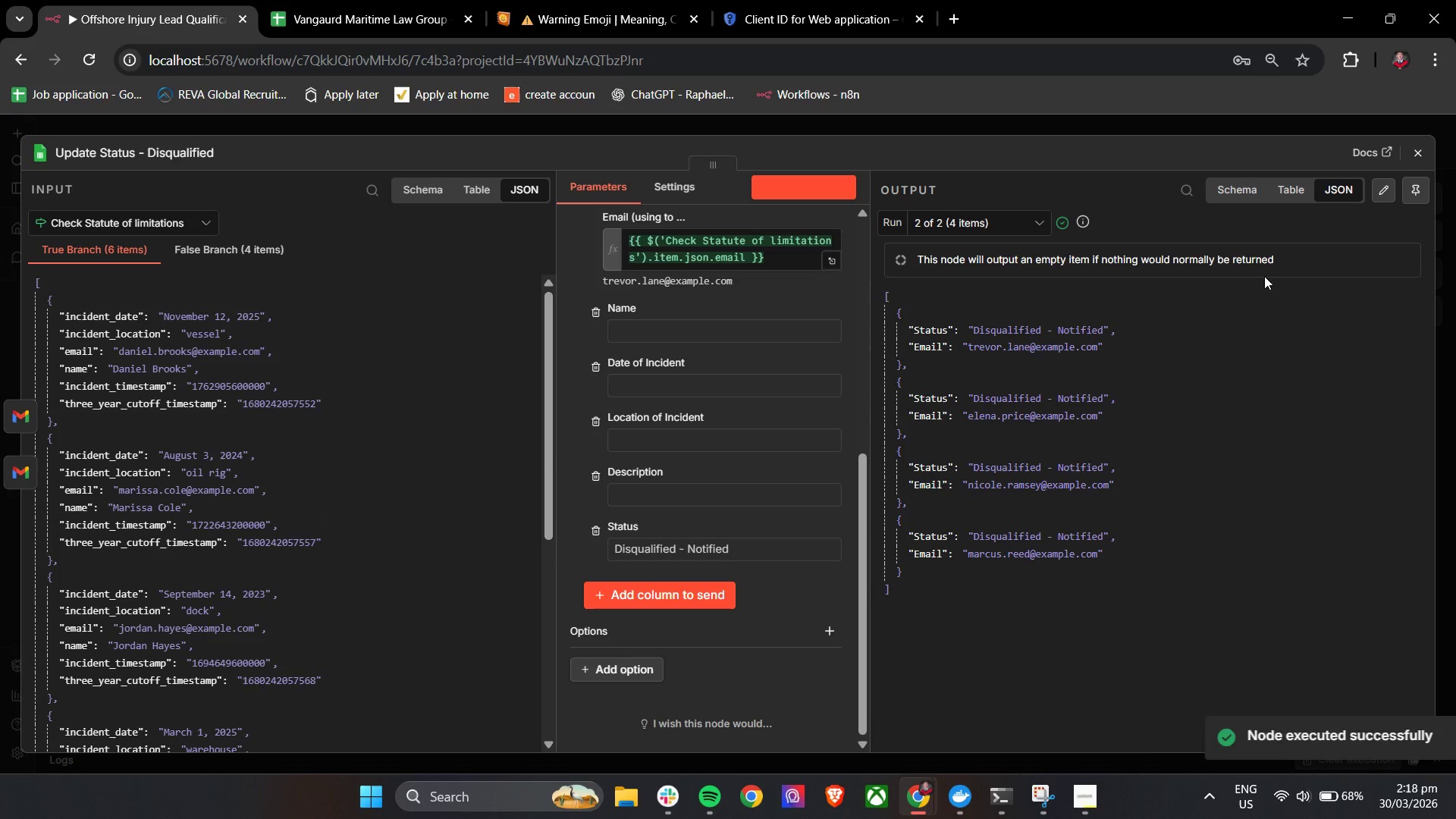 
wait(5.14)
 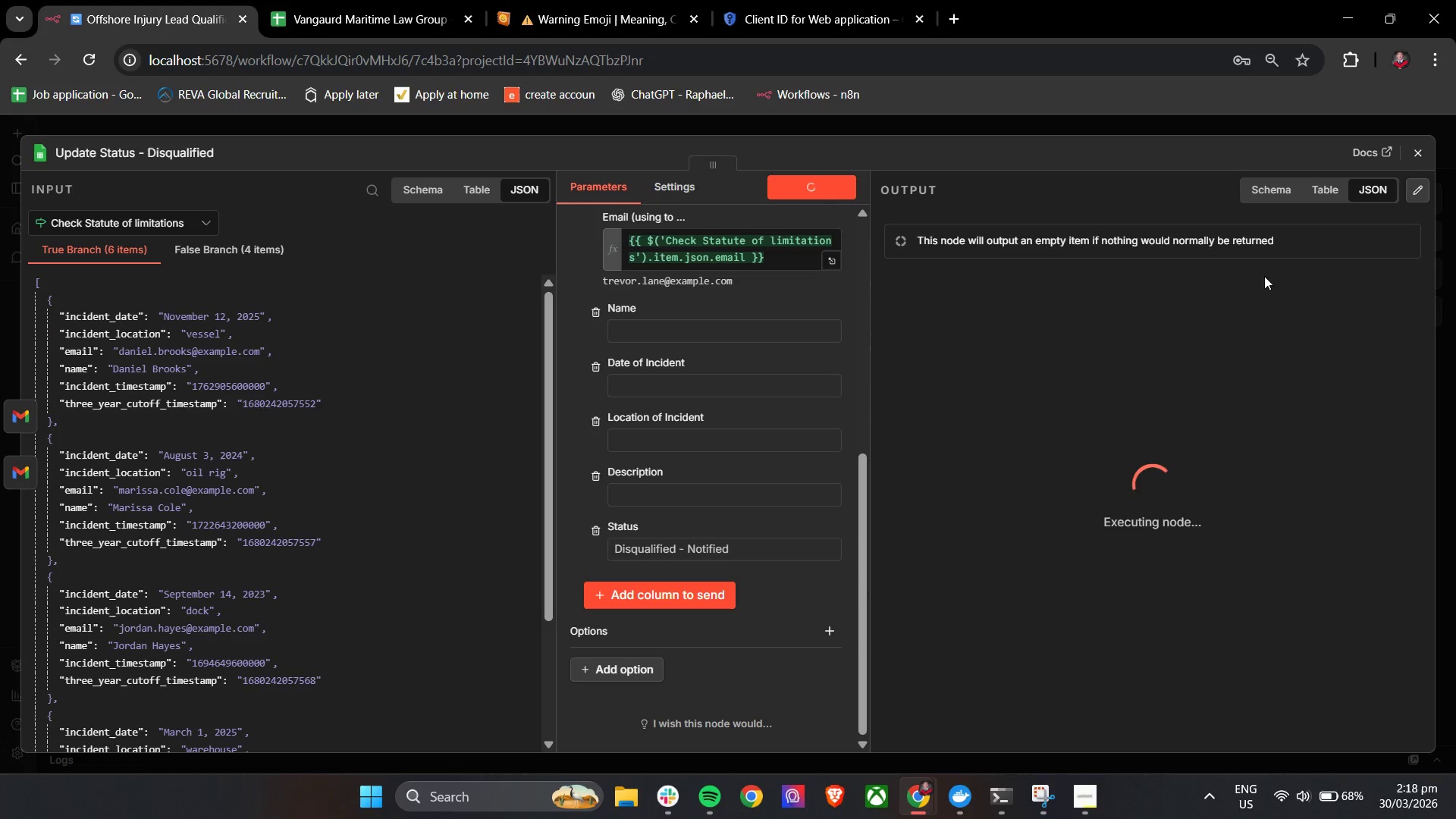 
double_click([393, 0])
 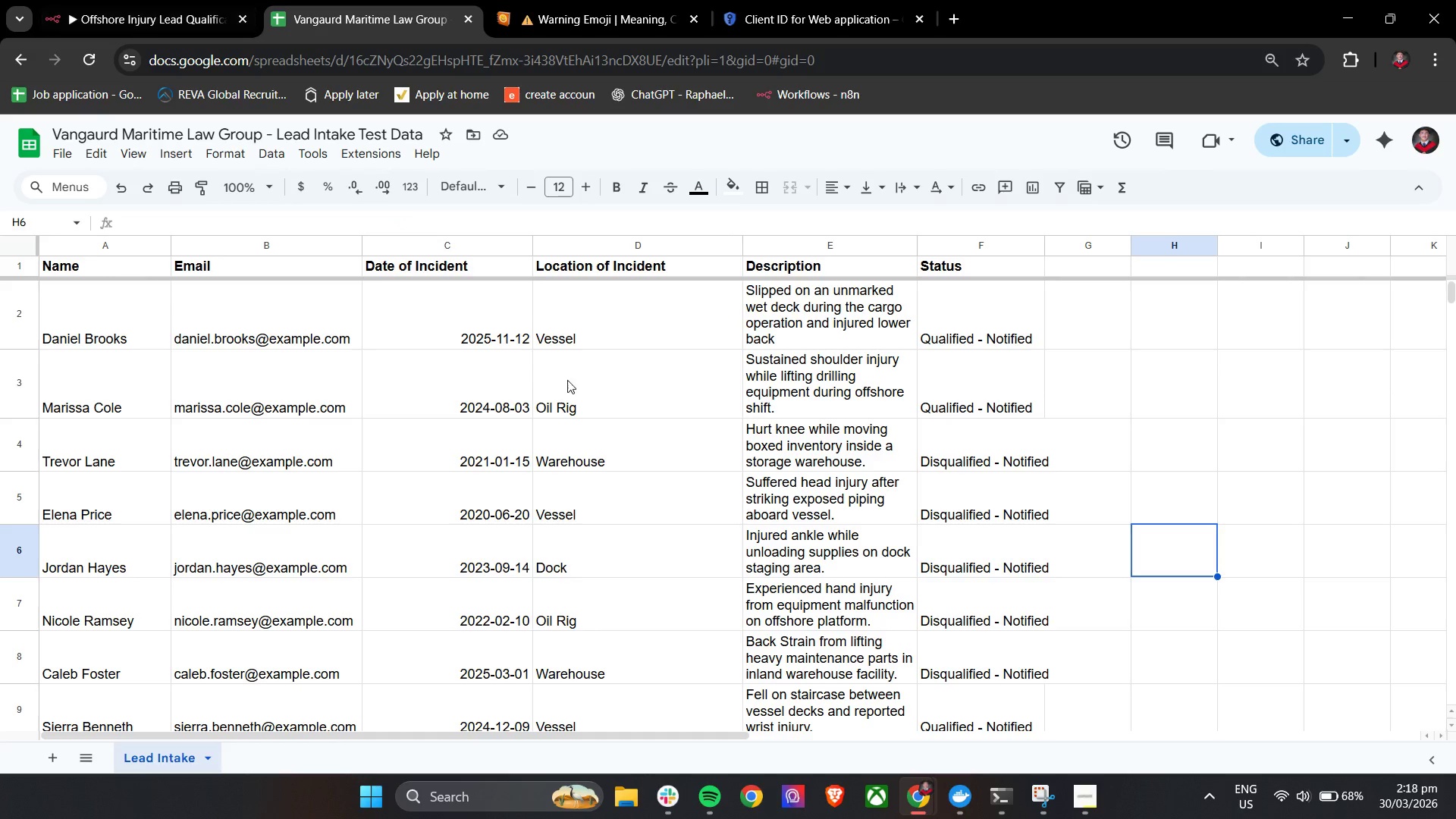 
hold_key(key=ControlLeft, duration=1.51)
 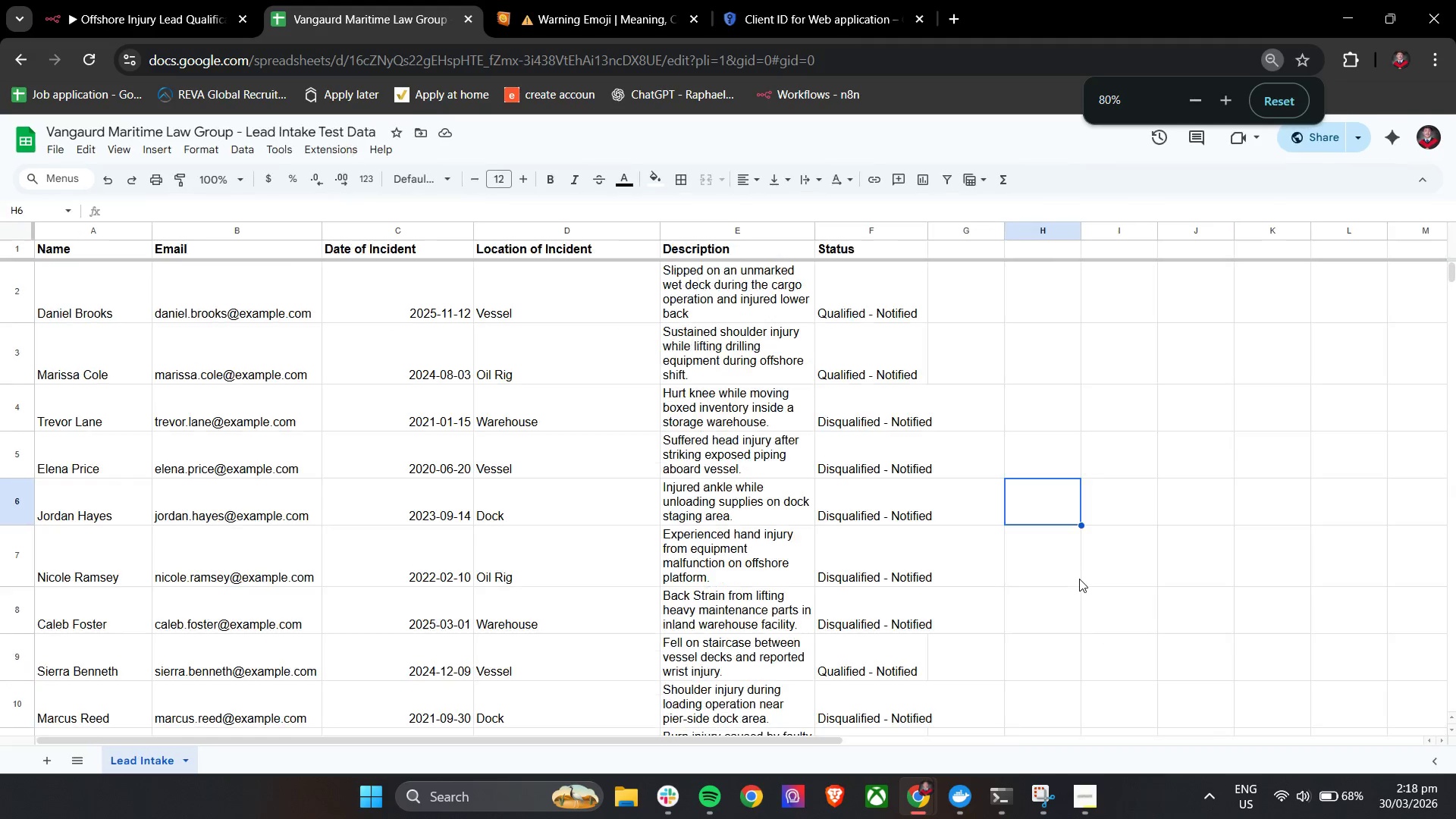 
hold_key(key=ControlLeft, duration=1.53)
 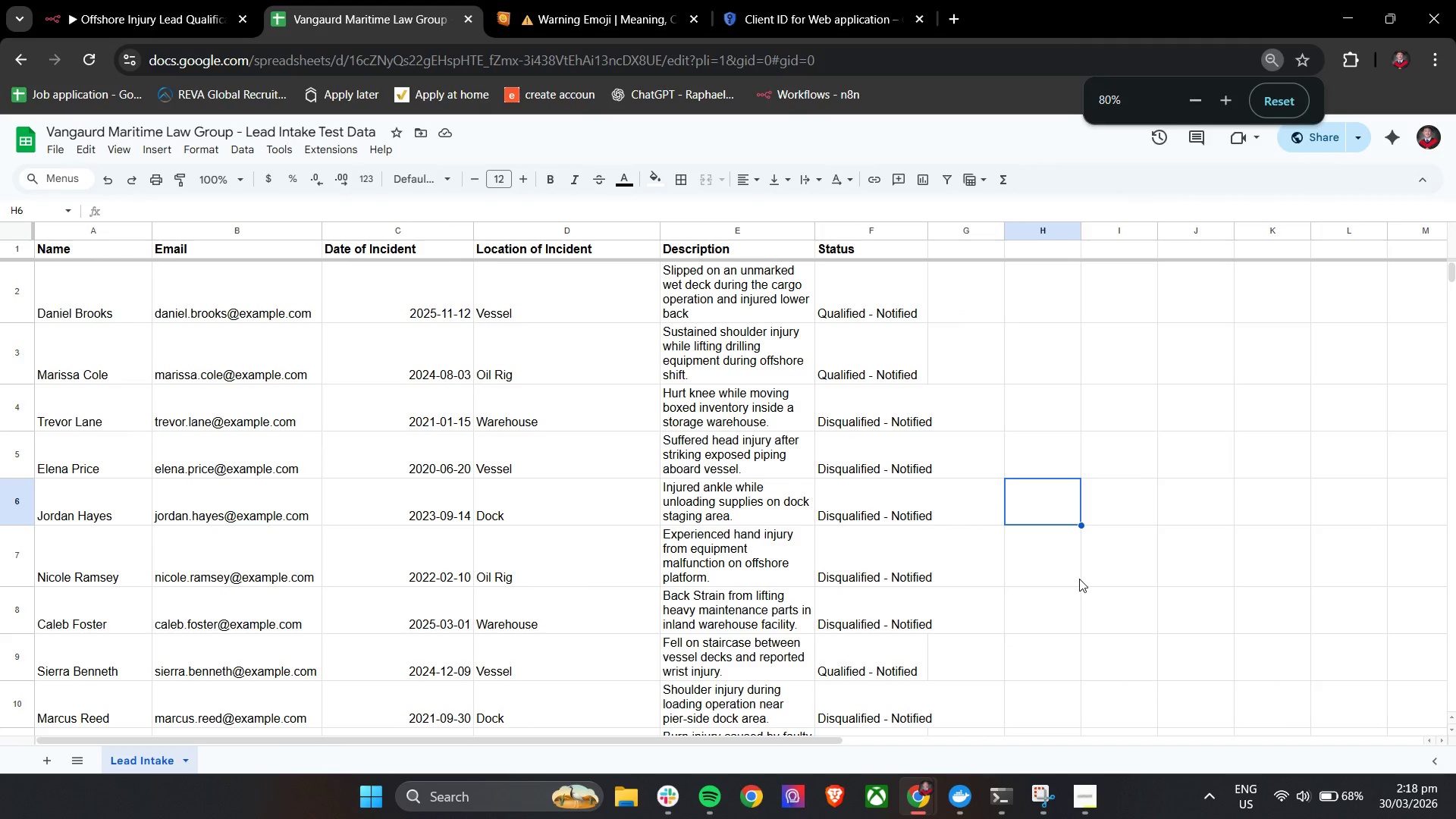 
scroll: coordinate [1079, 579], scroll_direction: down, amount: 3.0
 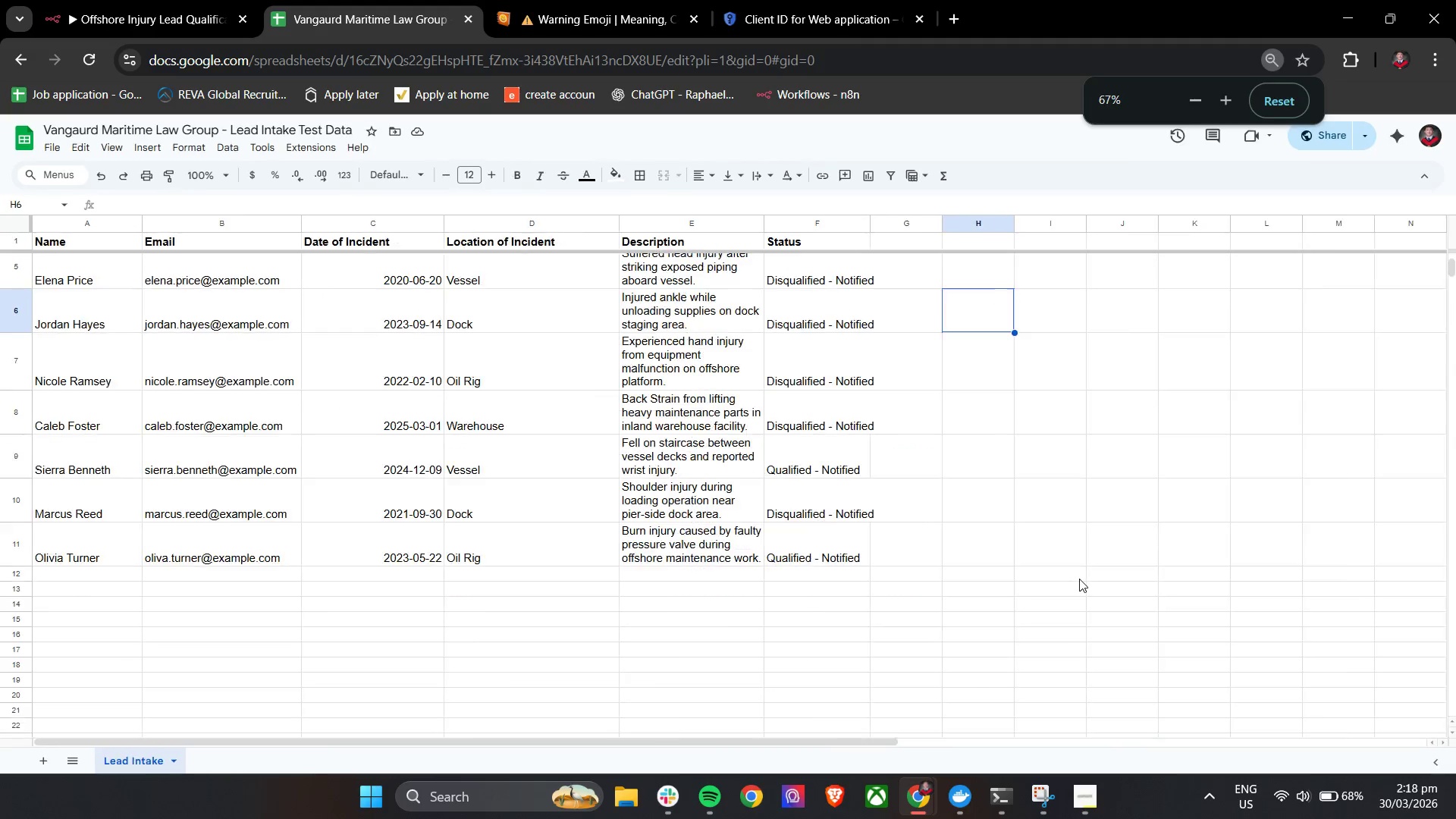 
scroll: coordinate [1079, 579], scroll_direction: up, amount: 2.0
 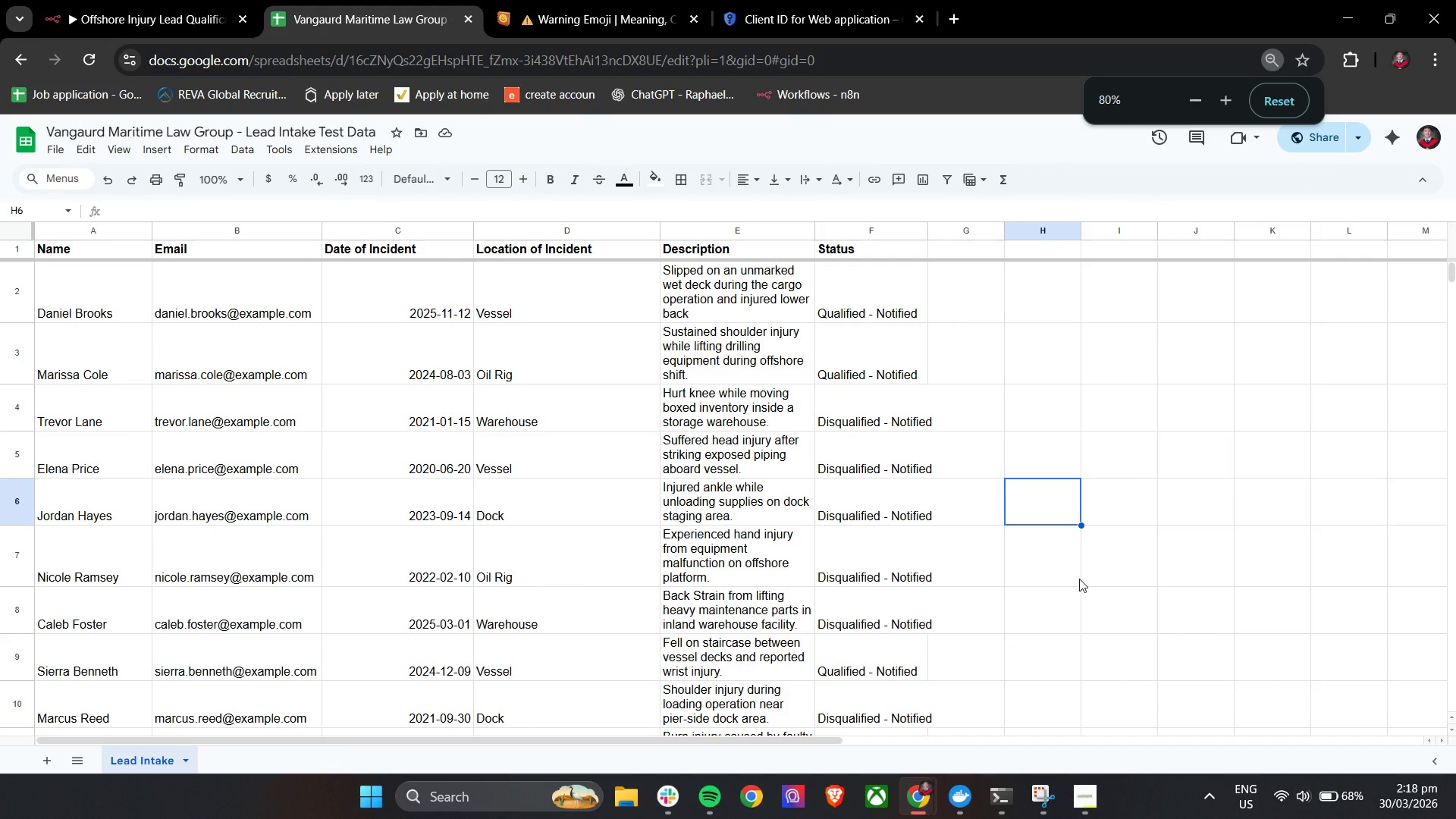 
hold_key(key=ControlLeft, duration=1.53)
hold_key(key=ControlLeft, duration=1.27)
scroll: coordinate [1079, 579], scroll_direction: up, amount: 1.0
 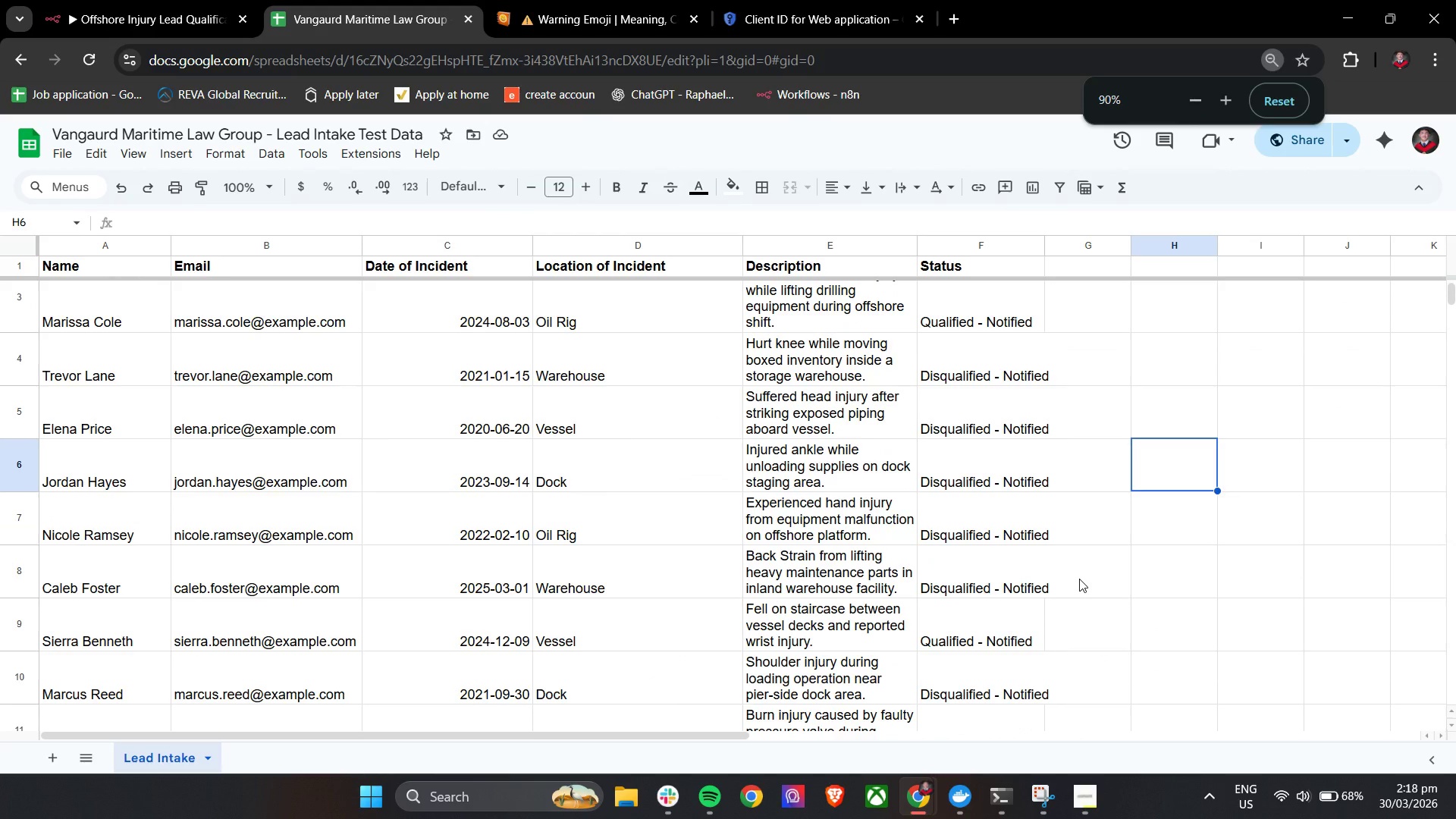 
scroll: coordinate [1079, 579], scroll_direction: down, amount: 1.0
 